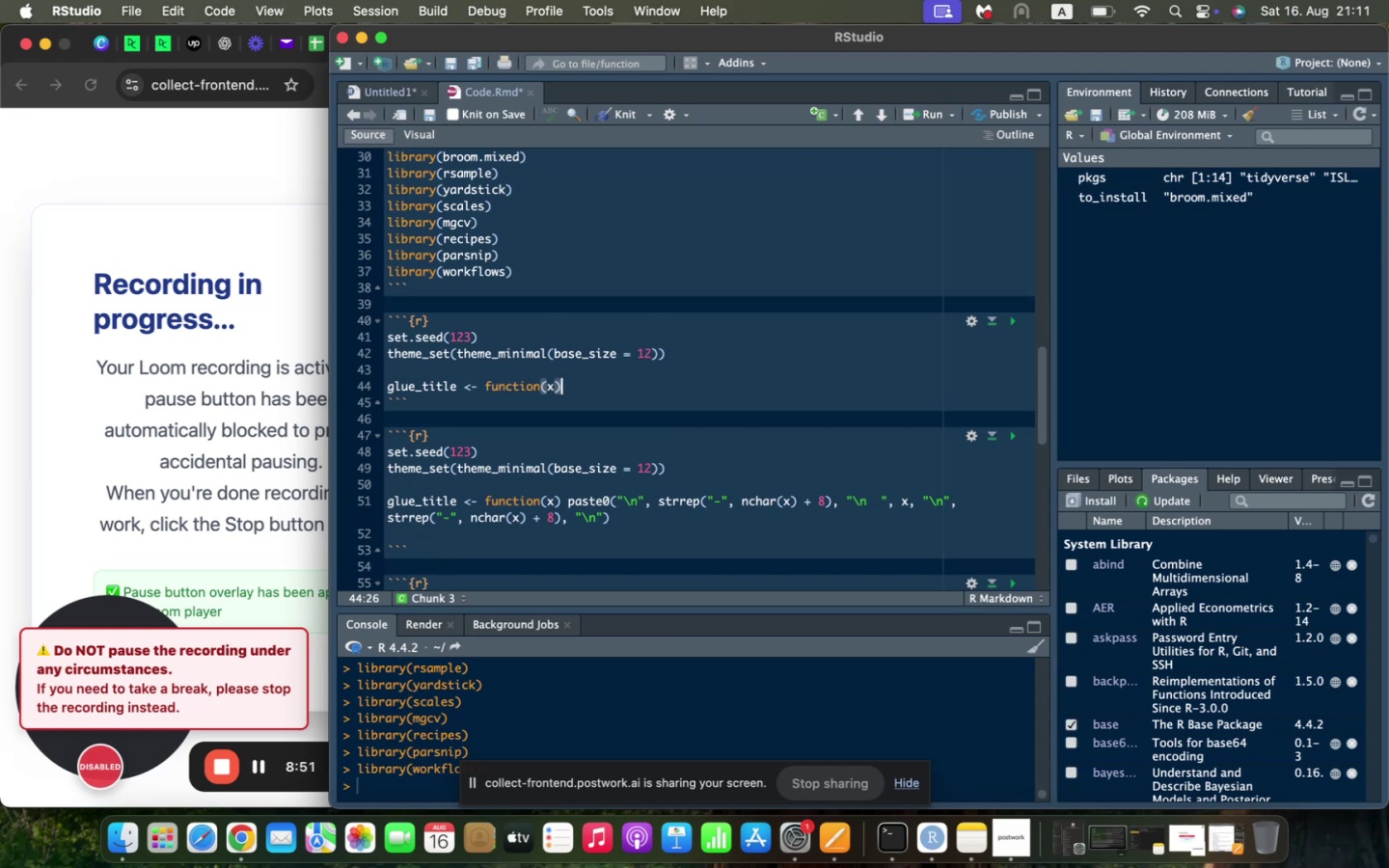 
 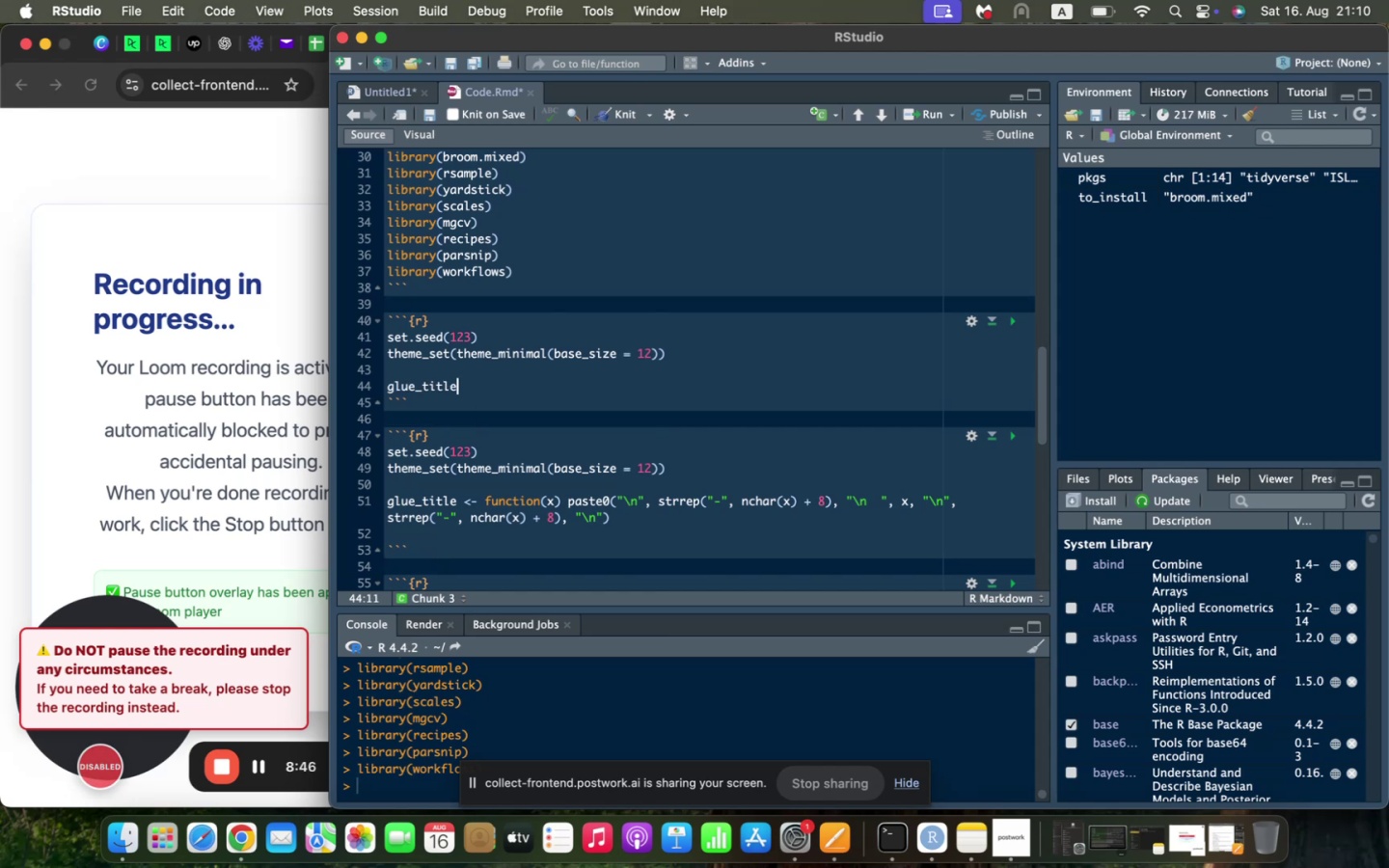 
key(ArrowRight)
 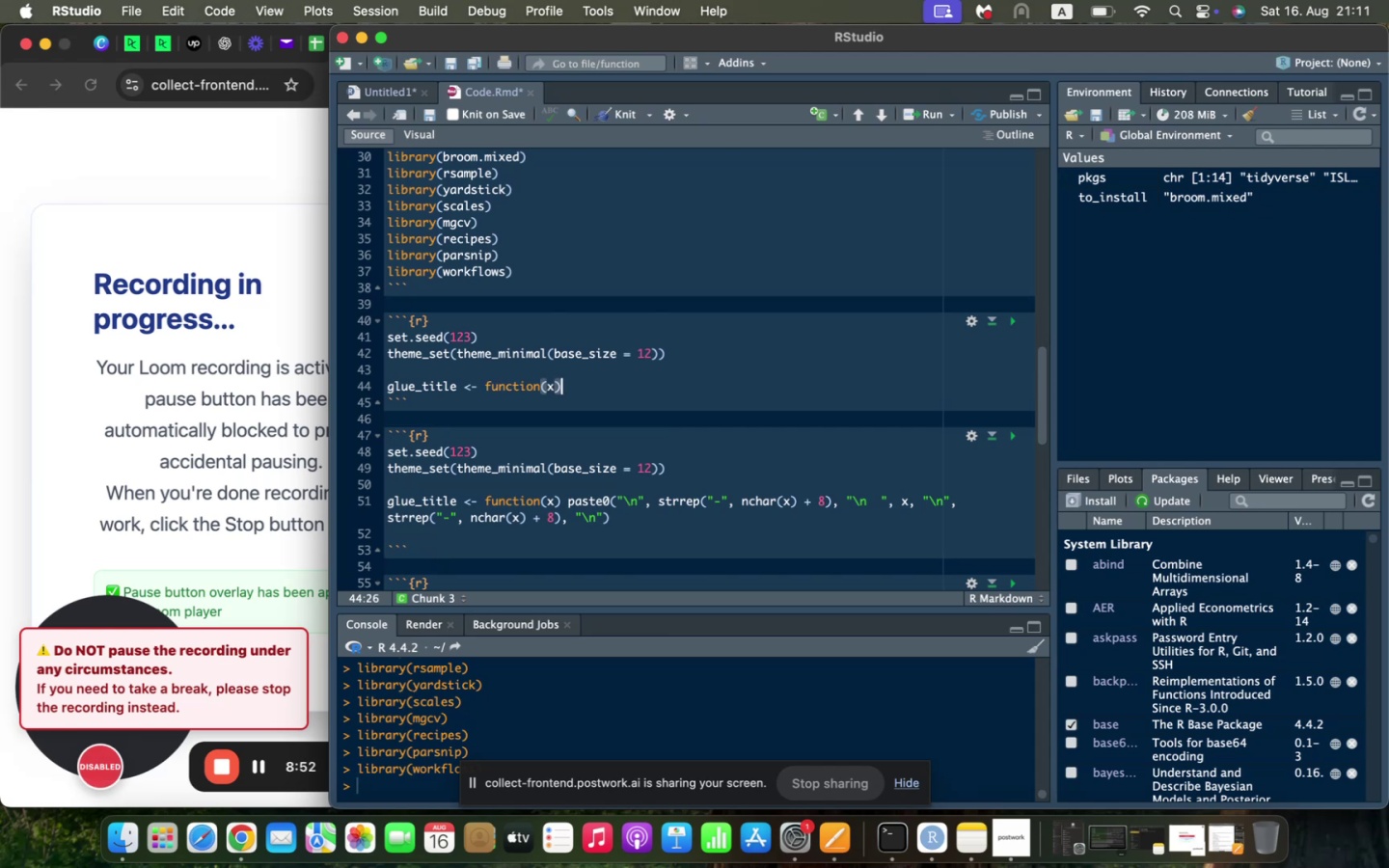 
type( paste0(|)
key(Backspace)
type("\n)
 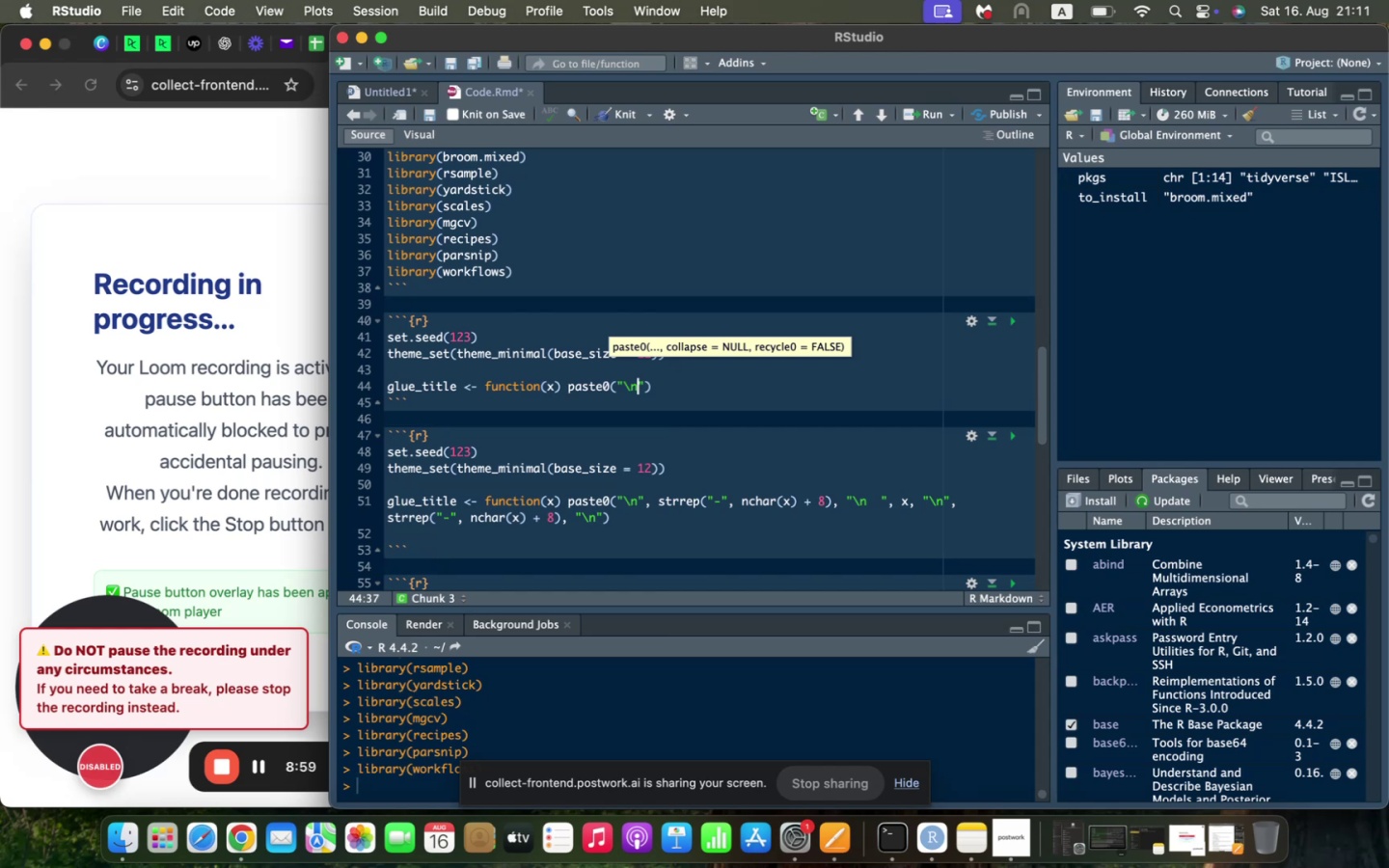 
key(ArrowRight)
 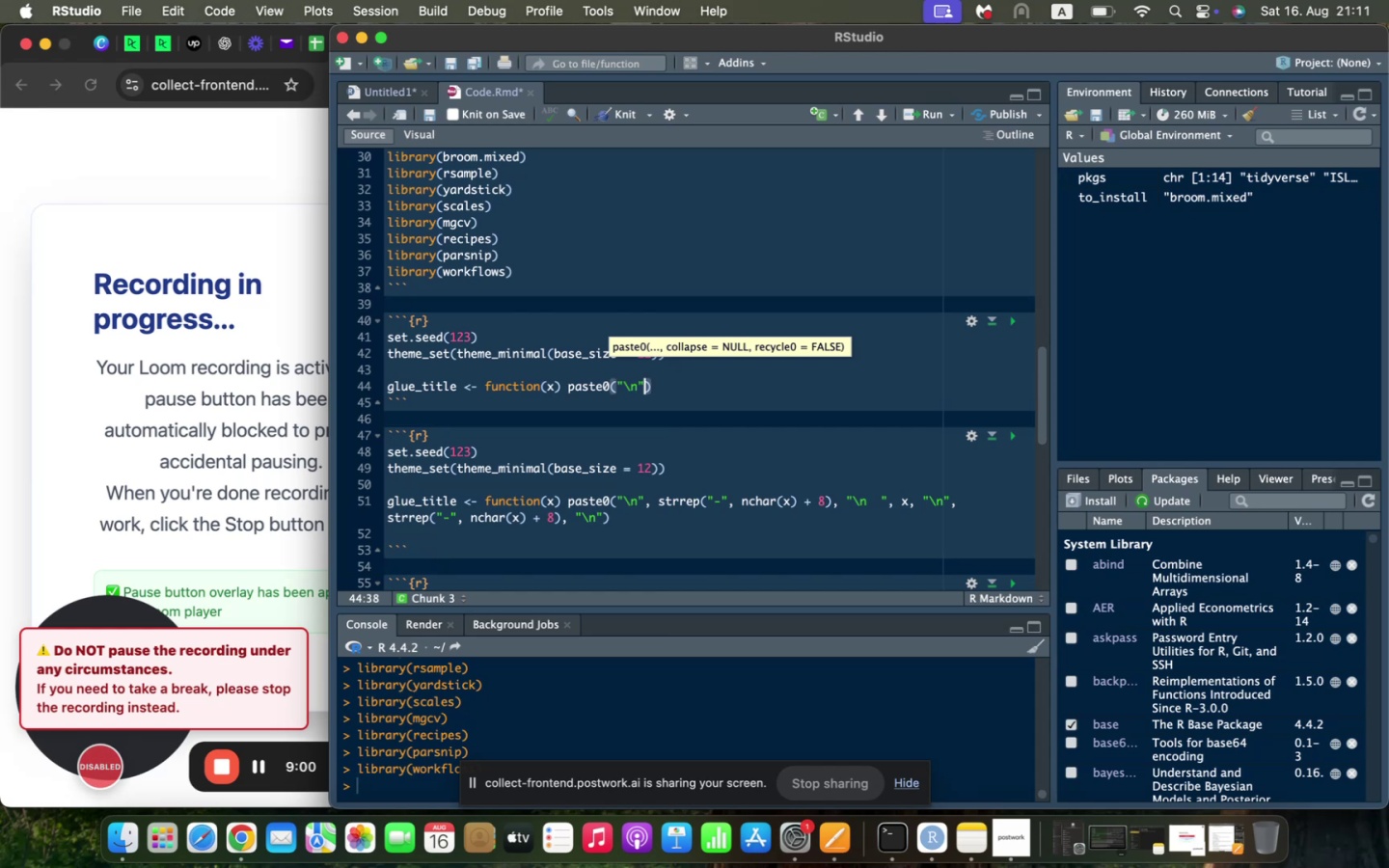 
type(, strrep("-)
 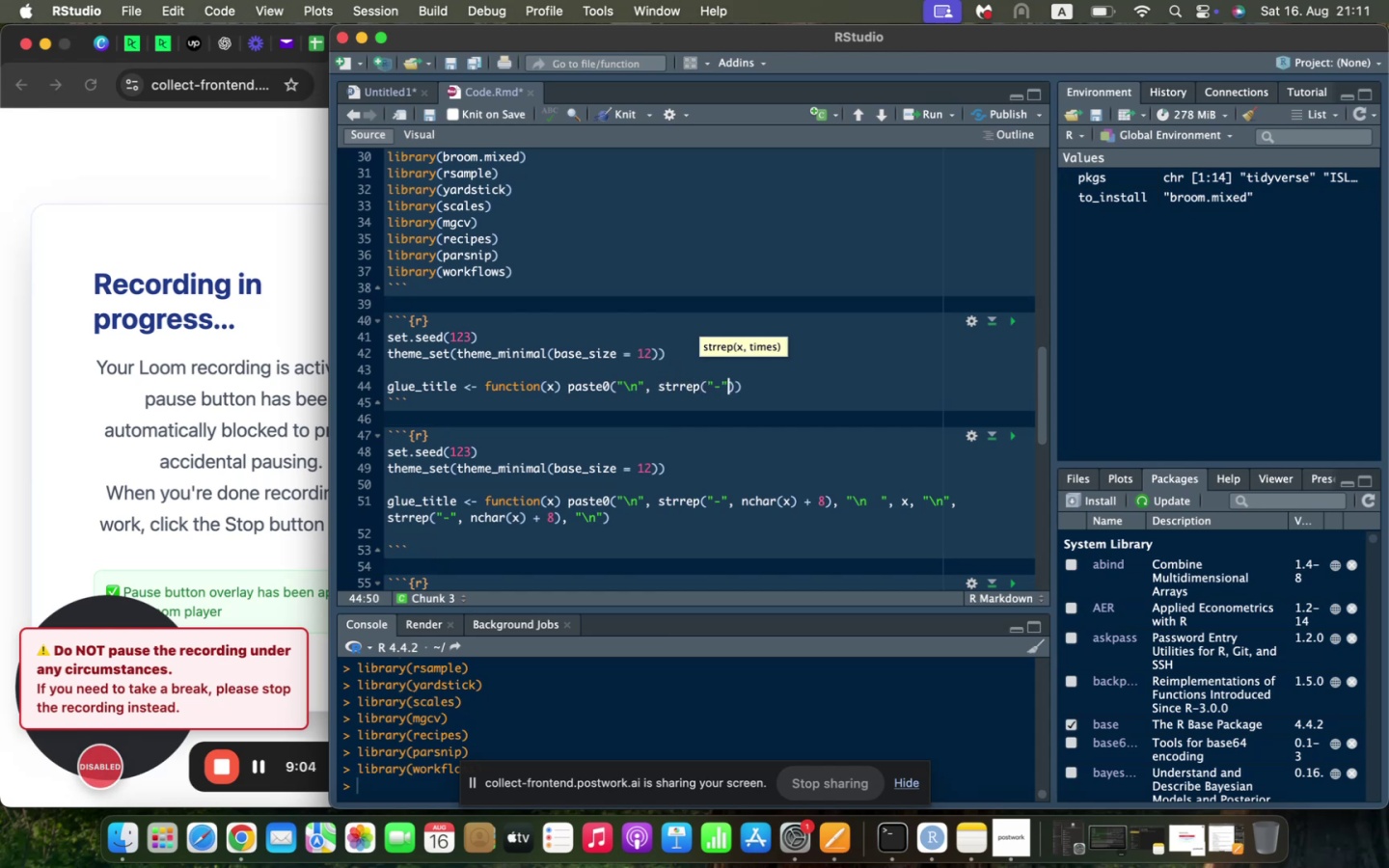 
 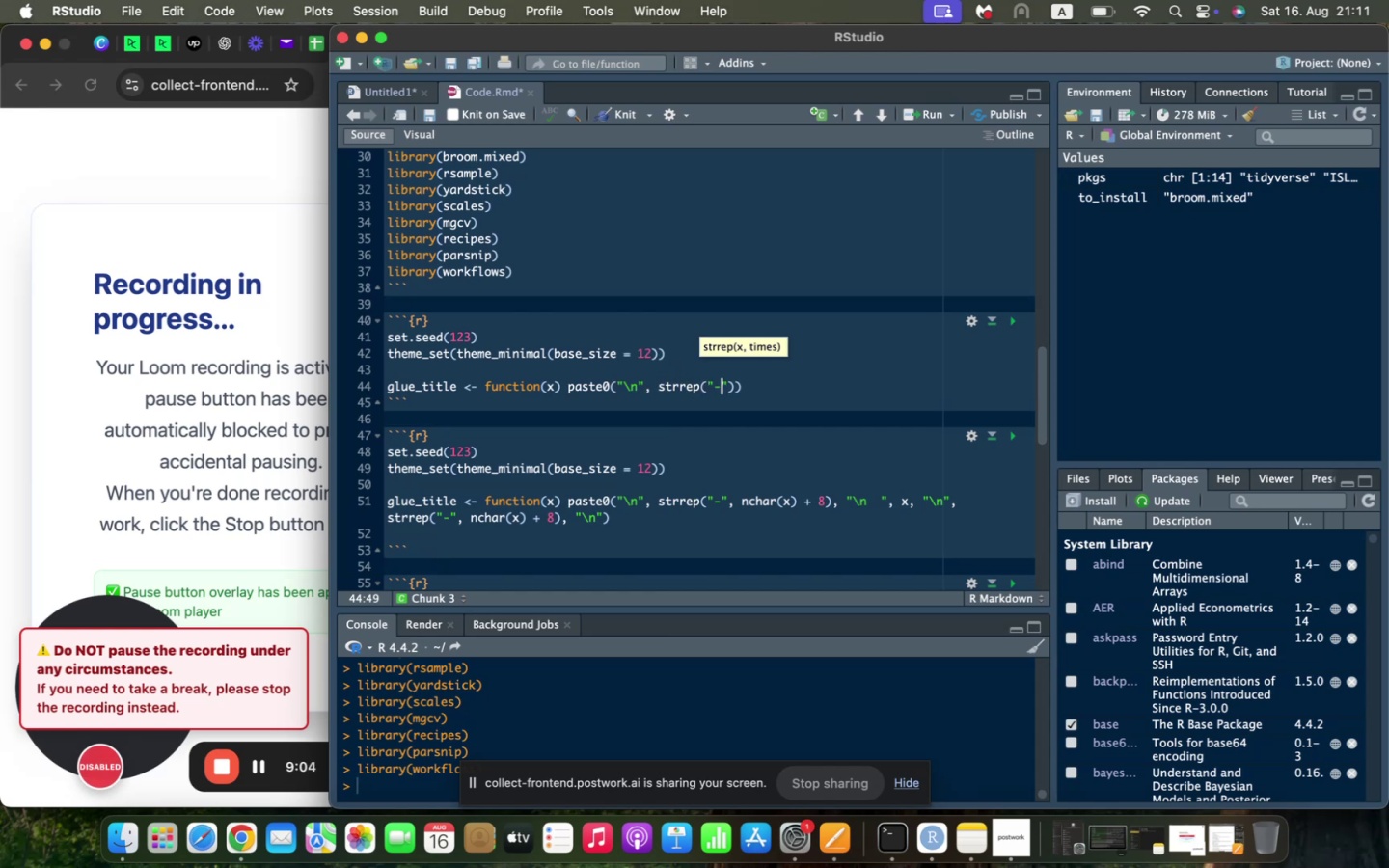 
key(ArrowRight)
 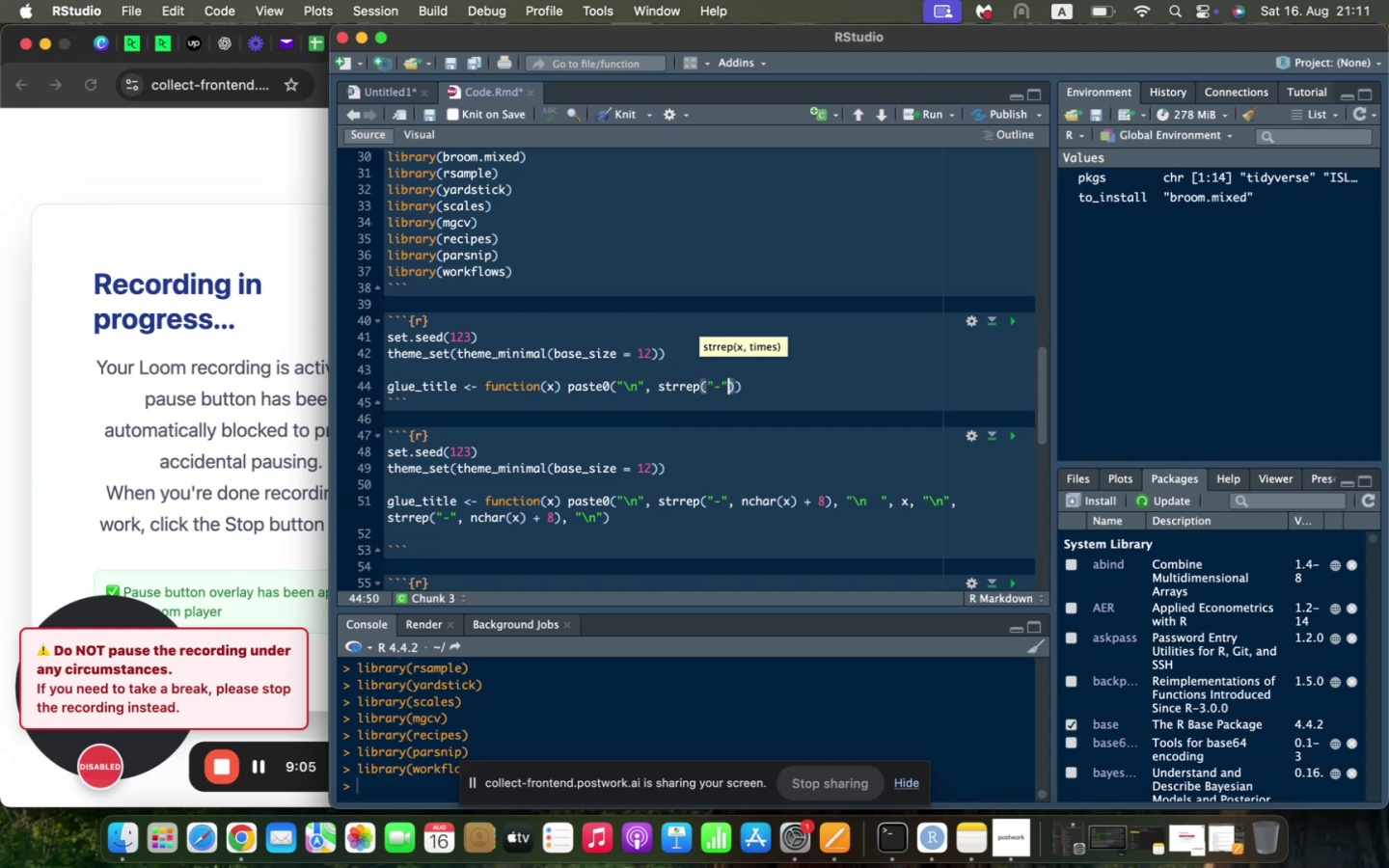 
type(, nchar(x)
 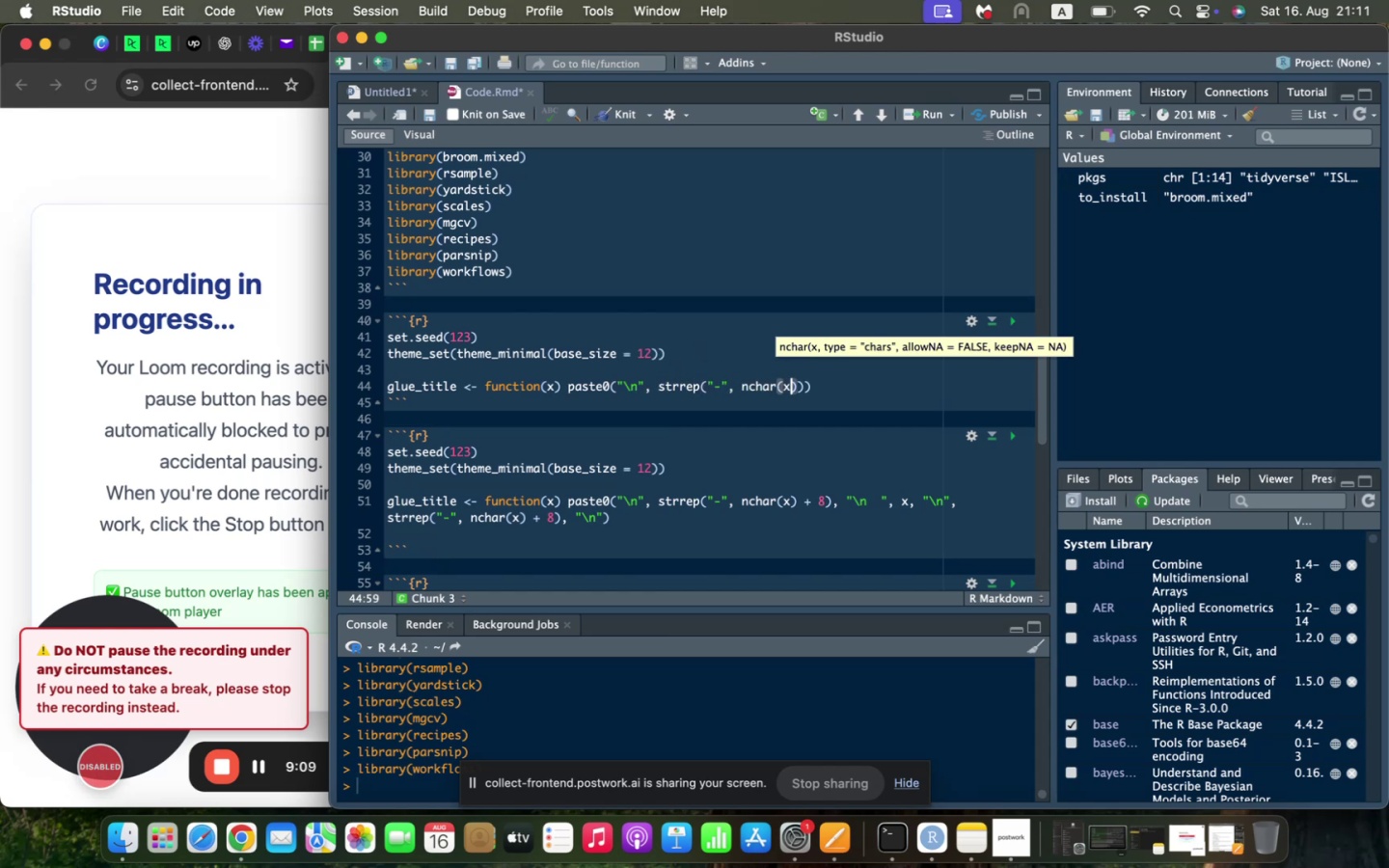 
key(ArrowRight)
 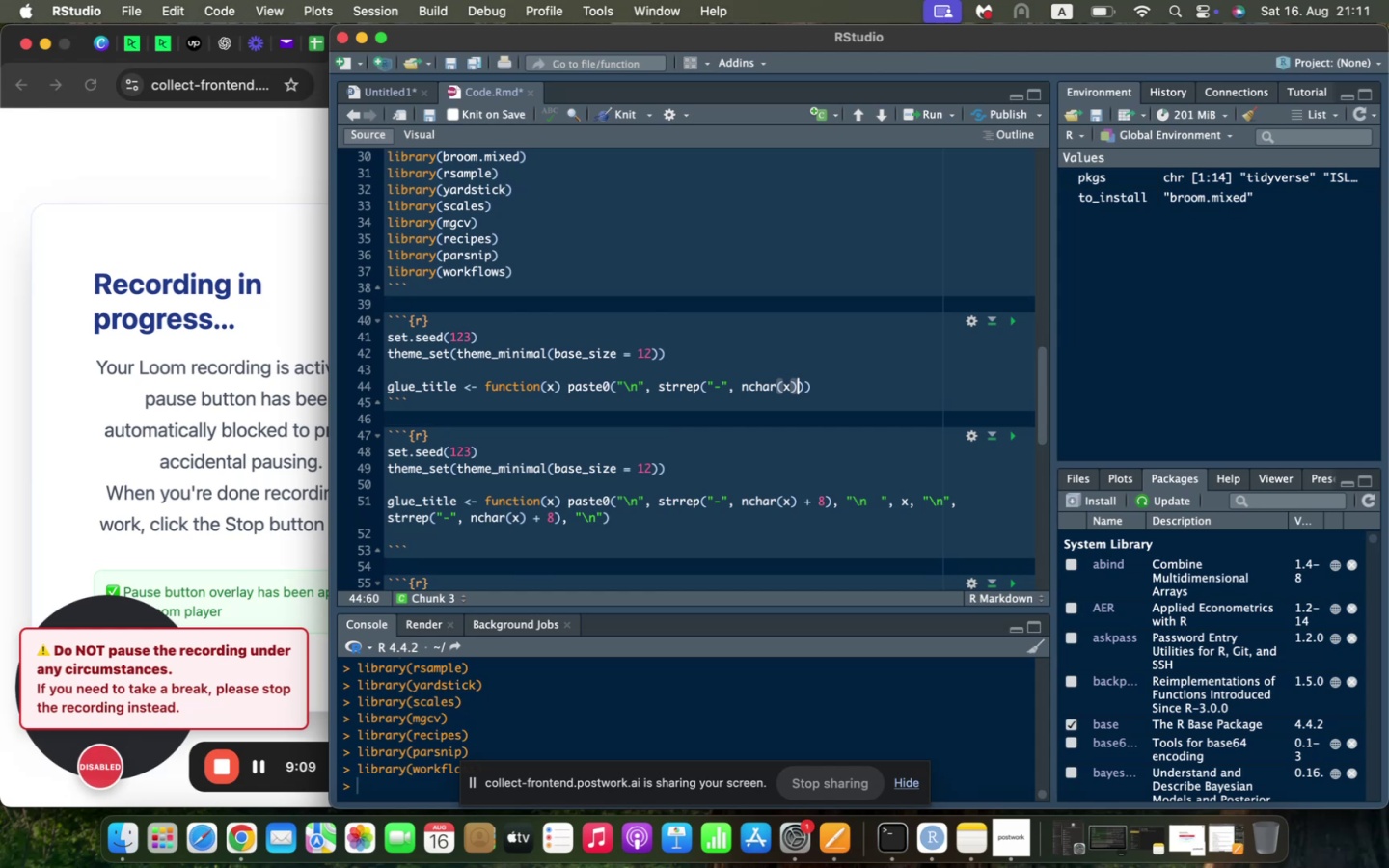 
key(Space)
 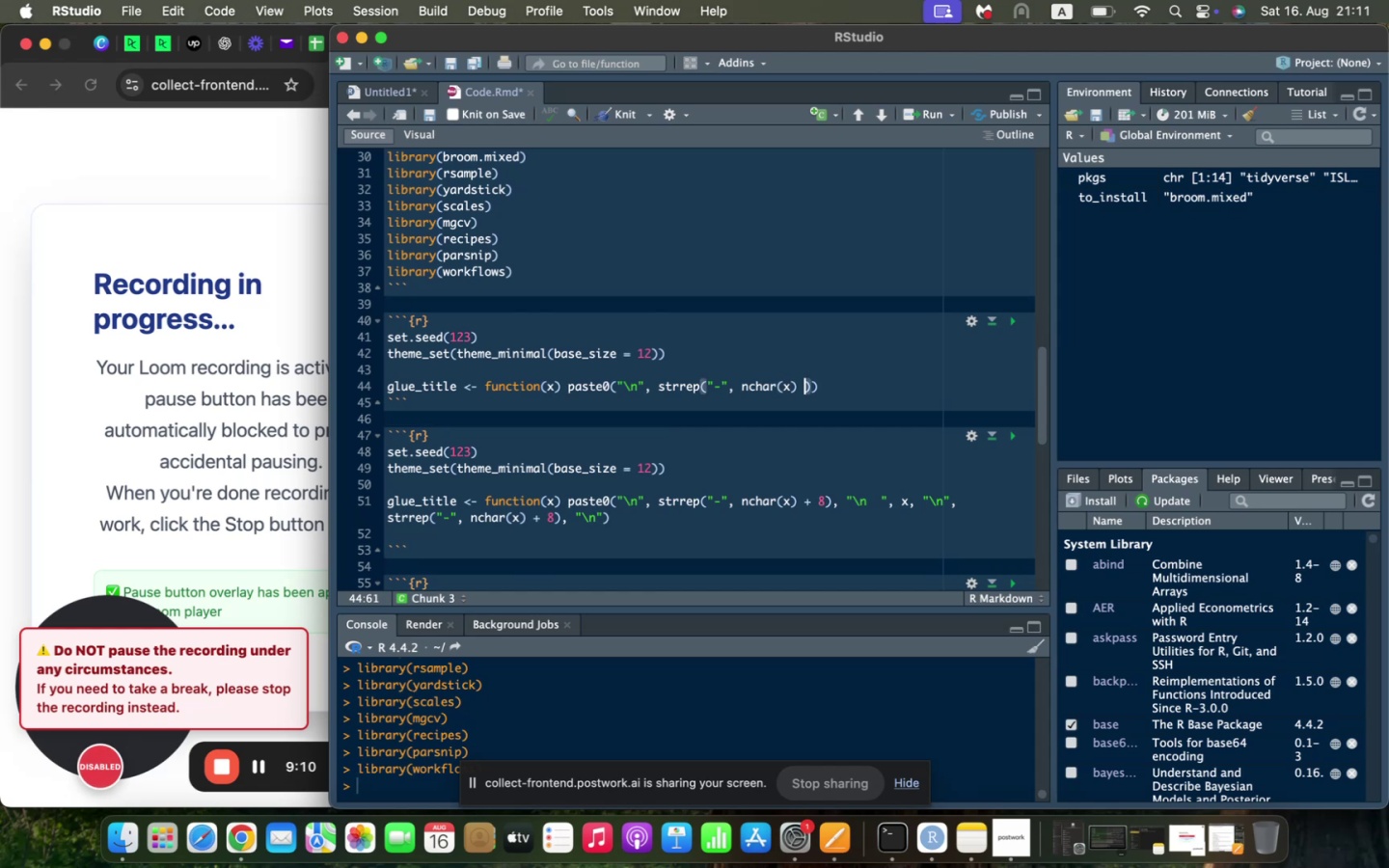 
key(Shift+ShiftLeft)
 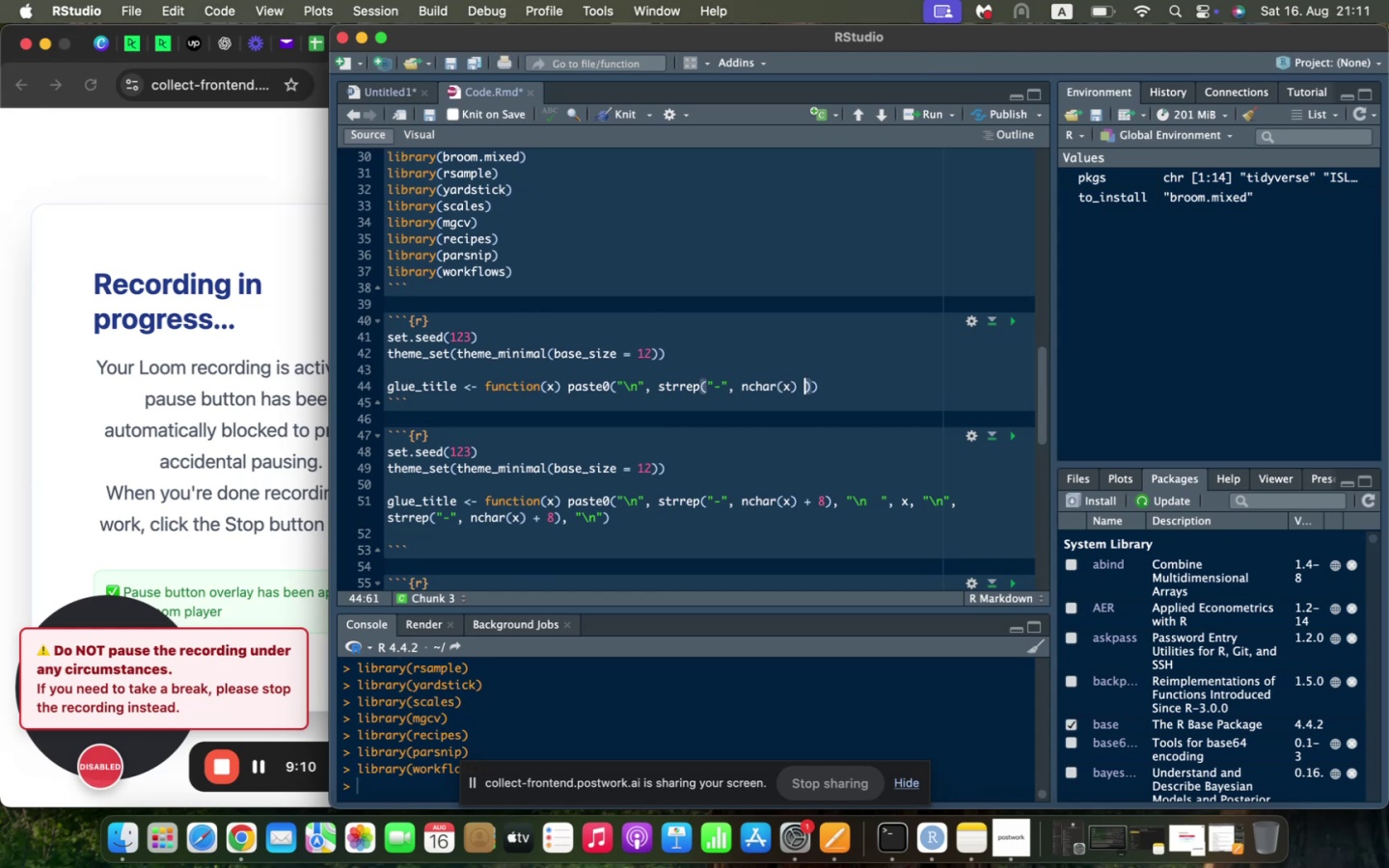 
key(Shift+Equal)
 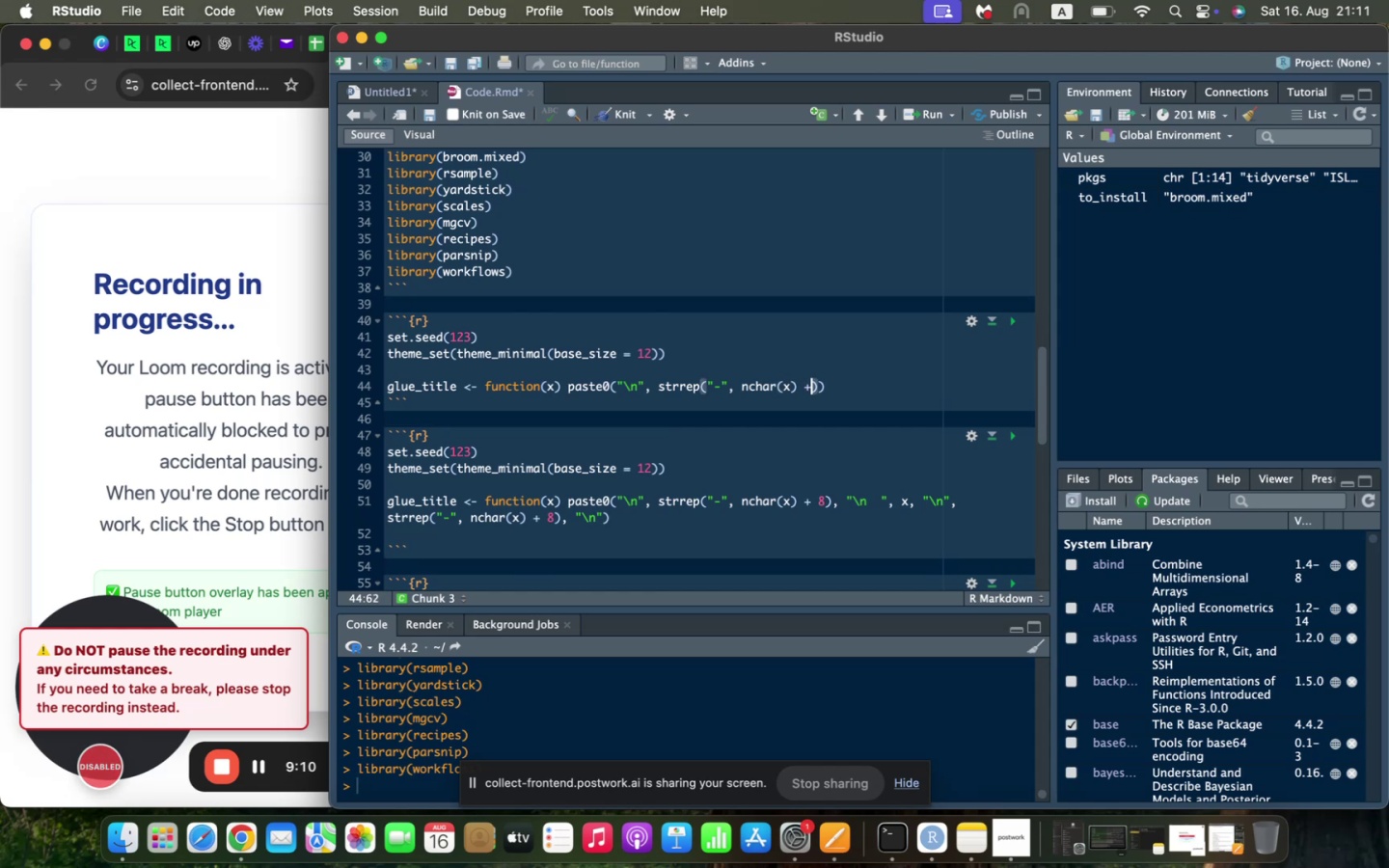 
key(Space)
 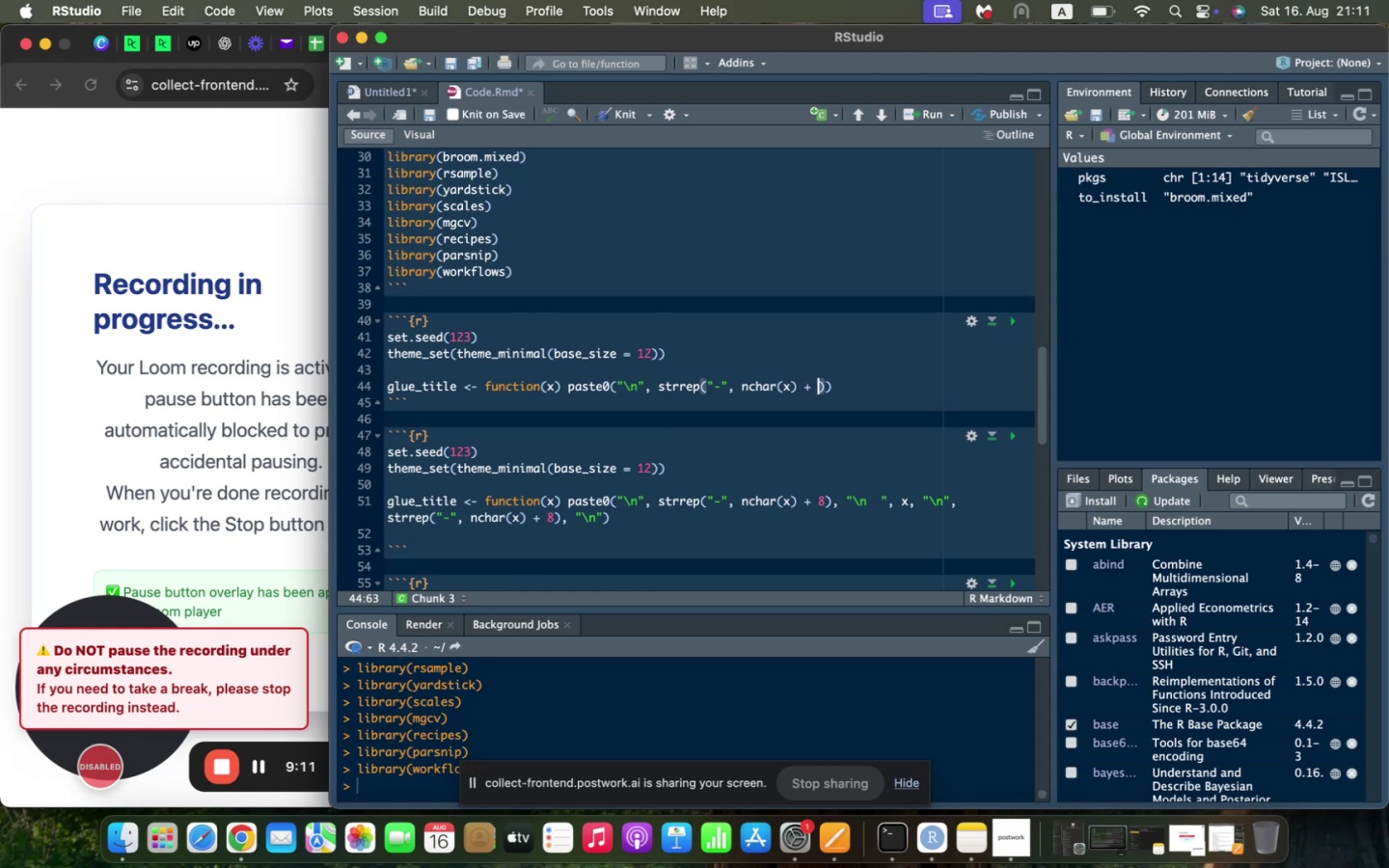 
key(8)
 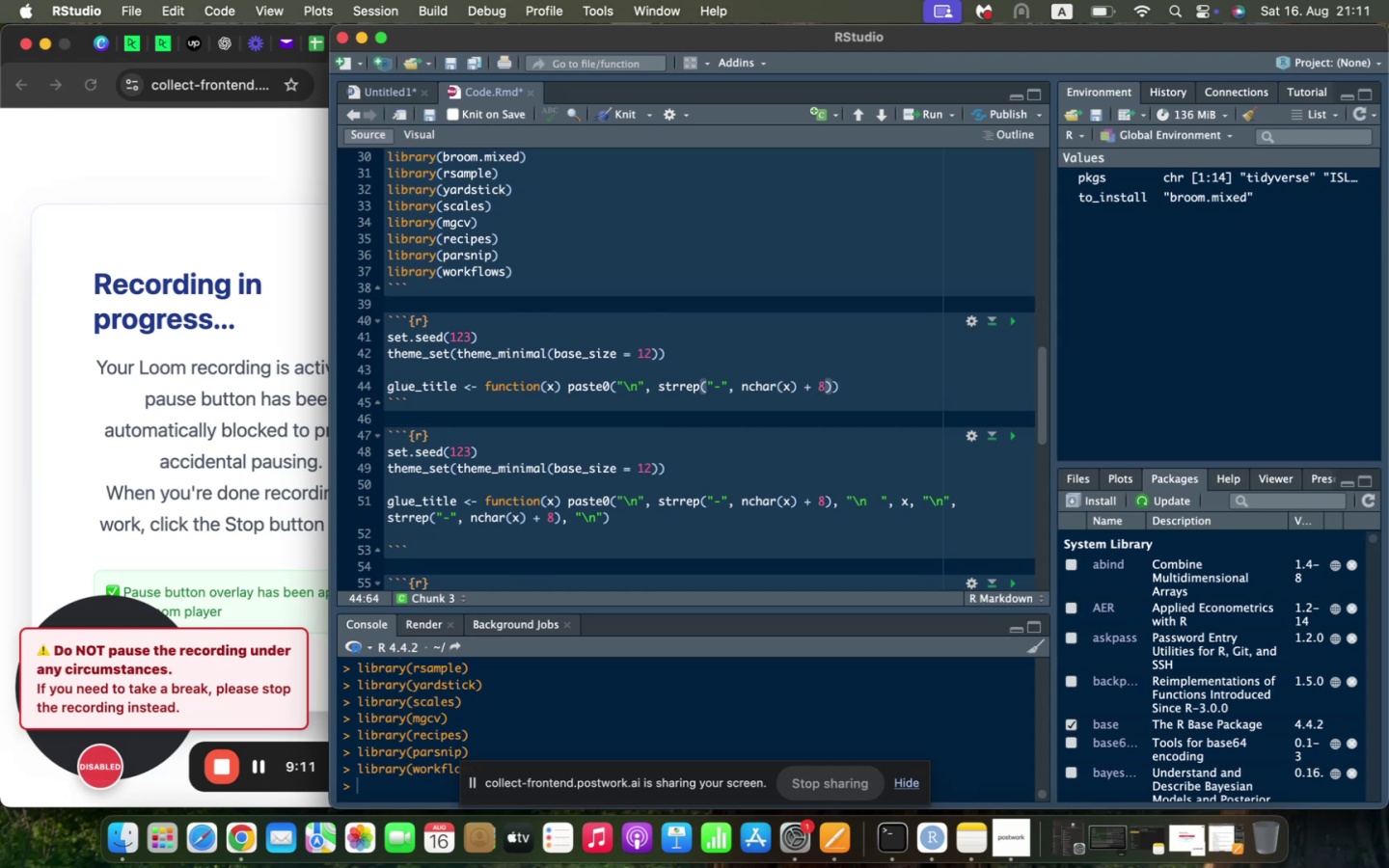 
key(ArrowRight)
 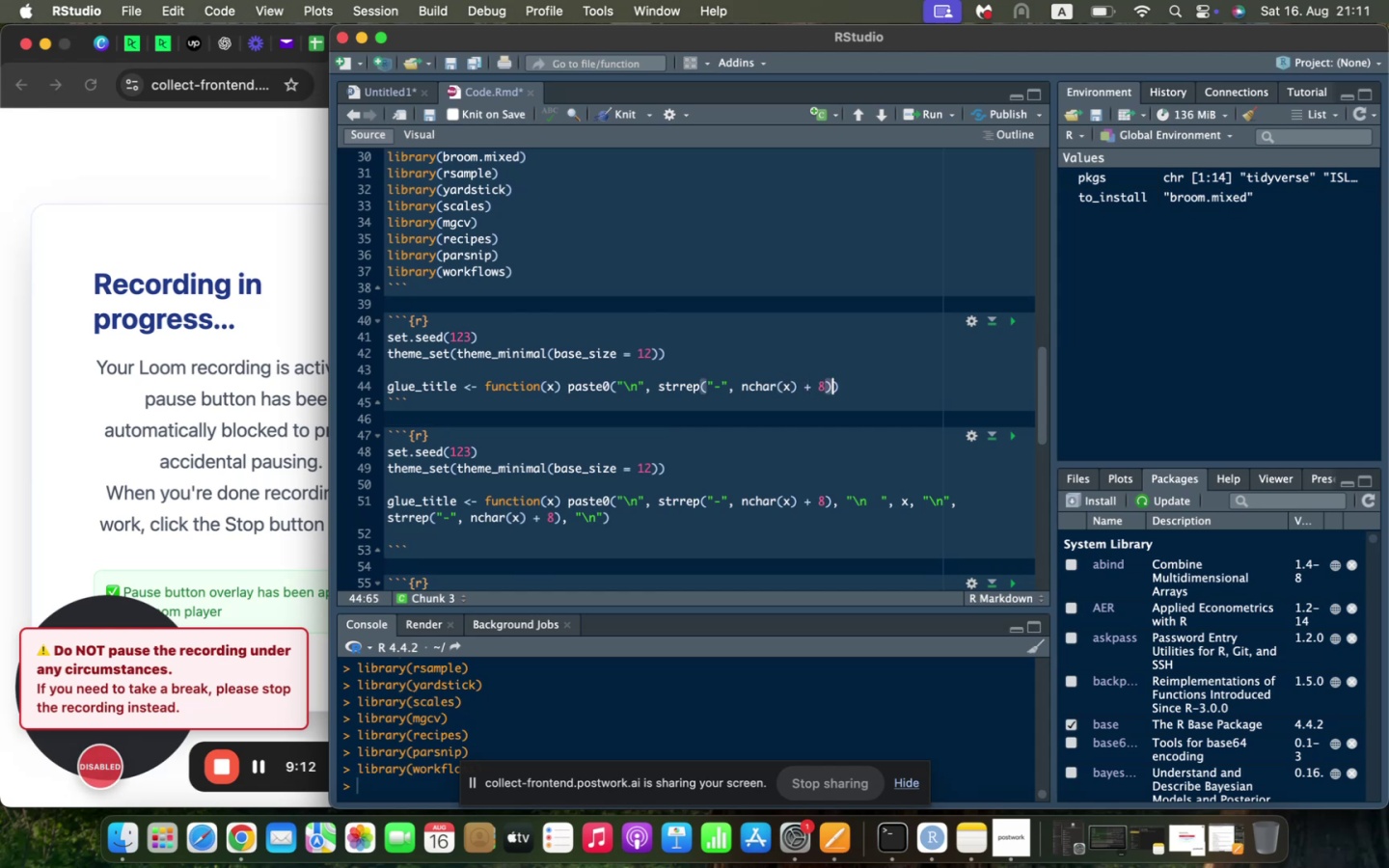 
key(Comma)
 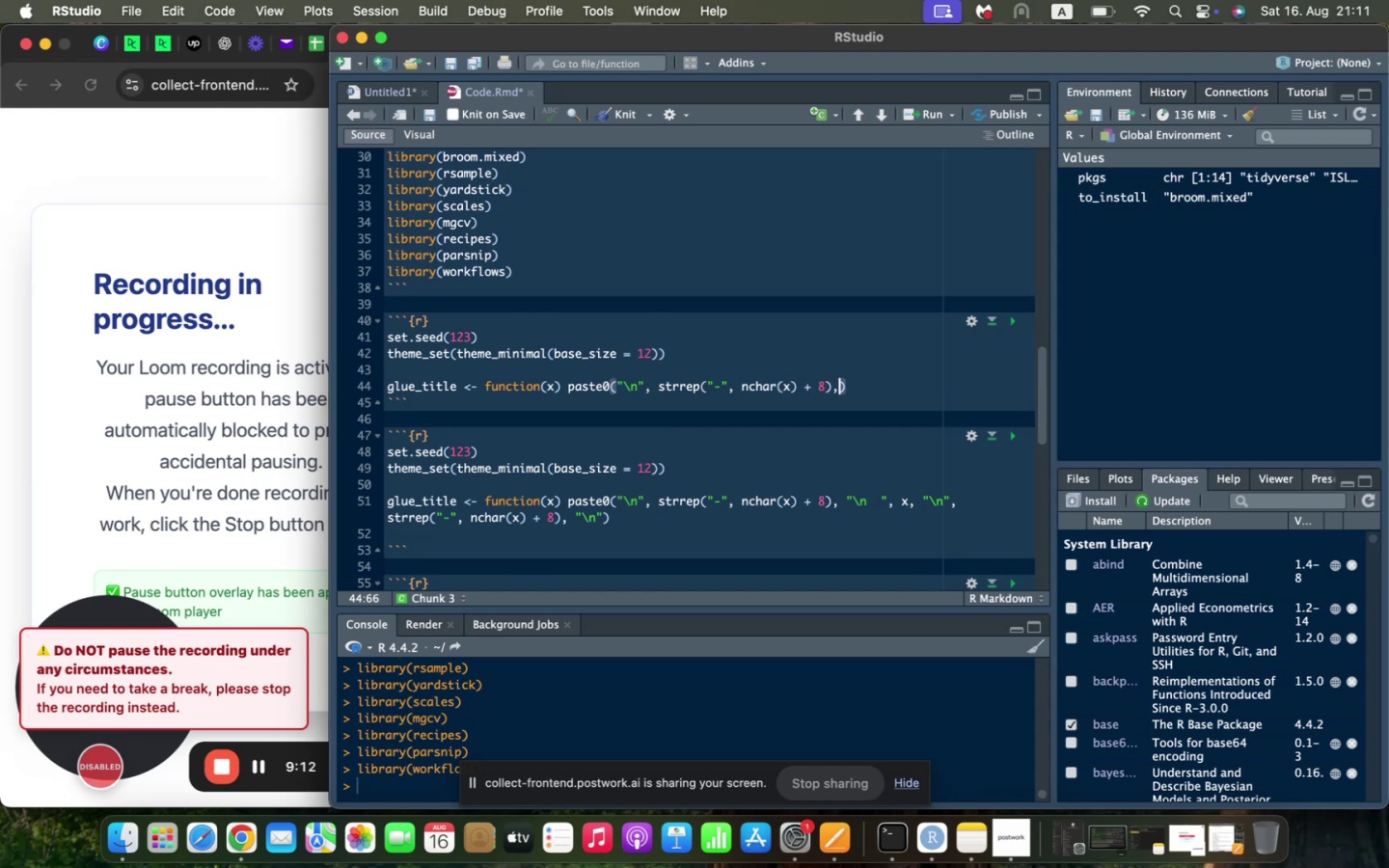 
key(Space)
 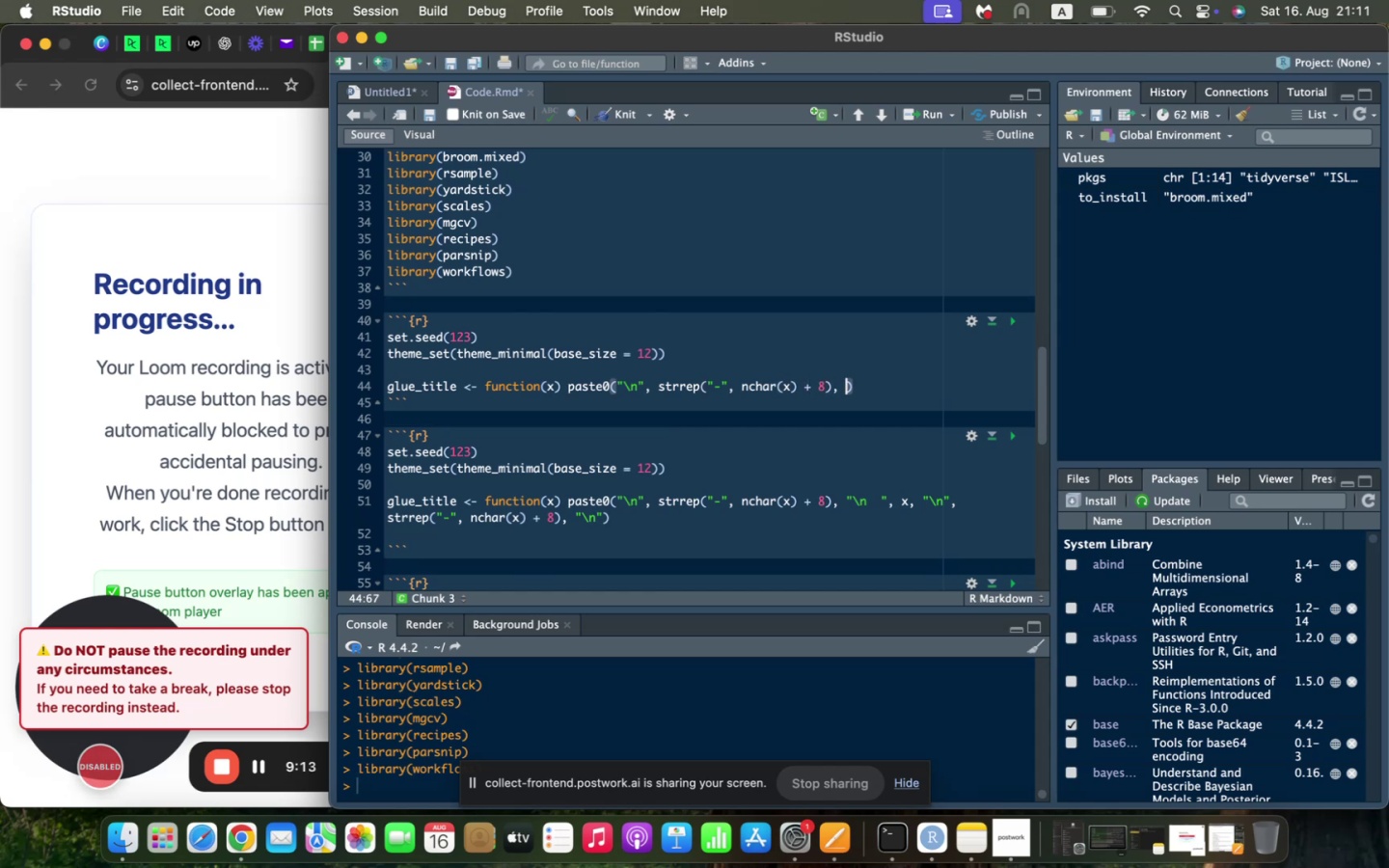 
key(Shift+Quote)
 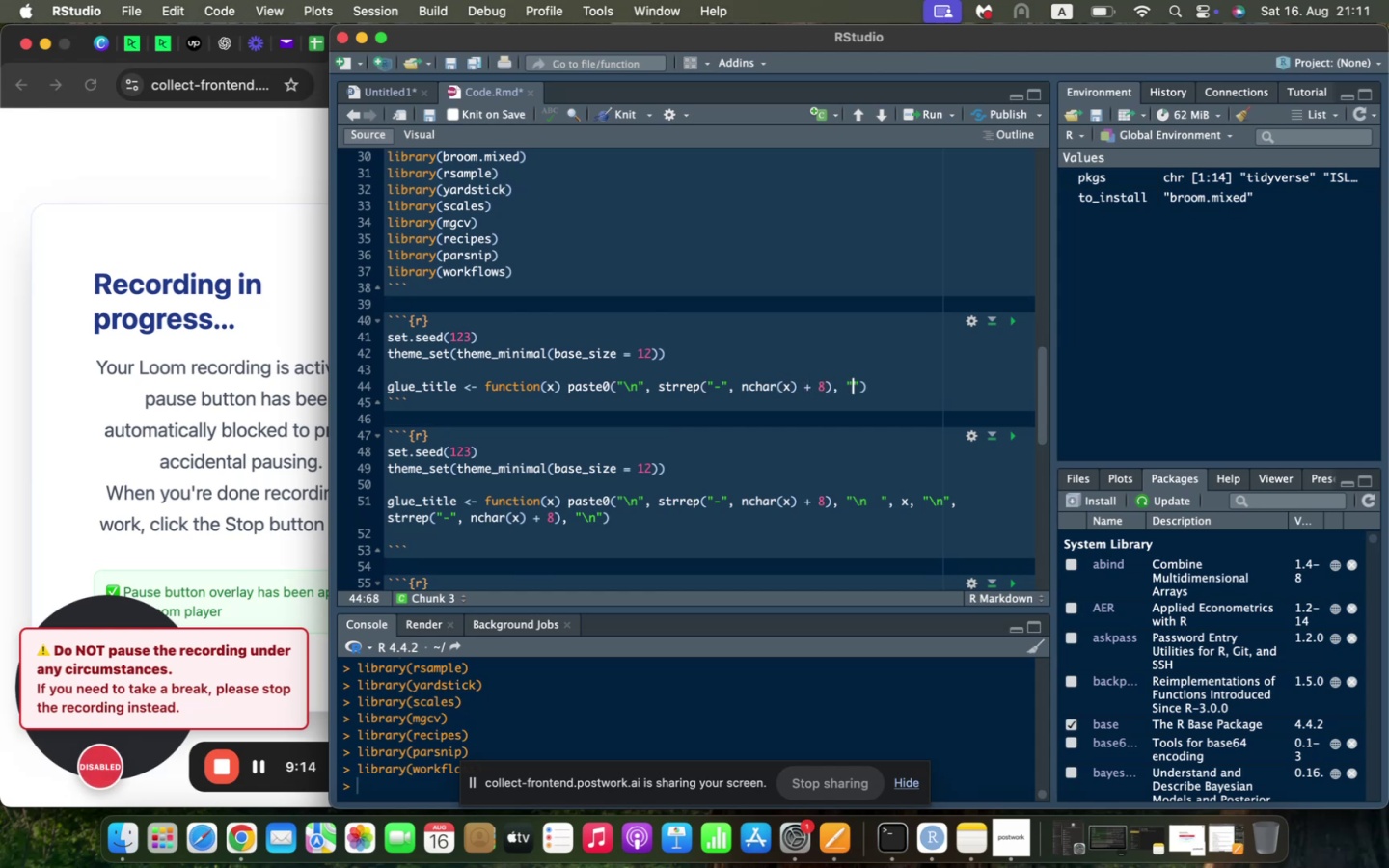 
key(Backslash)
 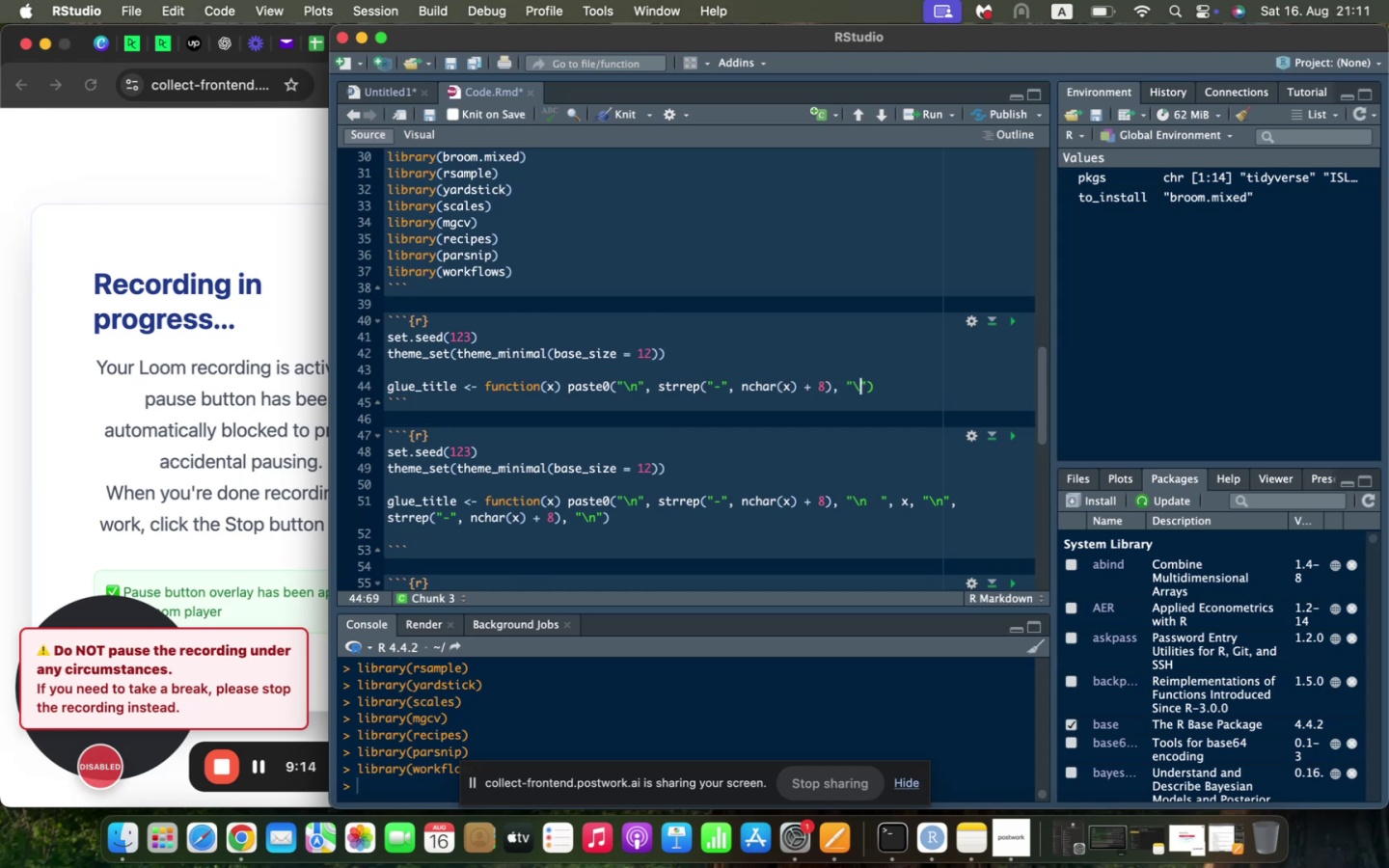 
key(N)
 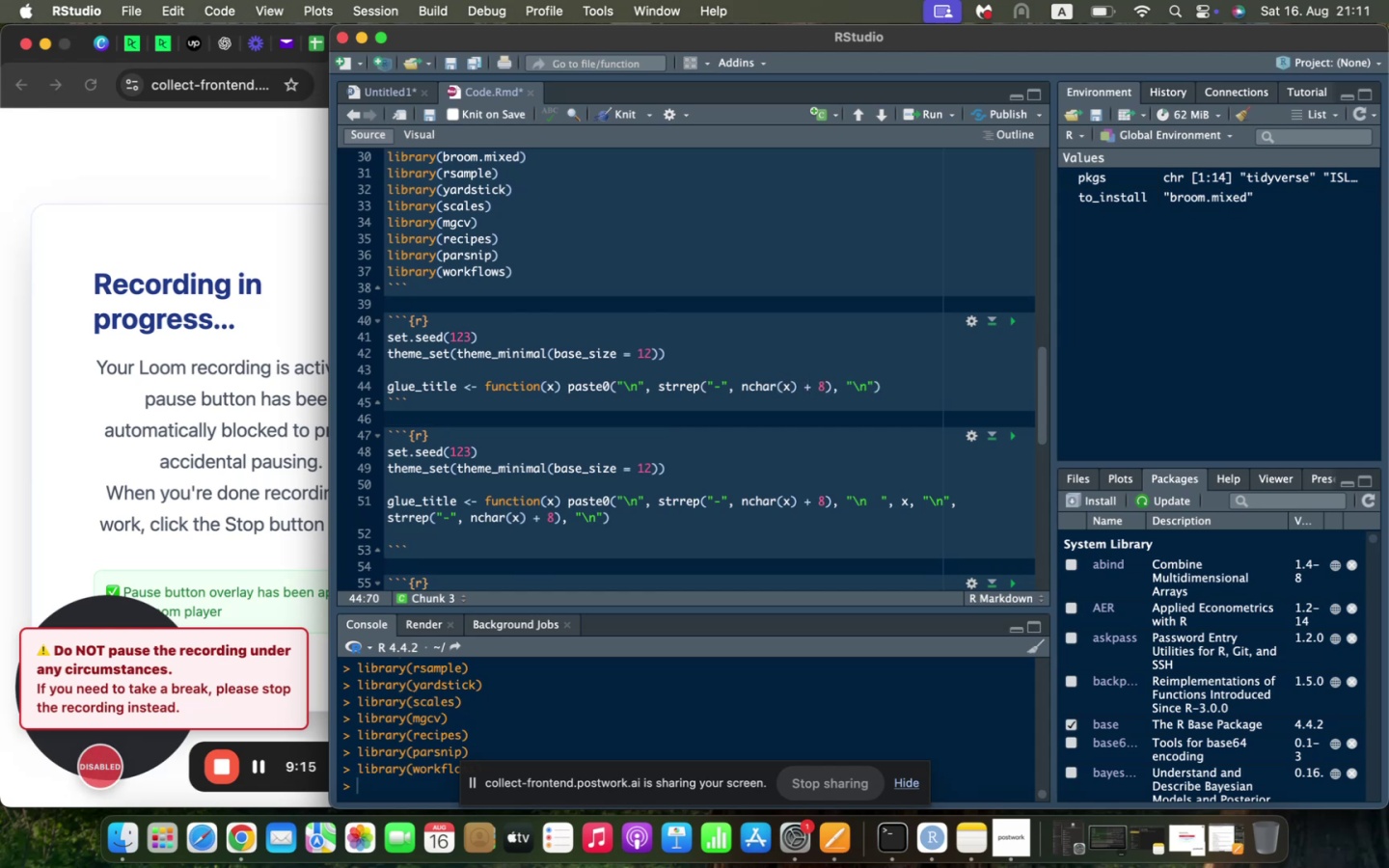 
key(Space)
 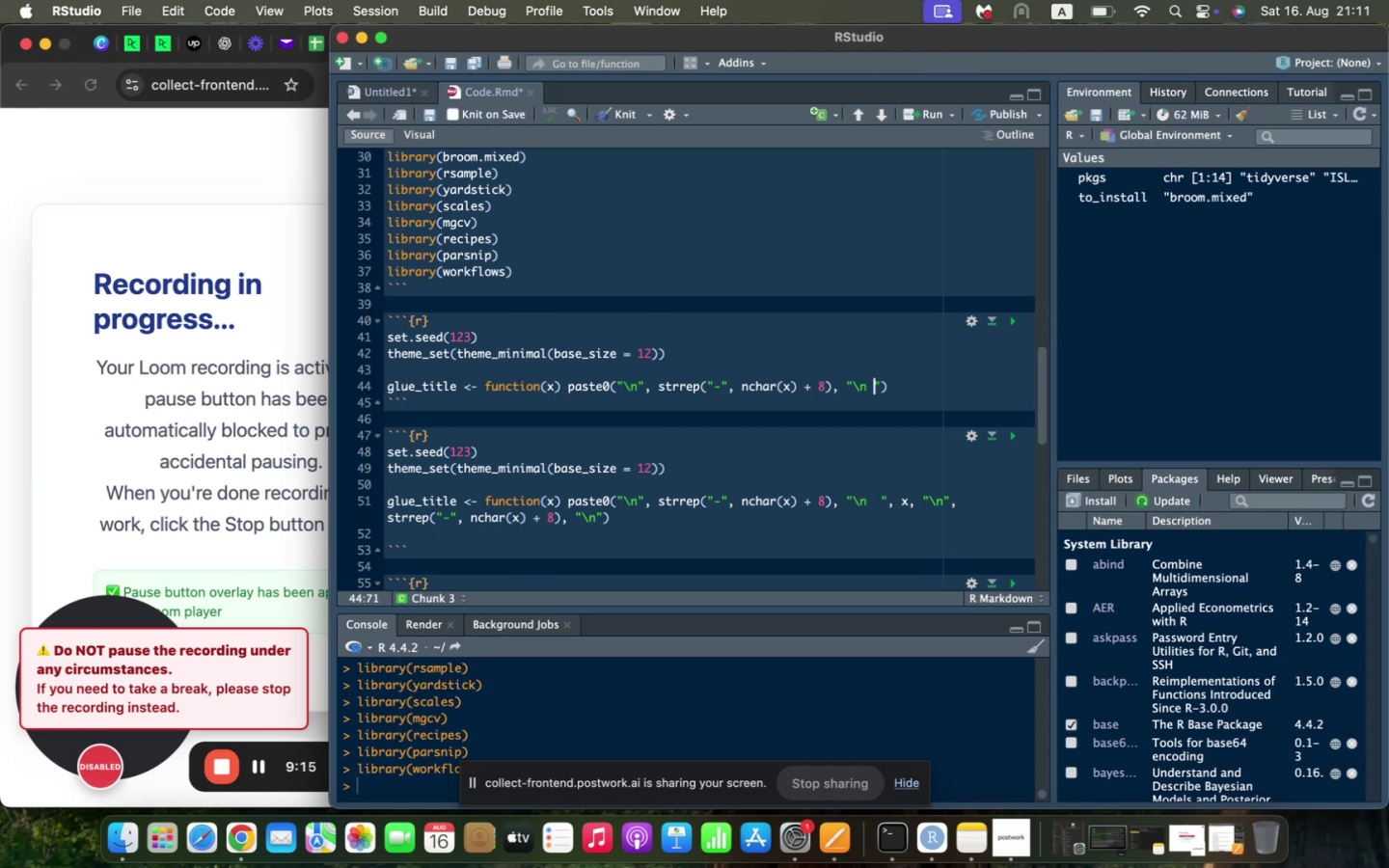 
key(ArrowRight)
 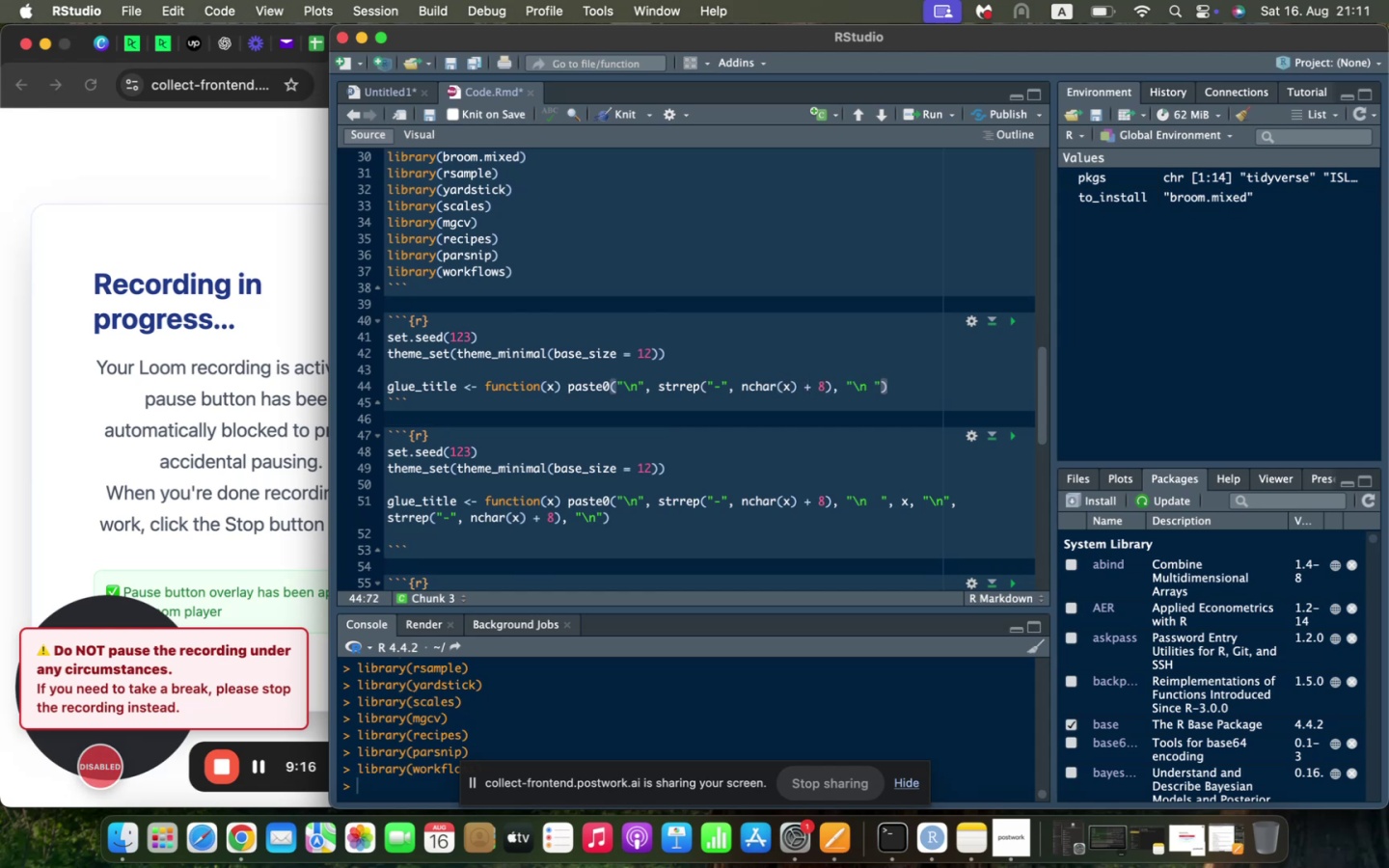 
key(Comma)
 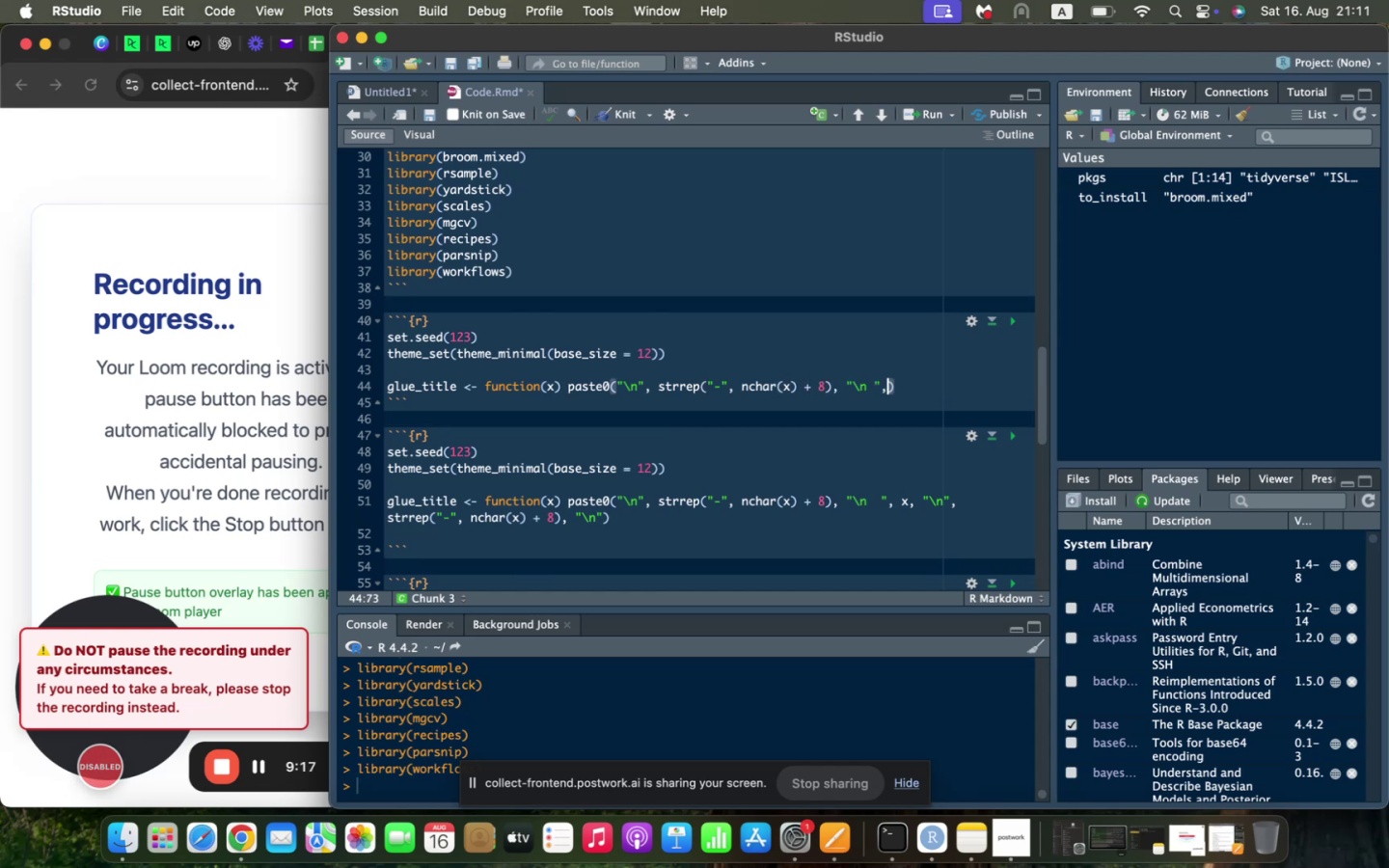 
key(Space)
 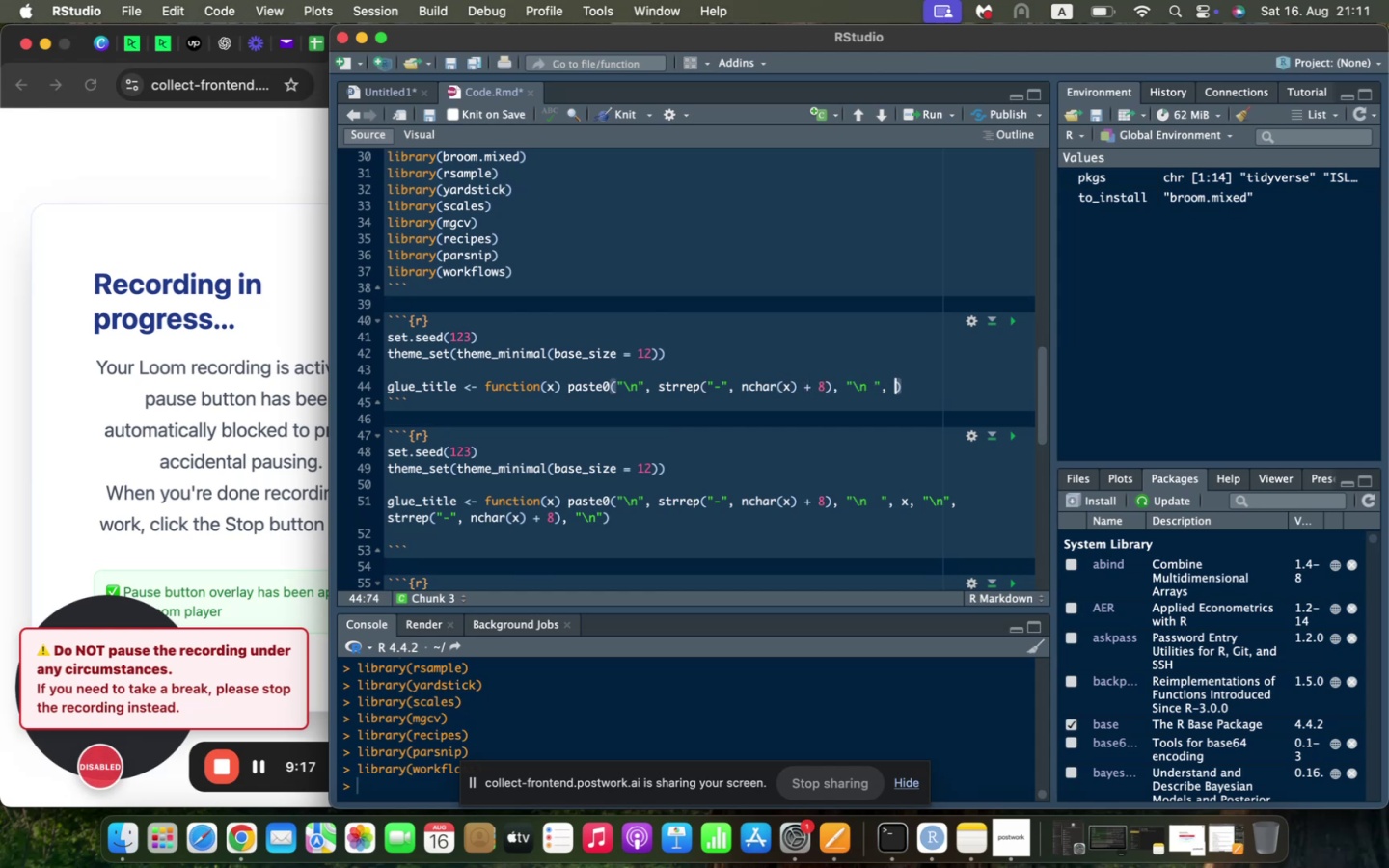 
key(X)
 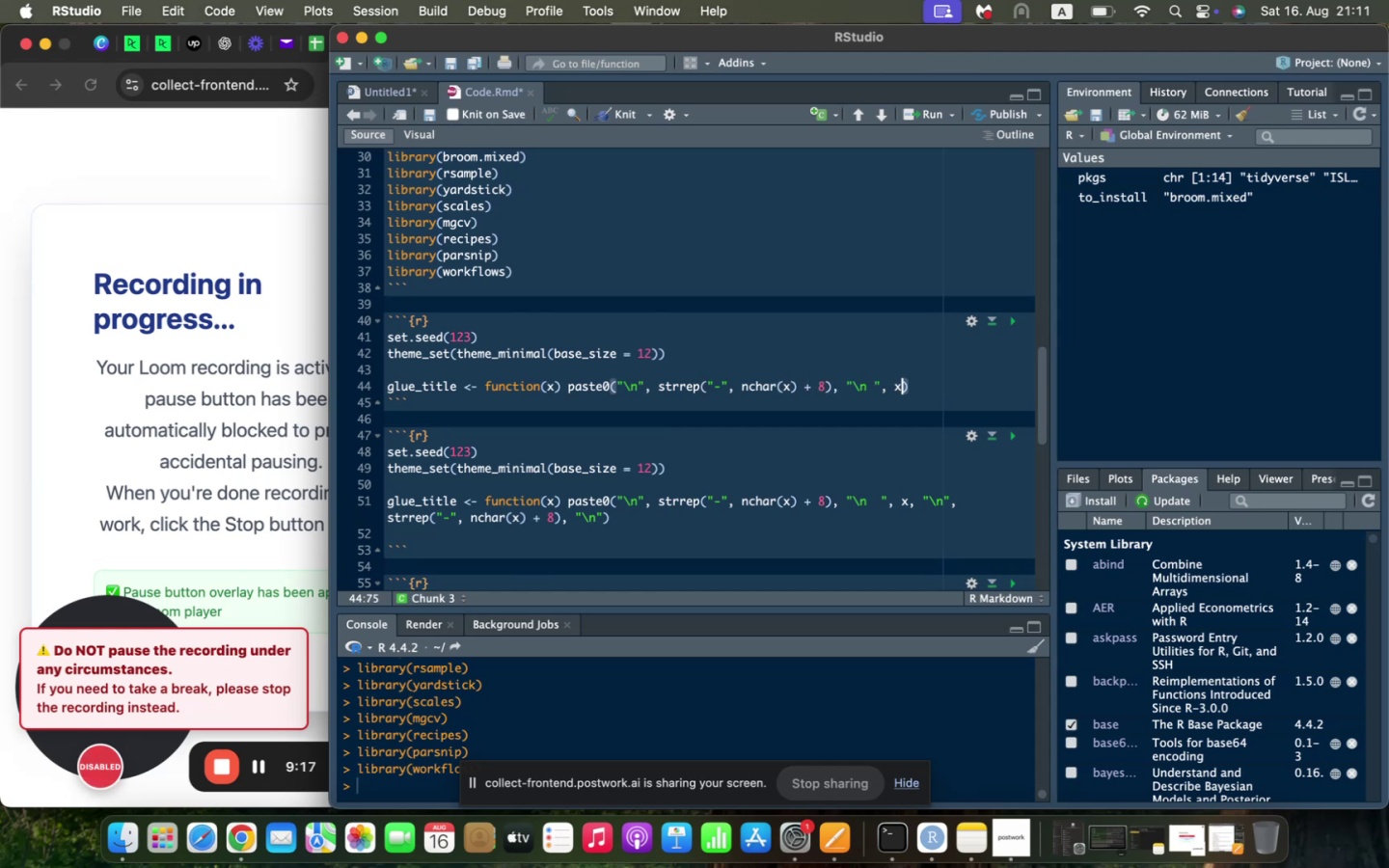 
key(Comma)
 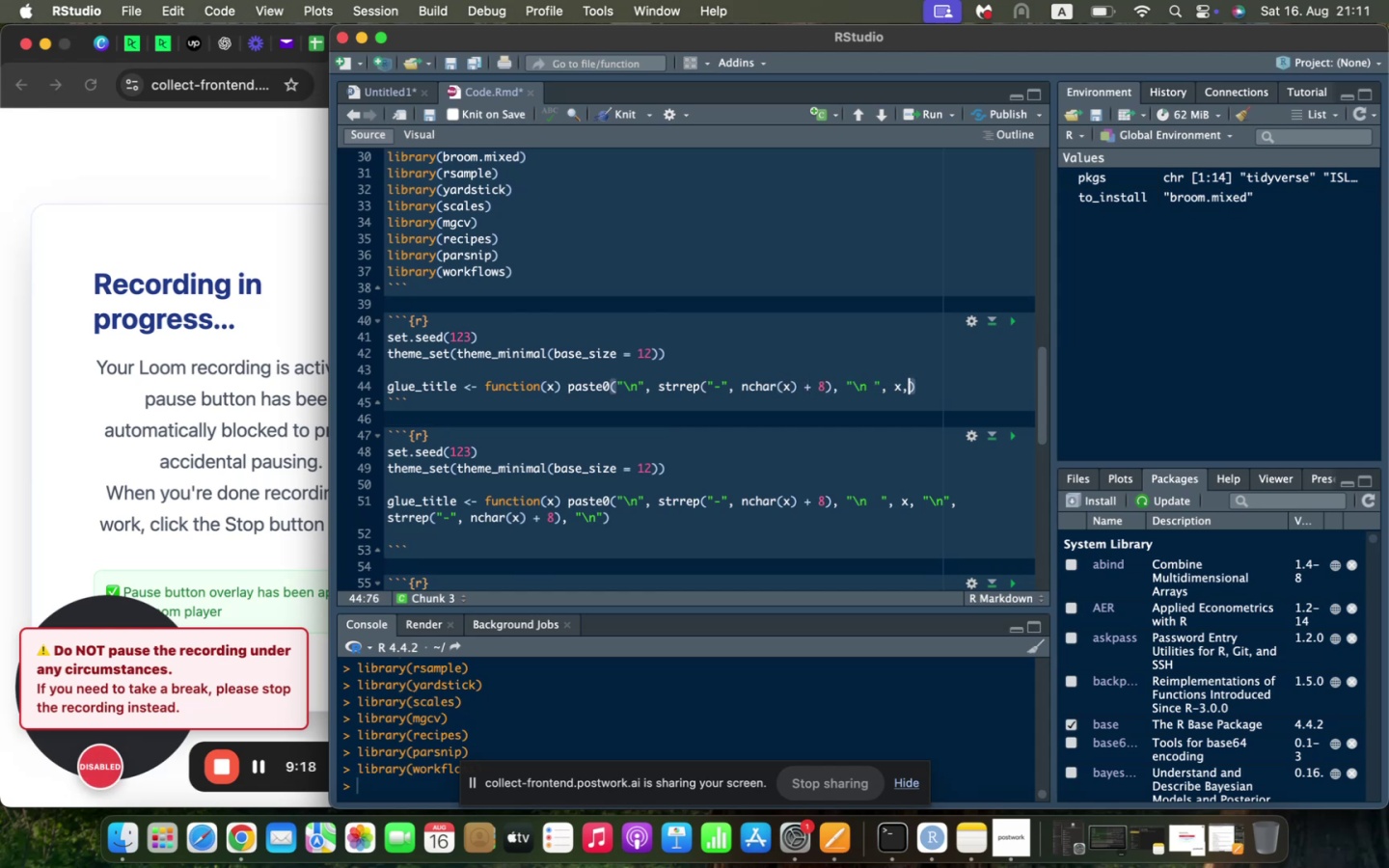 
key(Space)
 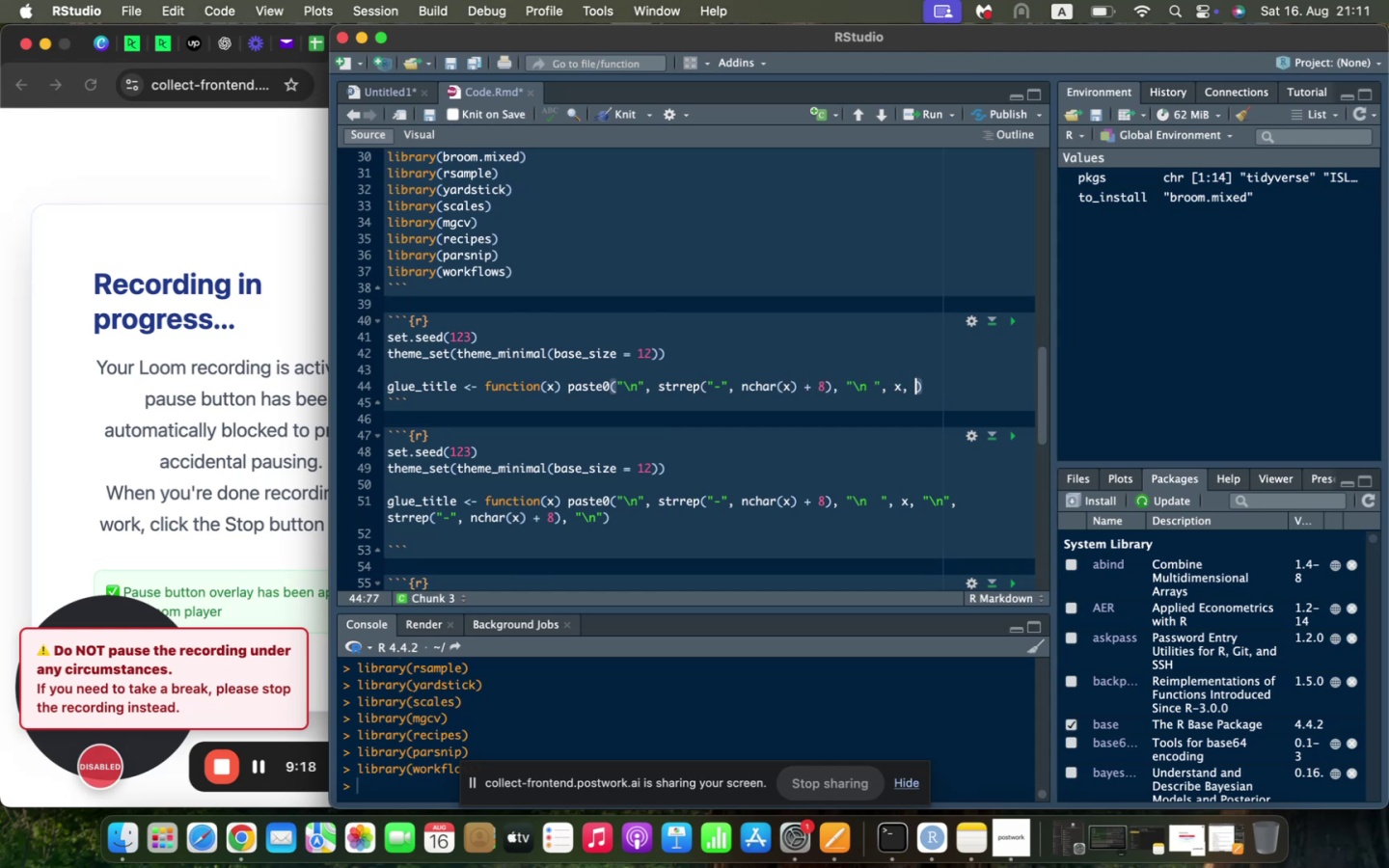 
key(Shift+Backslash)
 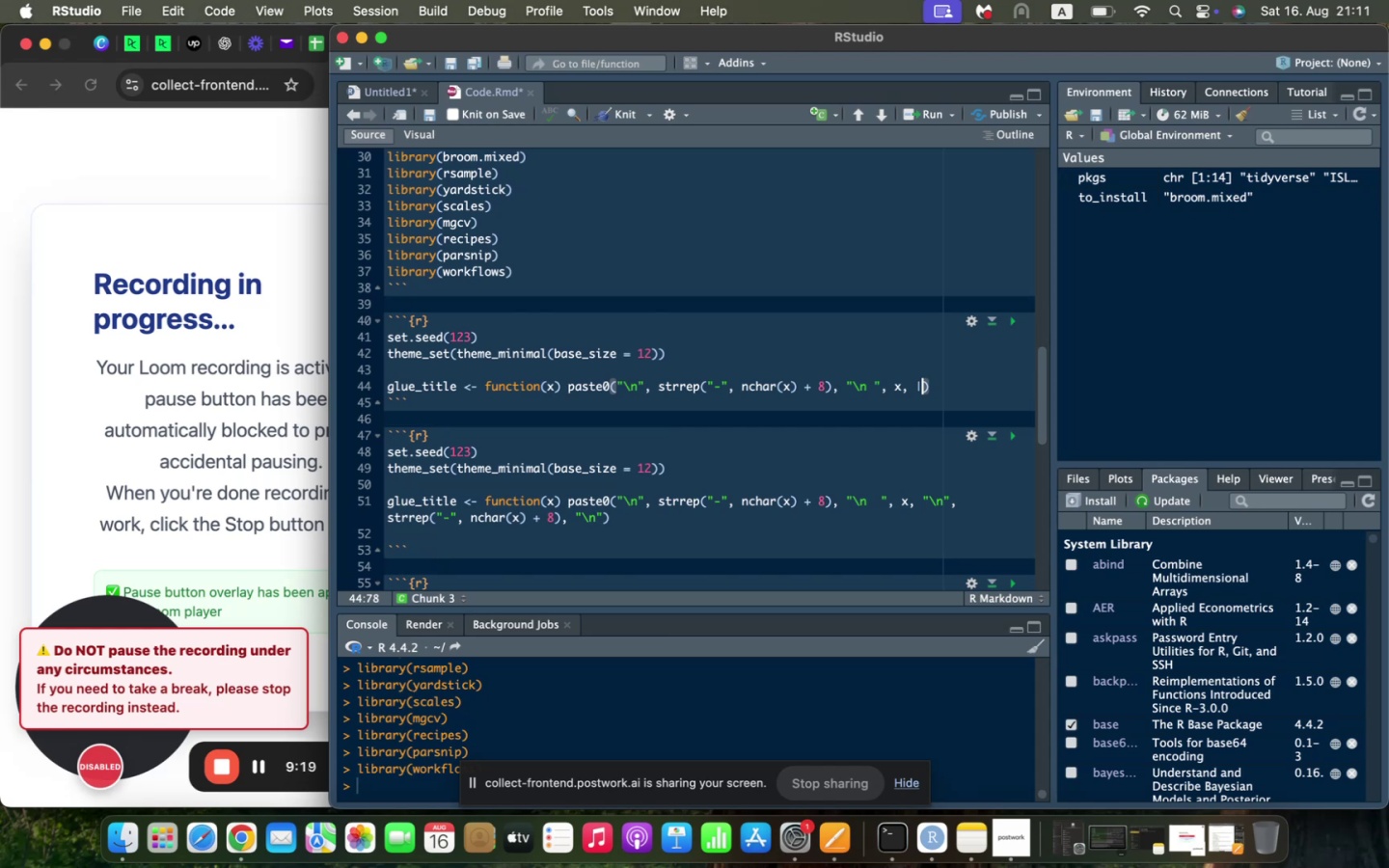 
key(Backspace)
 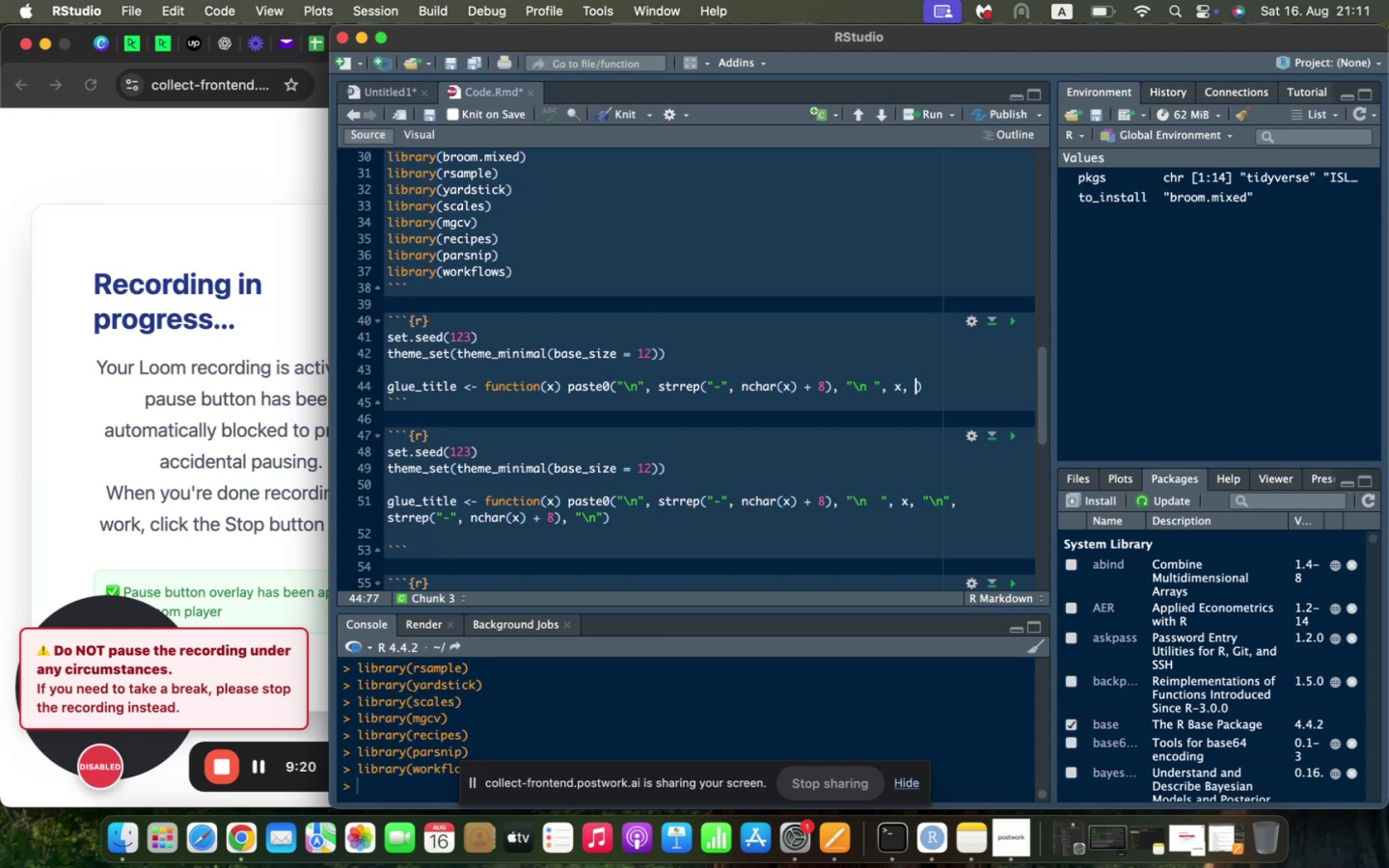 
key(Shift+Quote)
 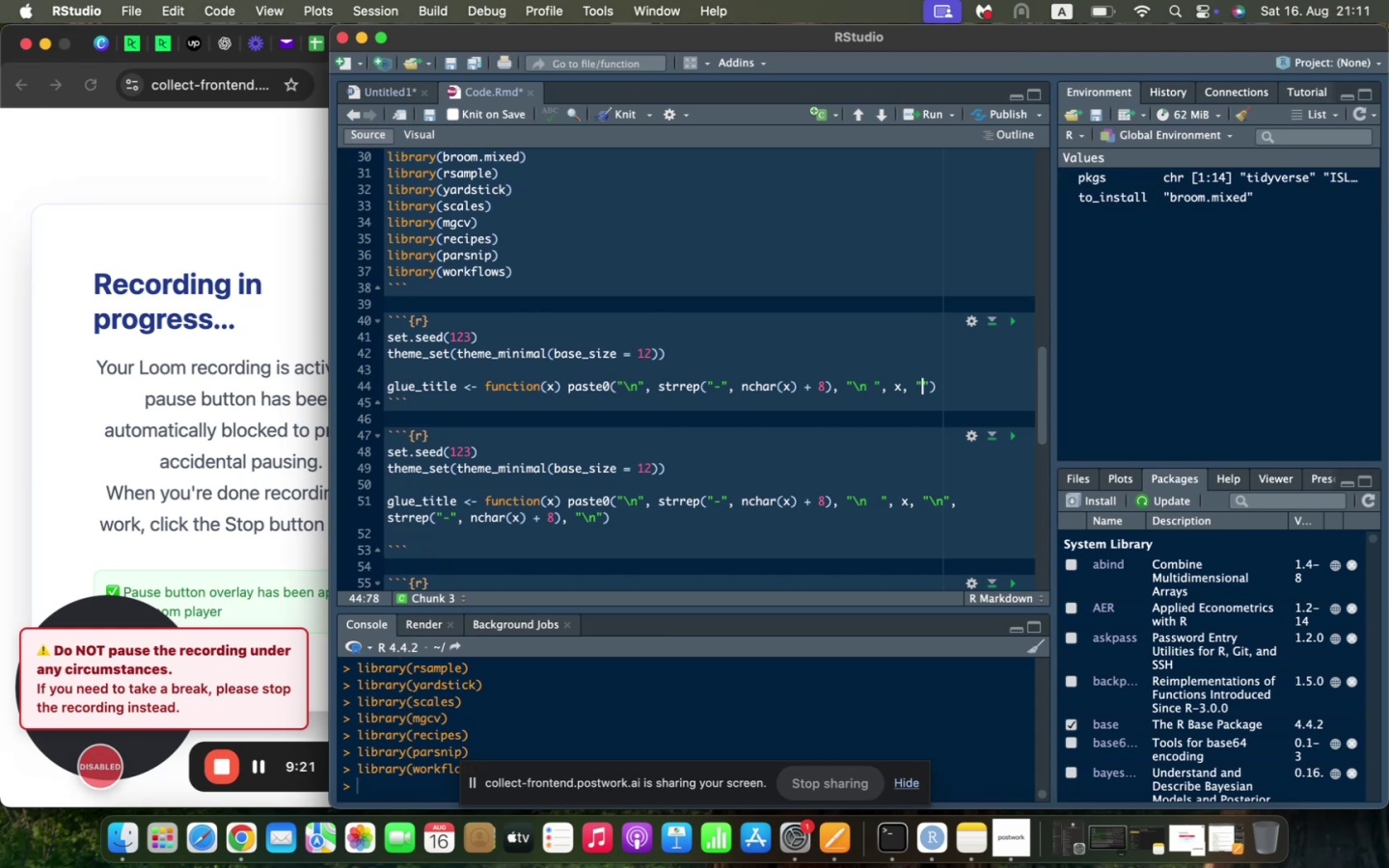 
key(Backslash)
 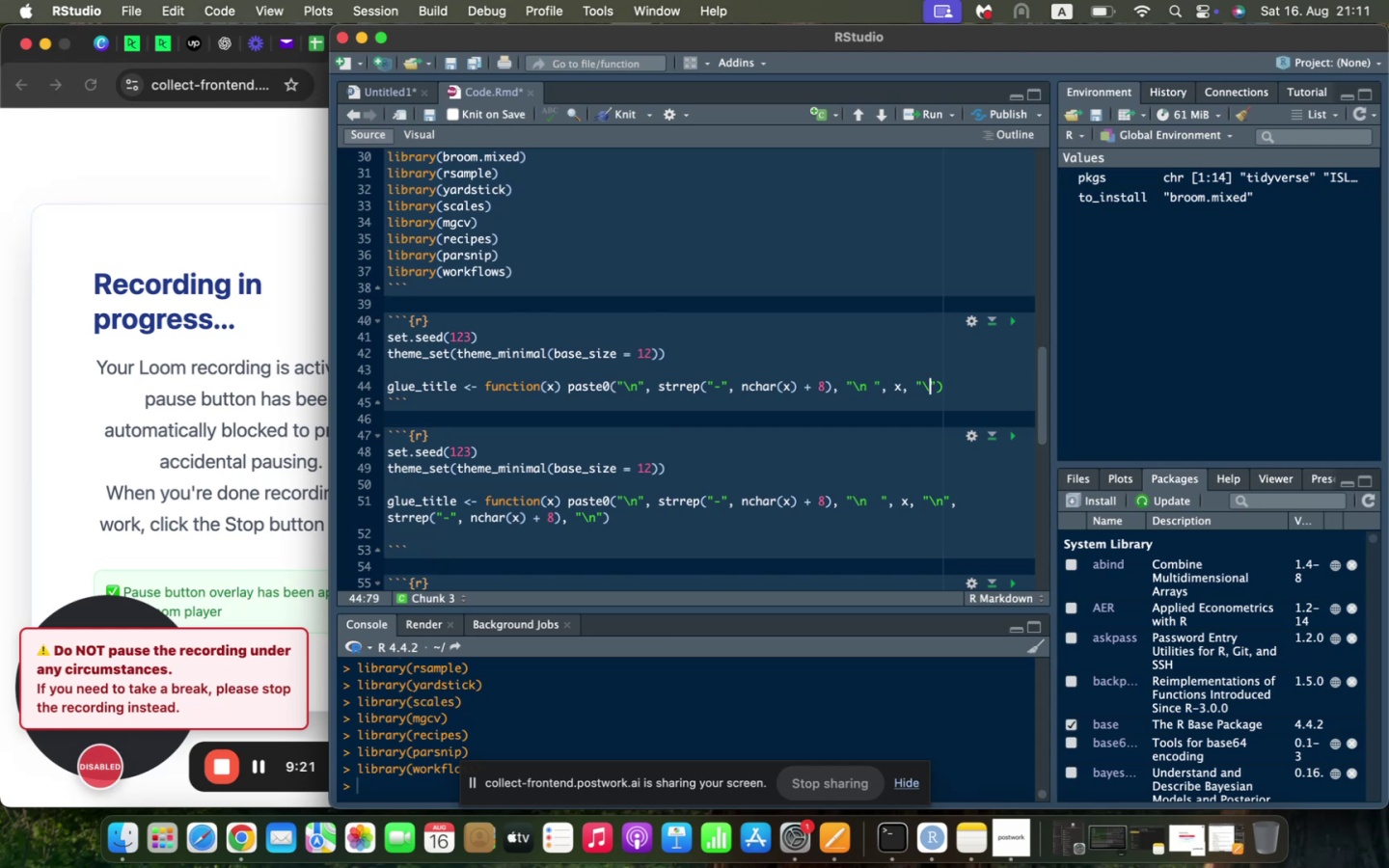 
key(N)
 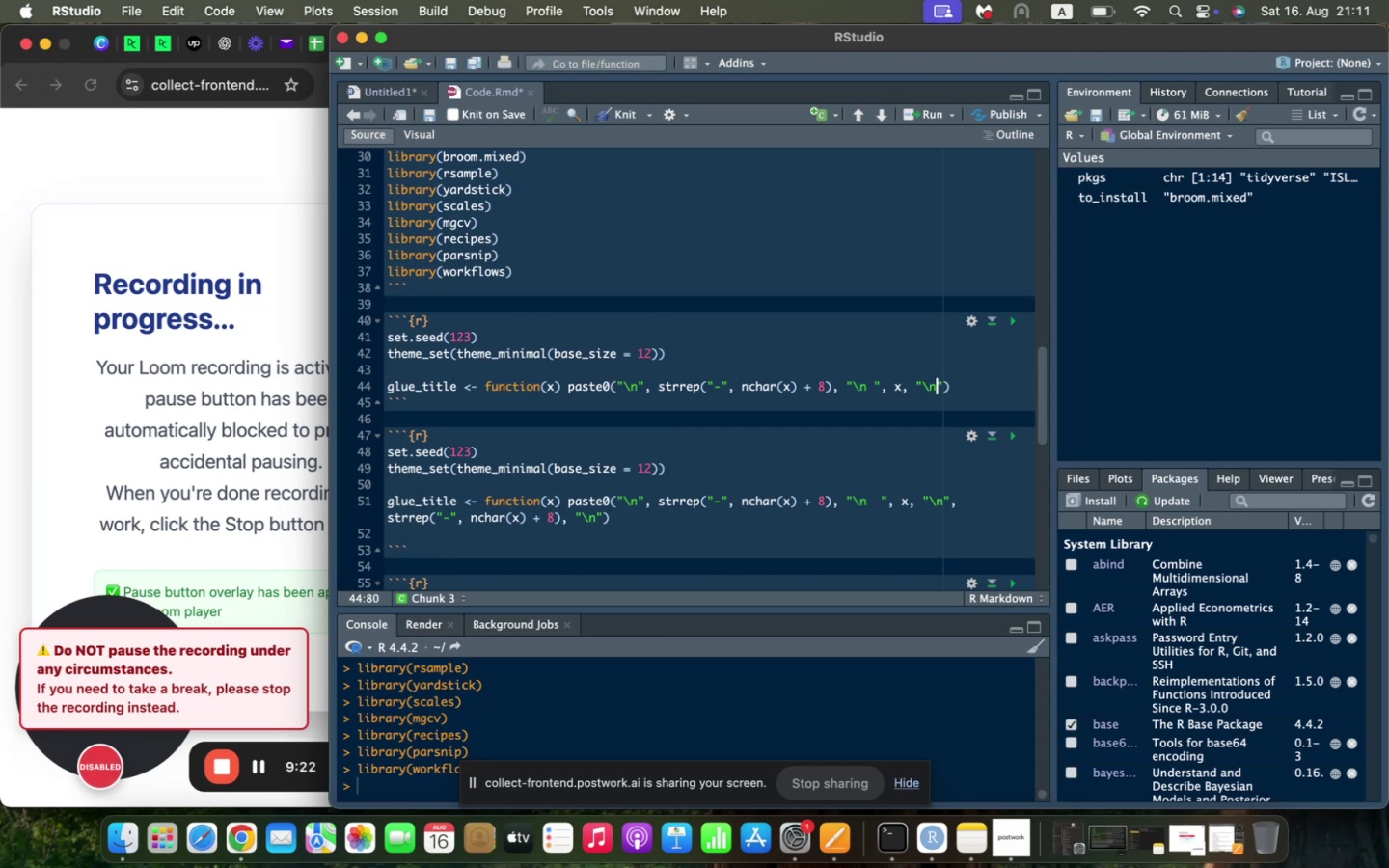 
key(ArrowRight)
 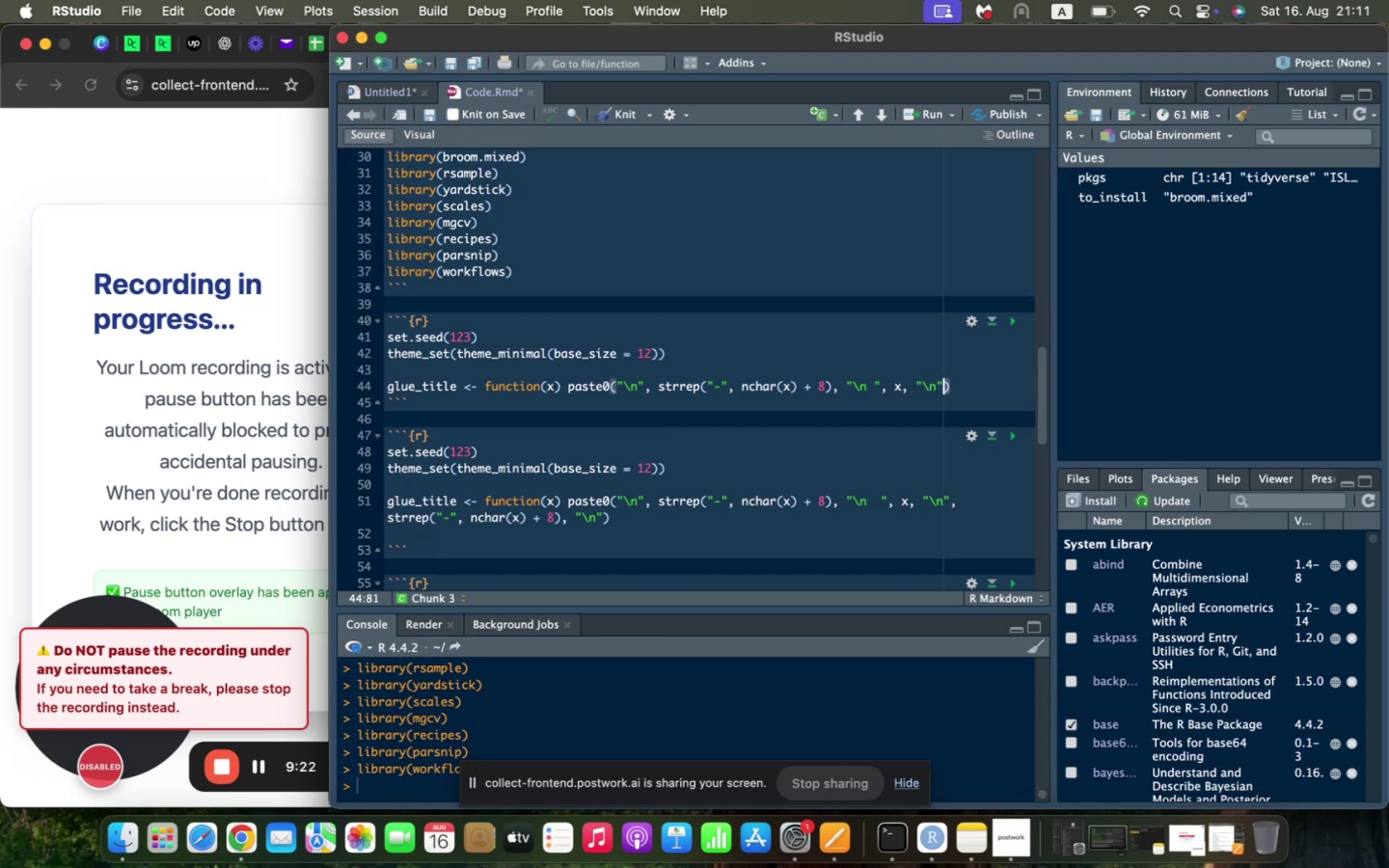 
key(ArrowRight)
 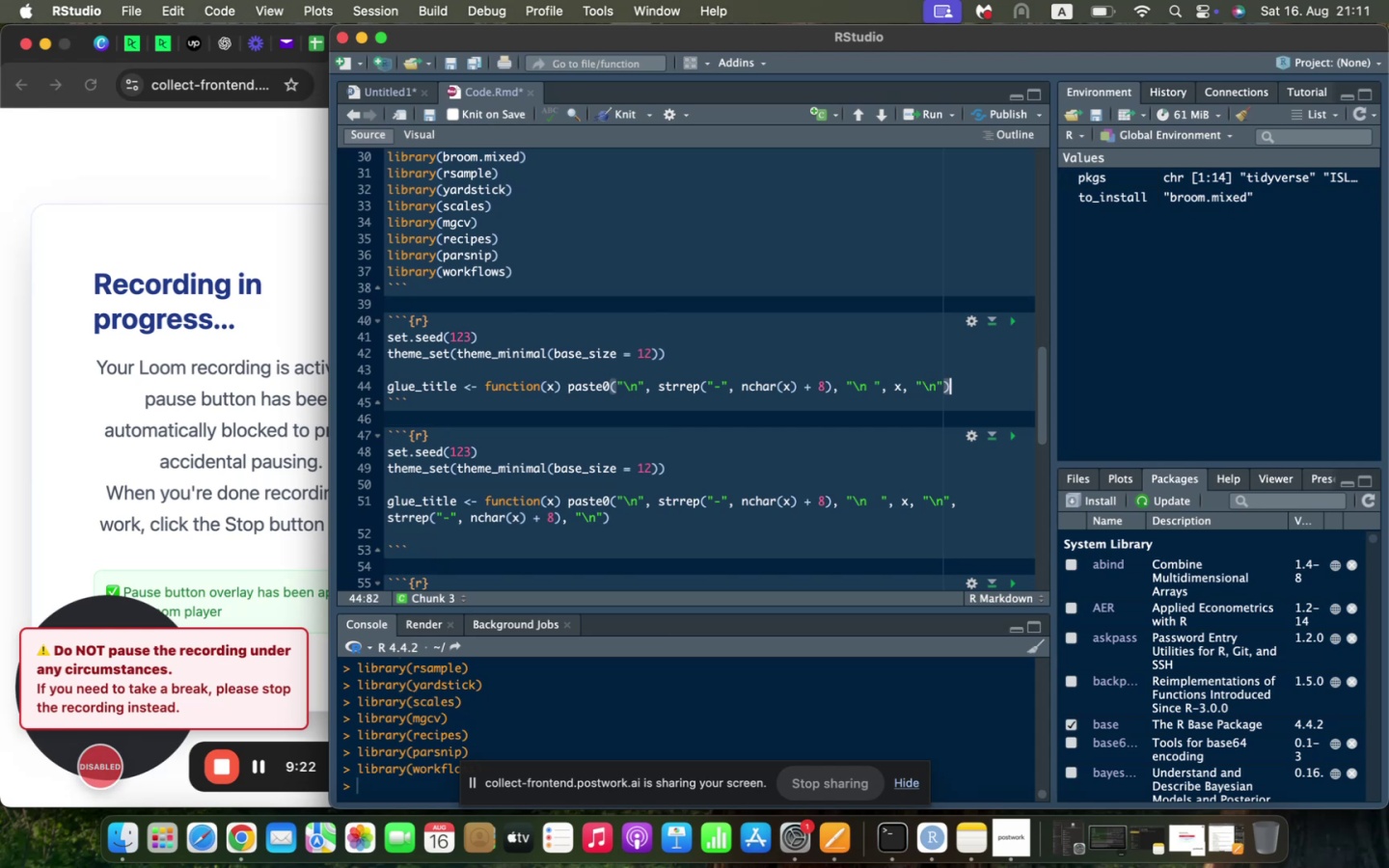 
key(Comma)
 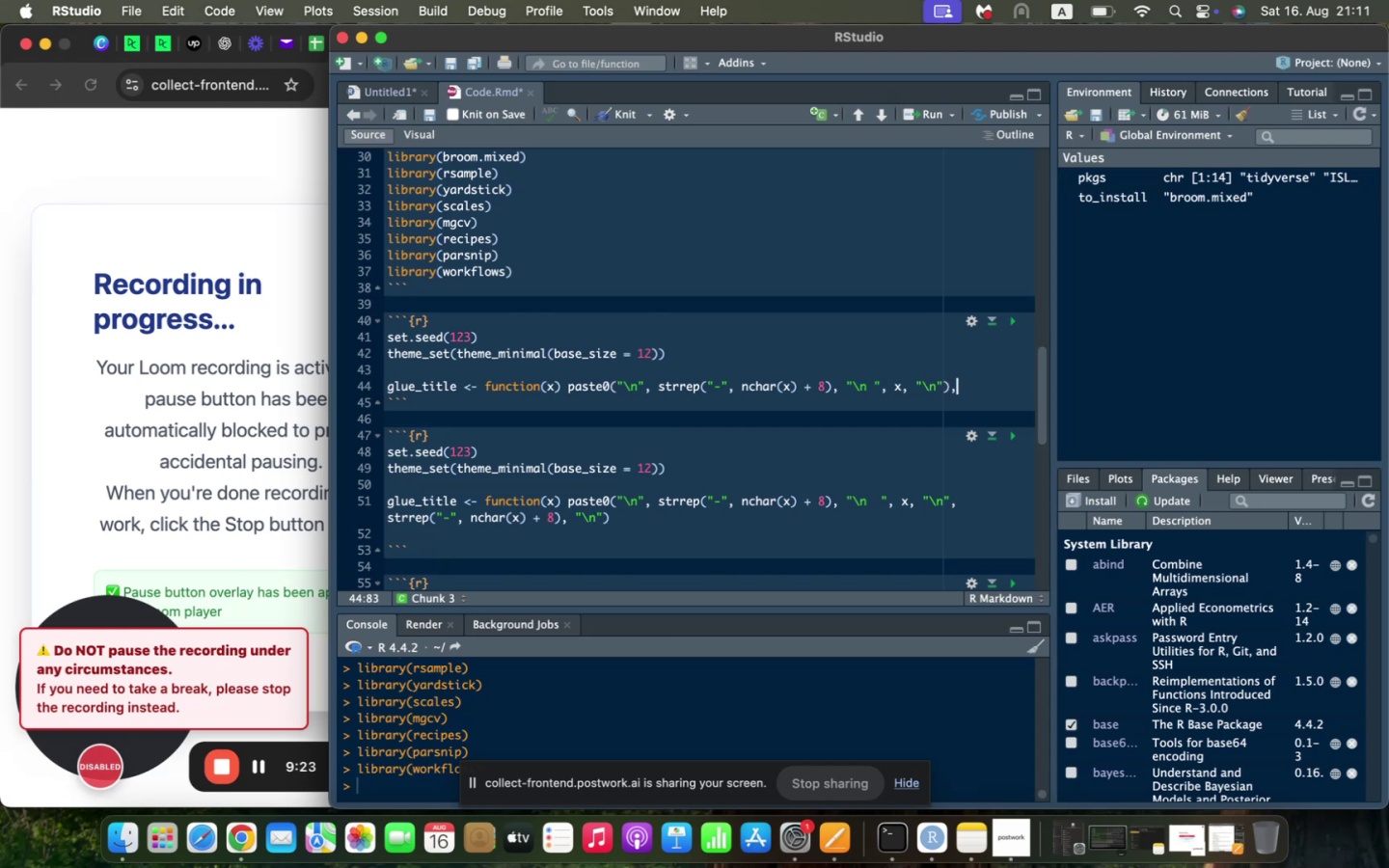 
key(Enter)
 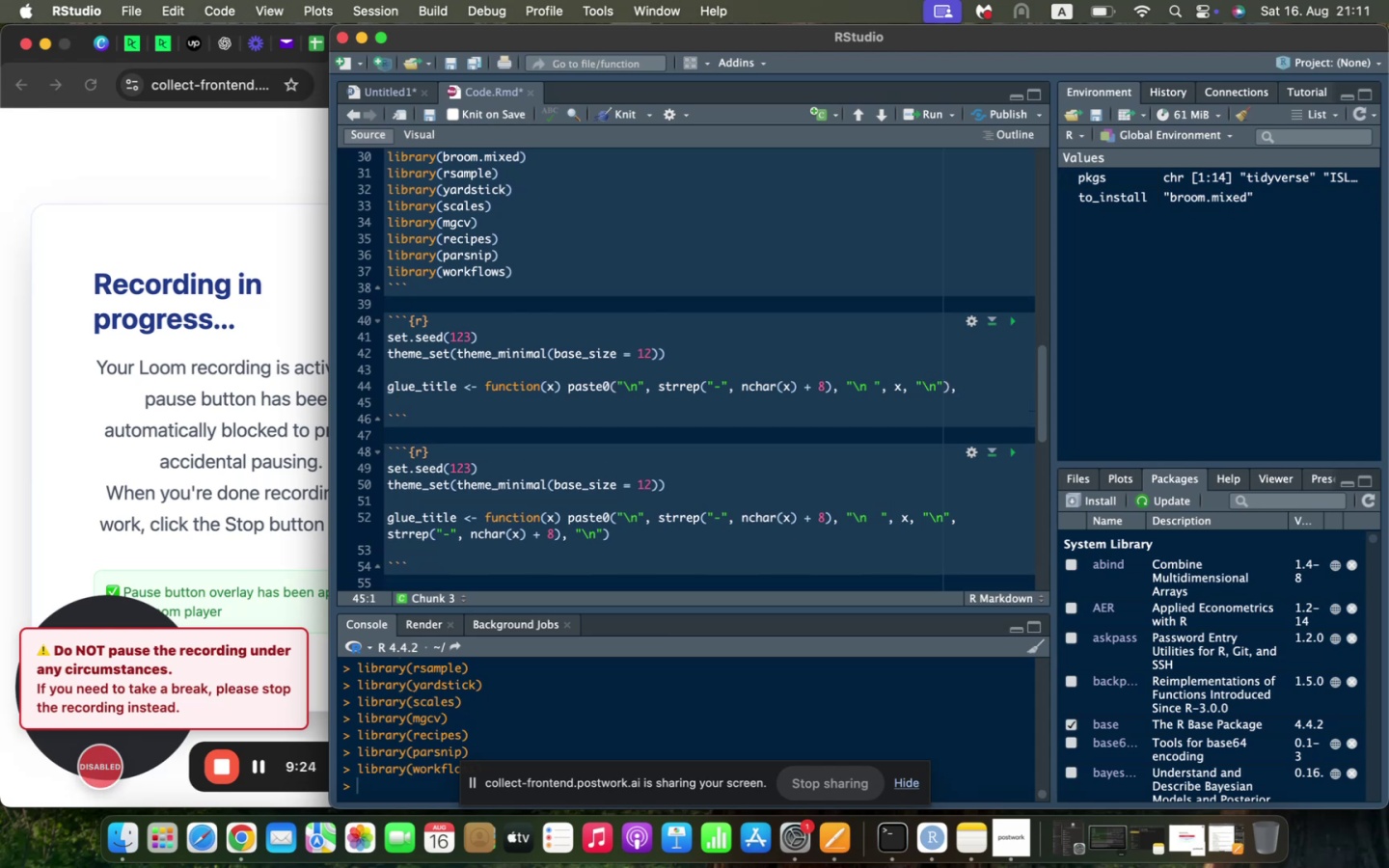 
type(strrep(|)
key(Backspace)
type("-)
 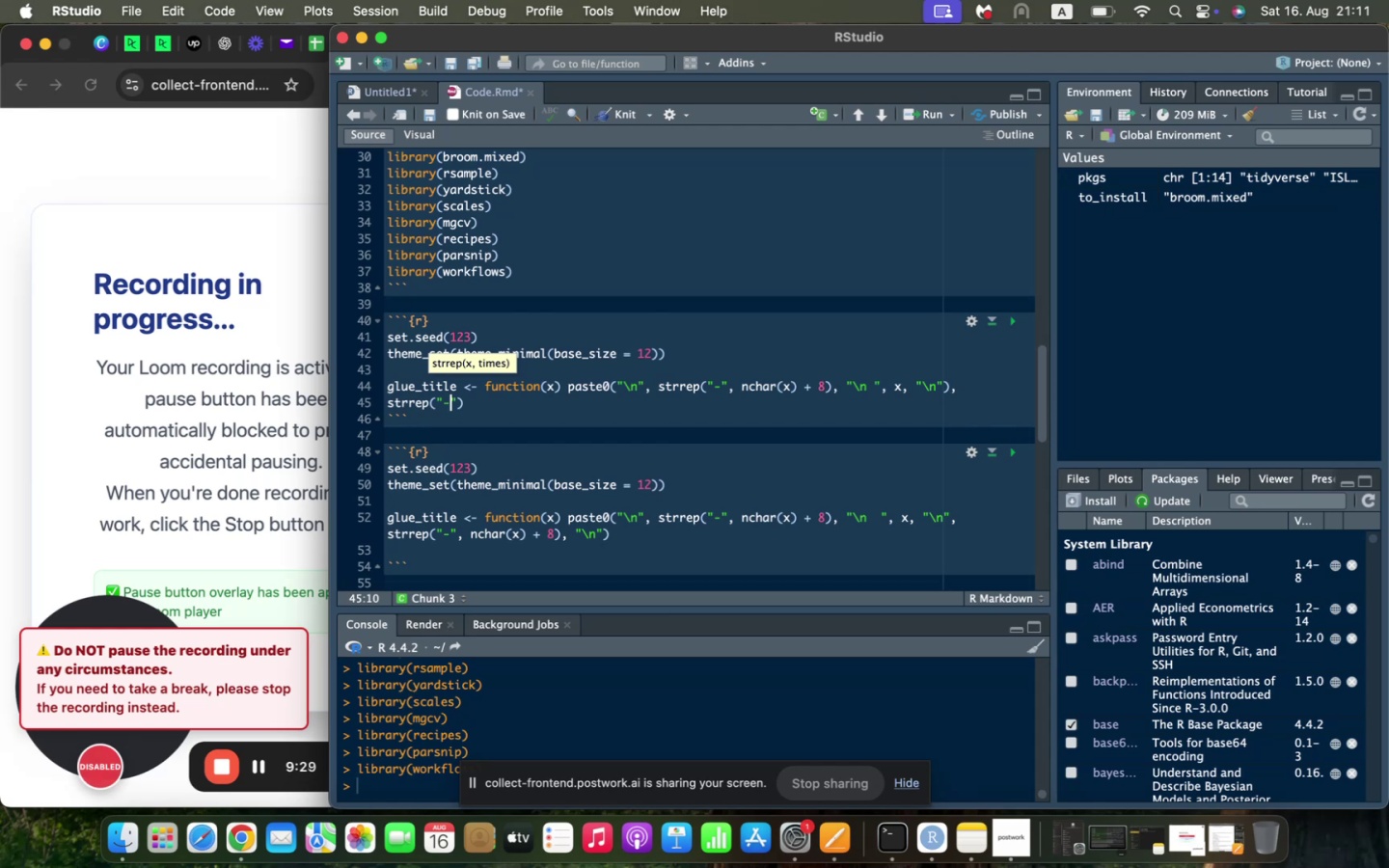 
key(ArrowRight)
 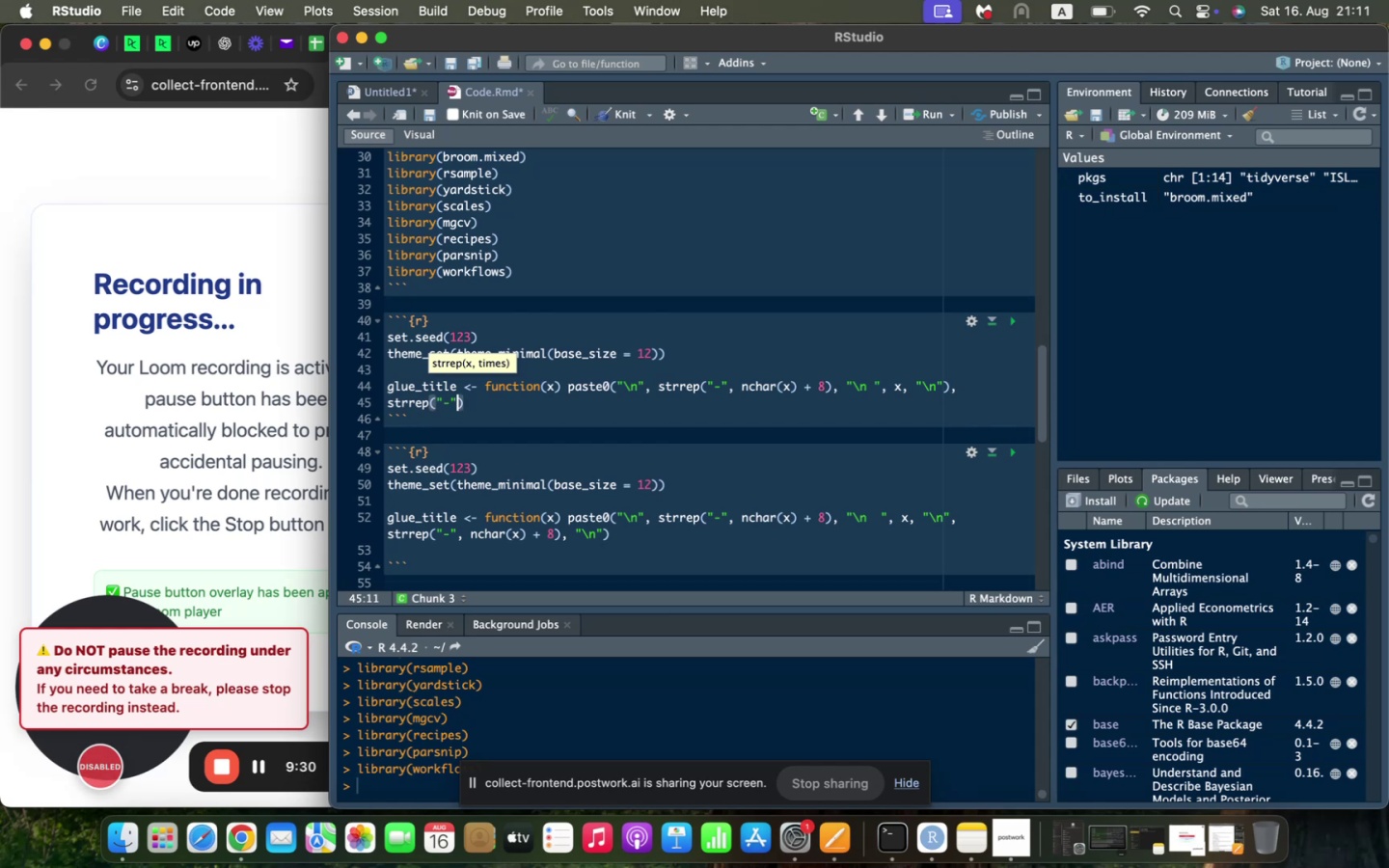 
type(, nchar(x)
 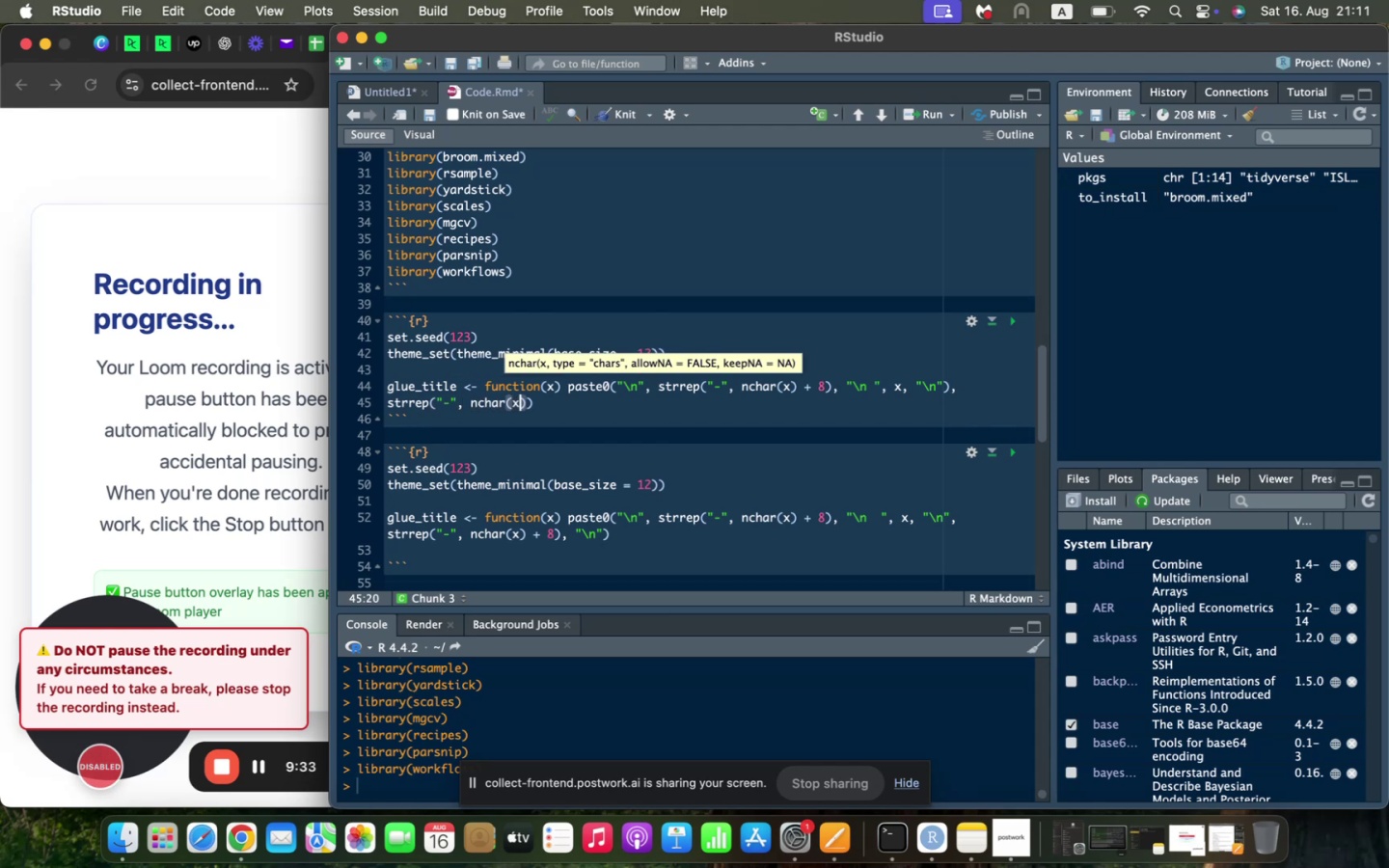 
key(ArrowRight)
 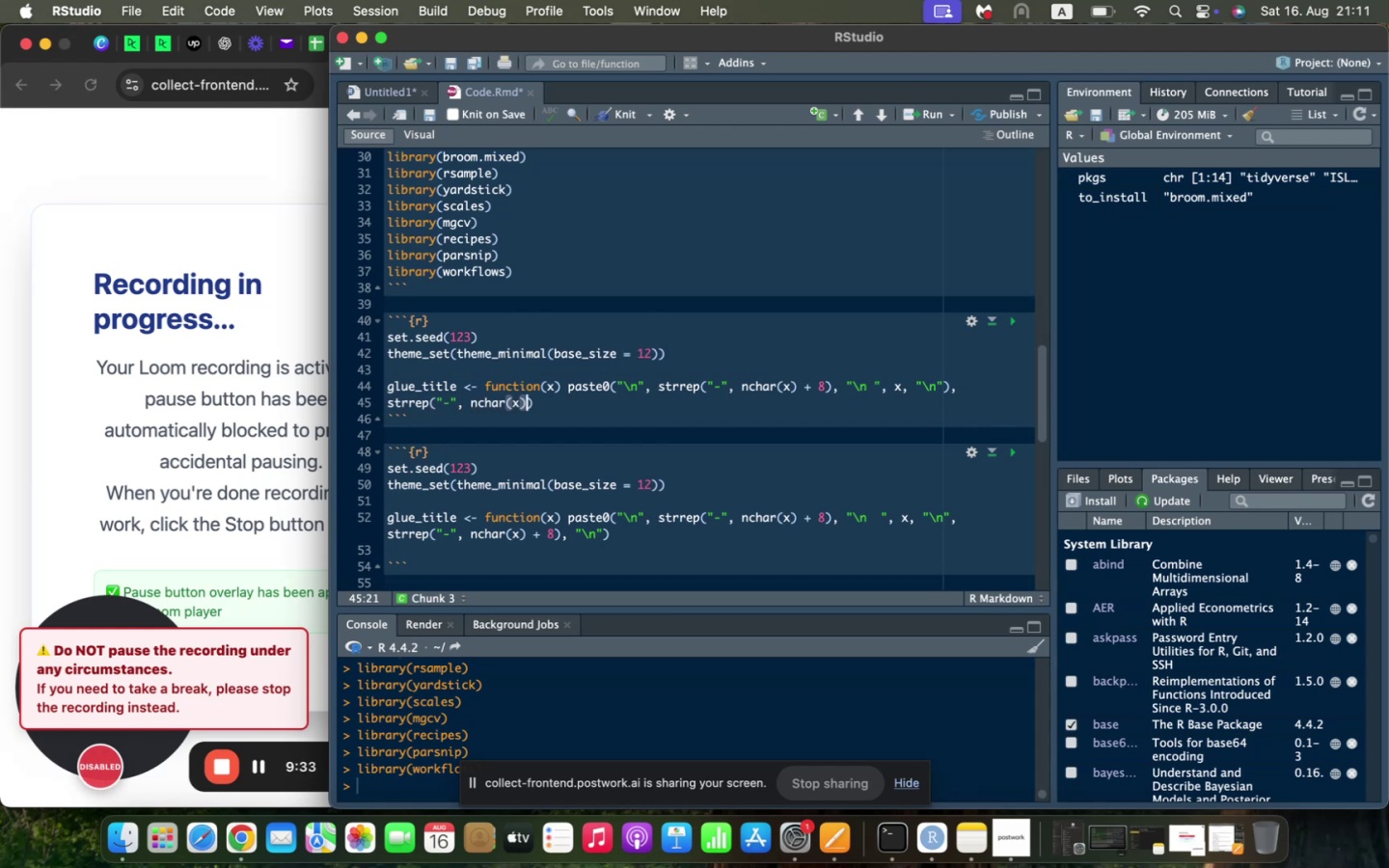 
key(Space)
 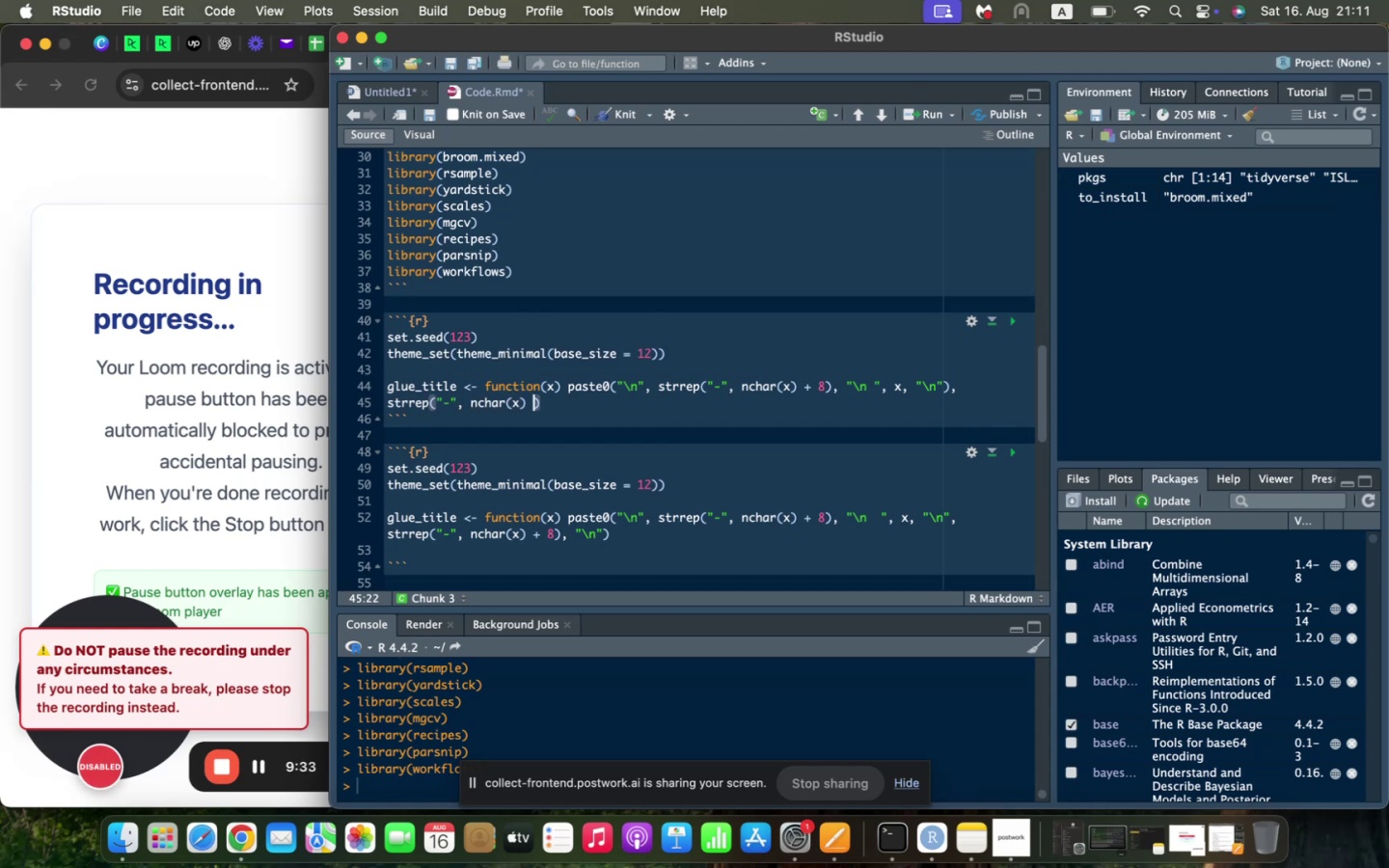 
key(Shift+ShiftLeft)
 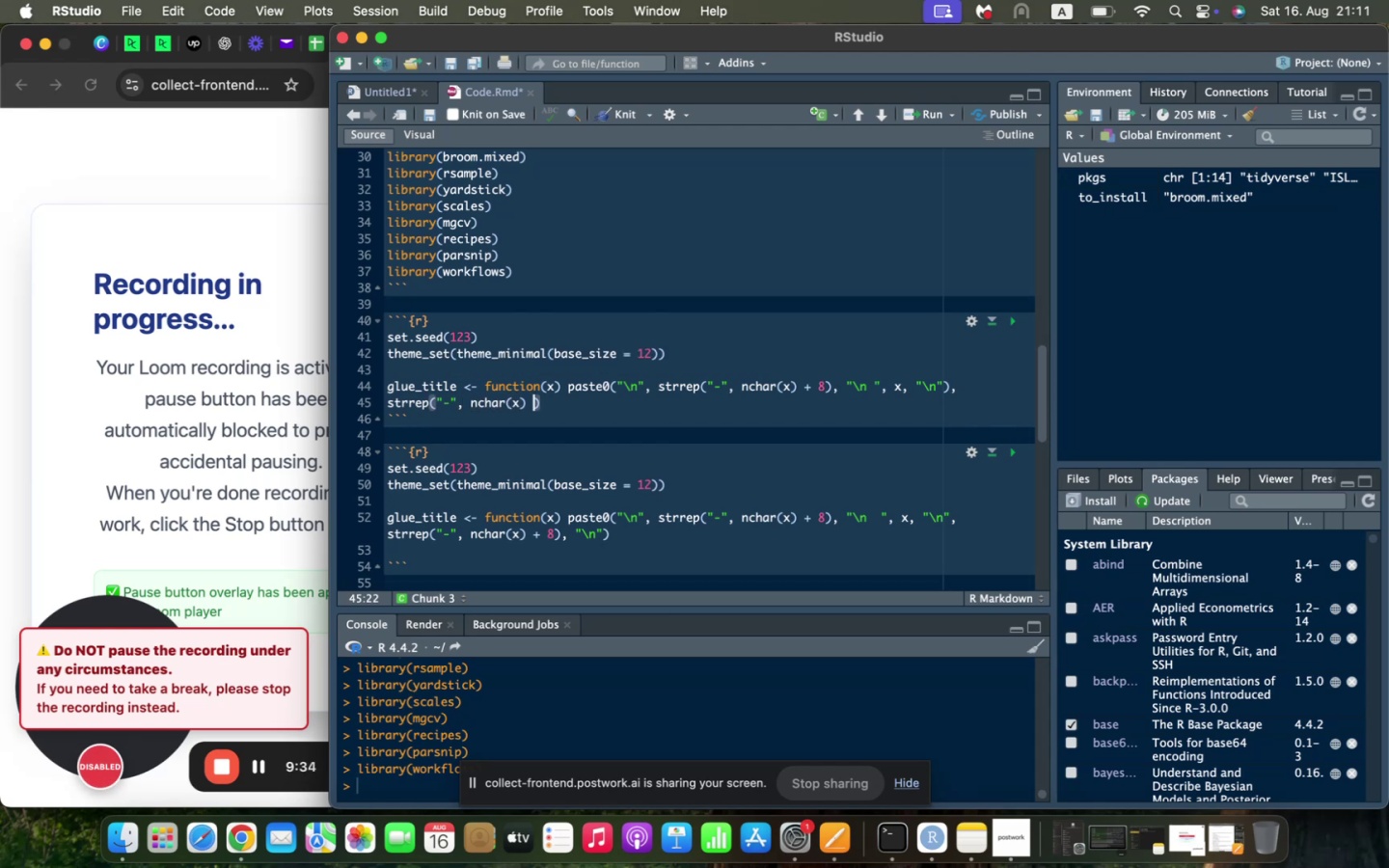 
key(Shift+Equal)
 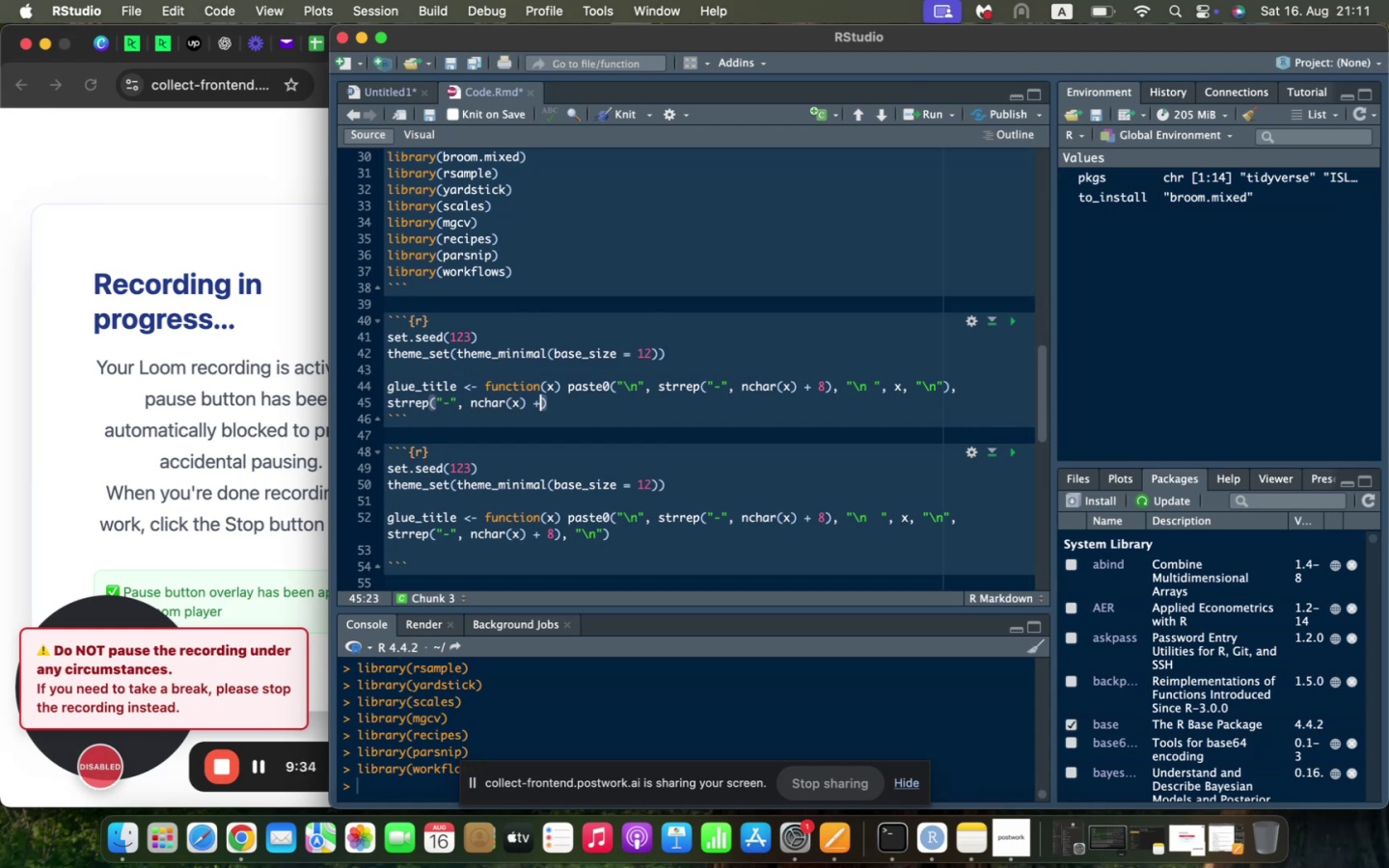 
key(Space)
 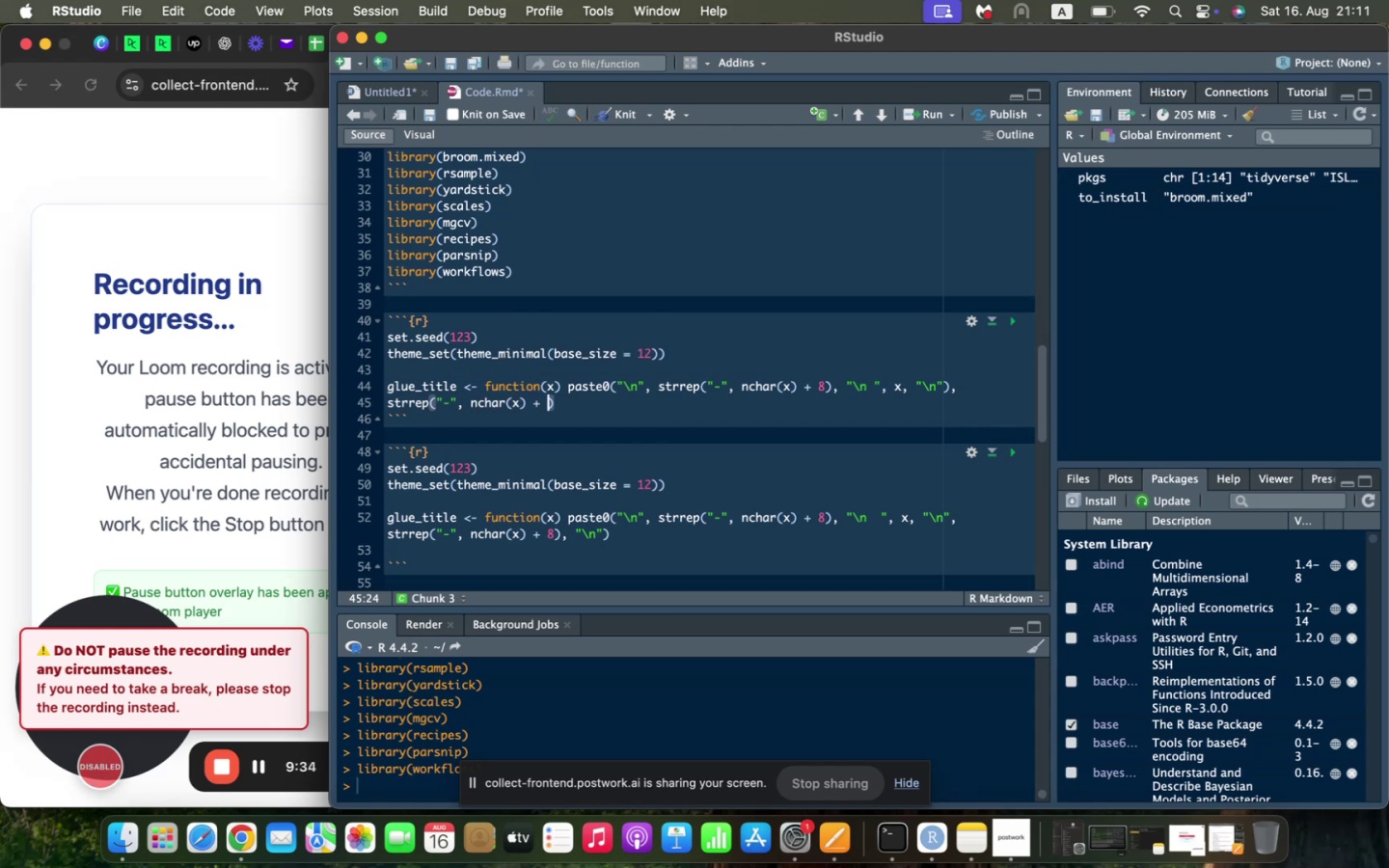 
key(8)
 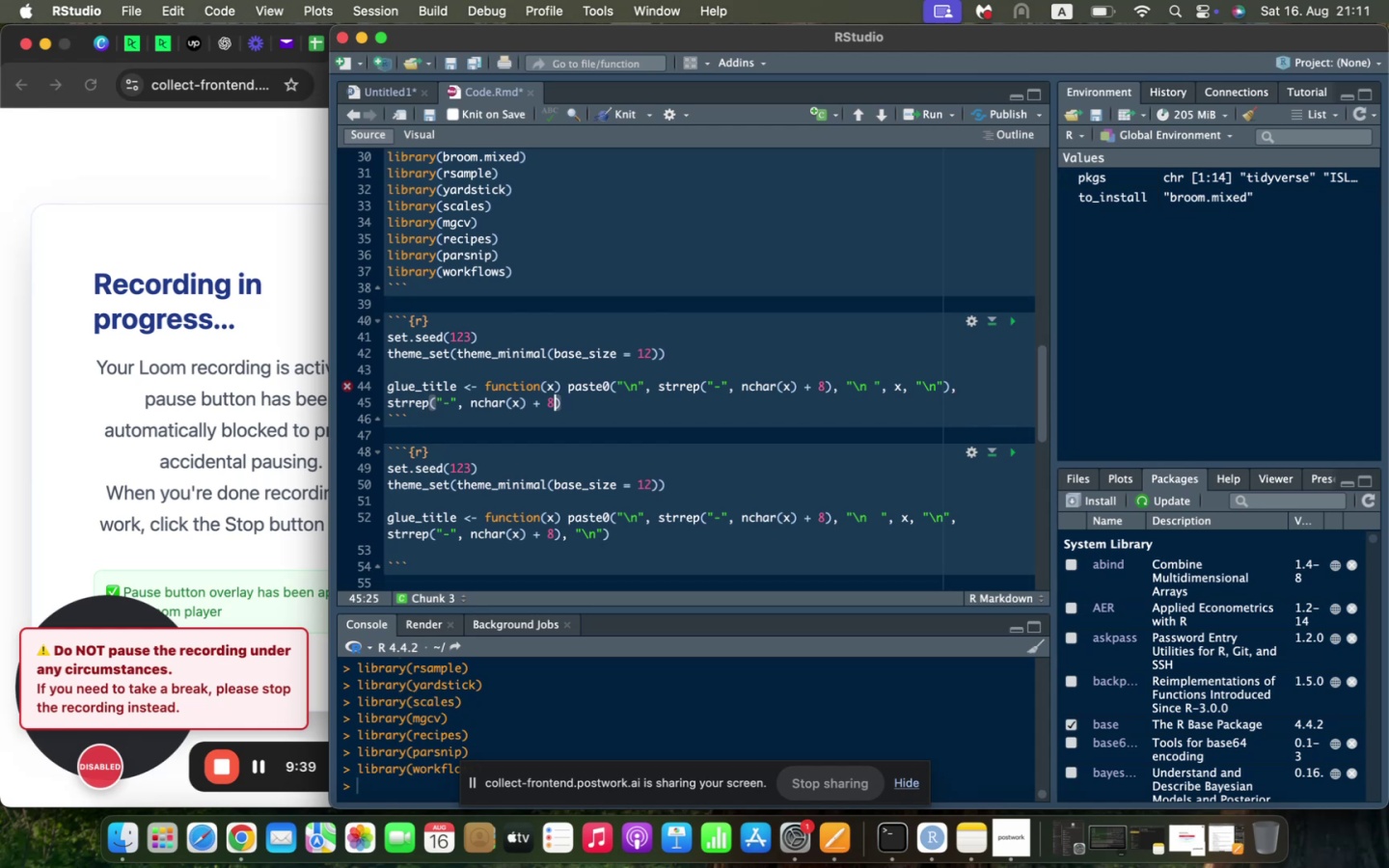 
wait(6.03)
 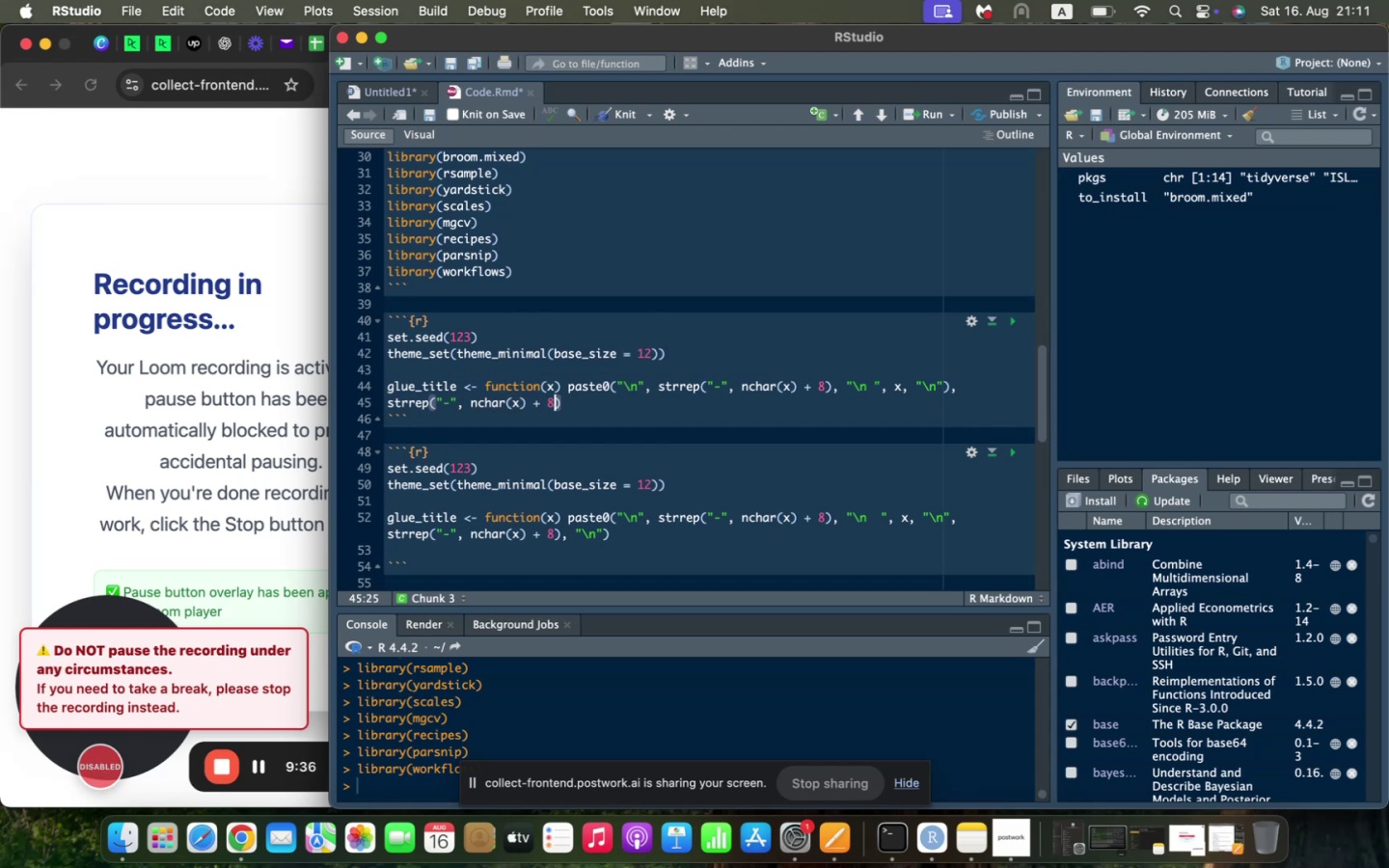 
left_click([957, 393])
 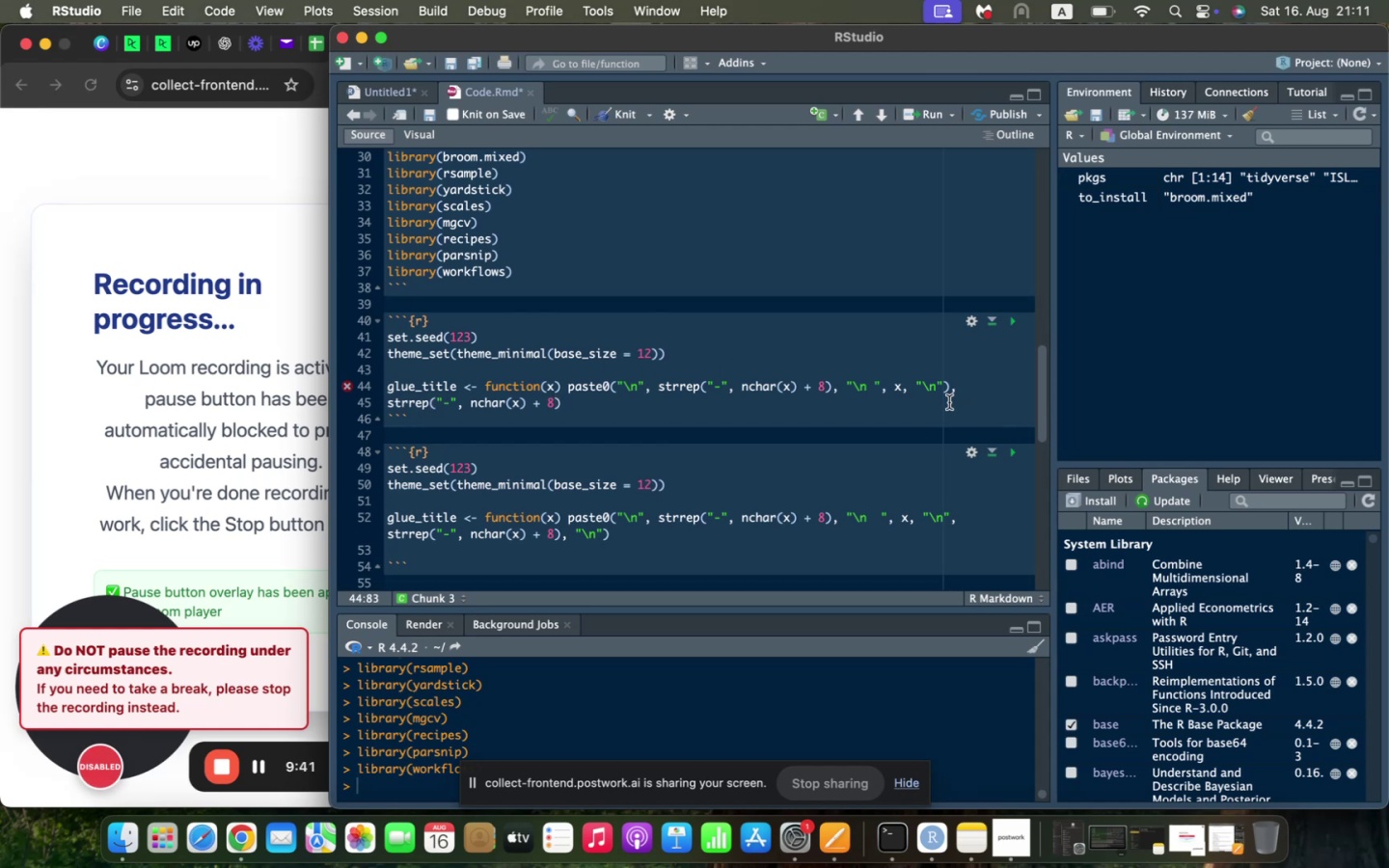 
key(ArrowLeft)
 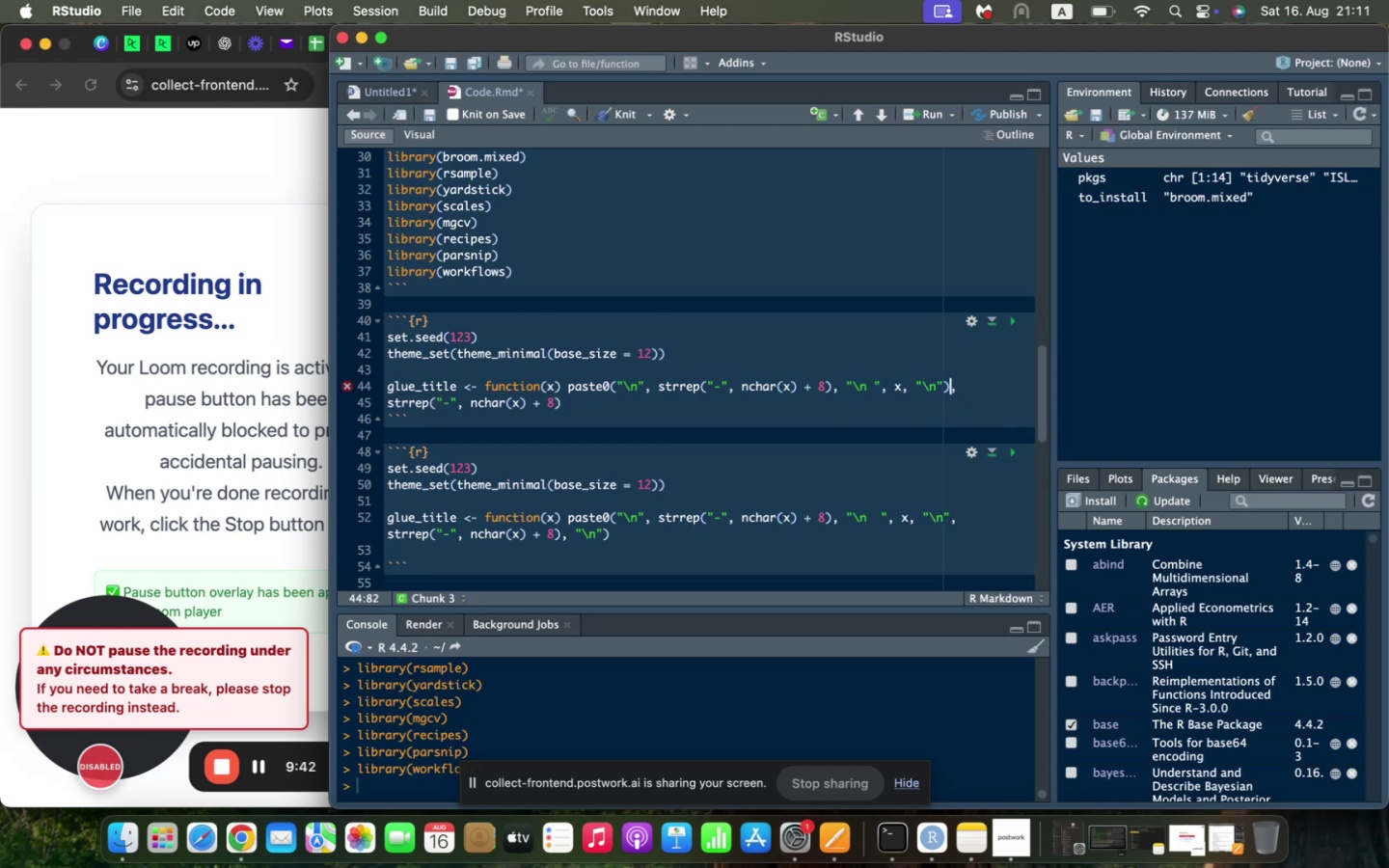 
key(Backspace)
 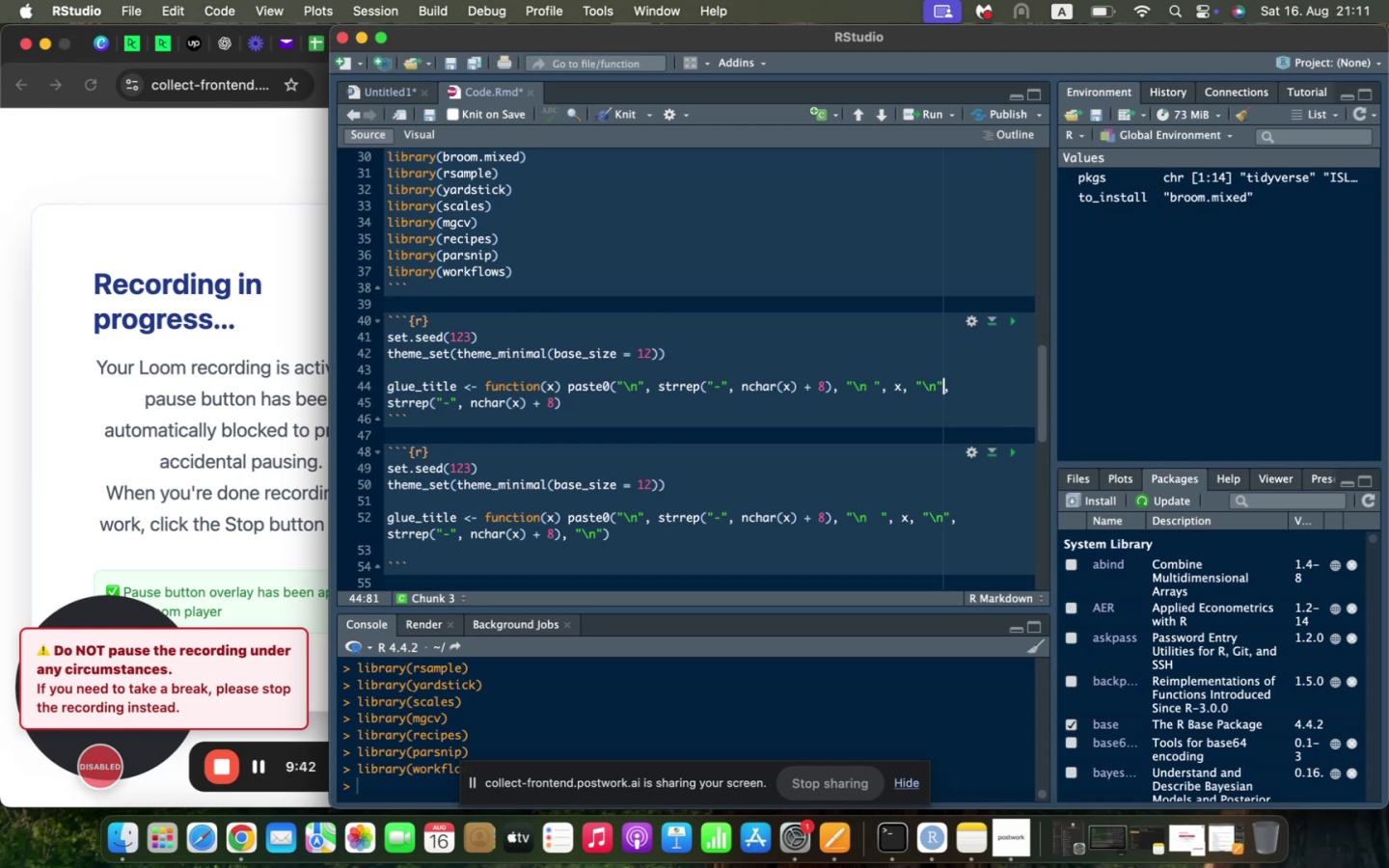 
key(ArrowDown)
 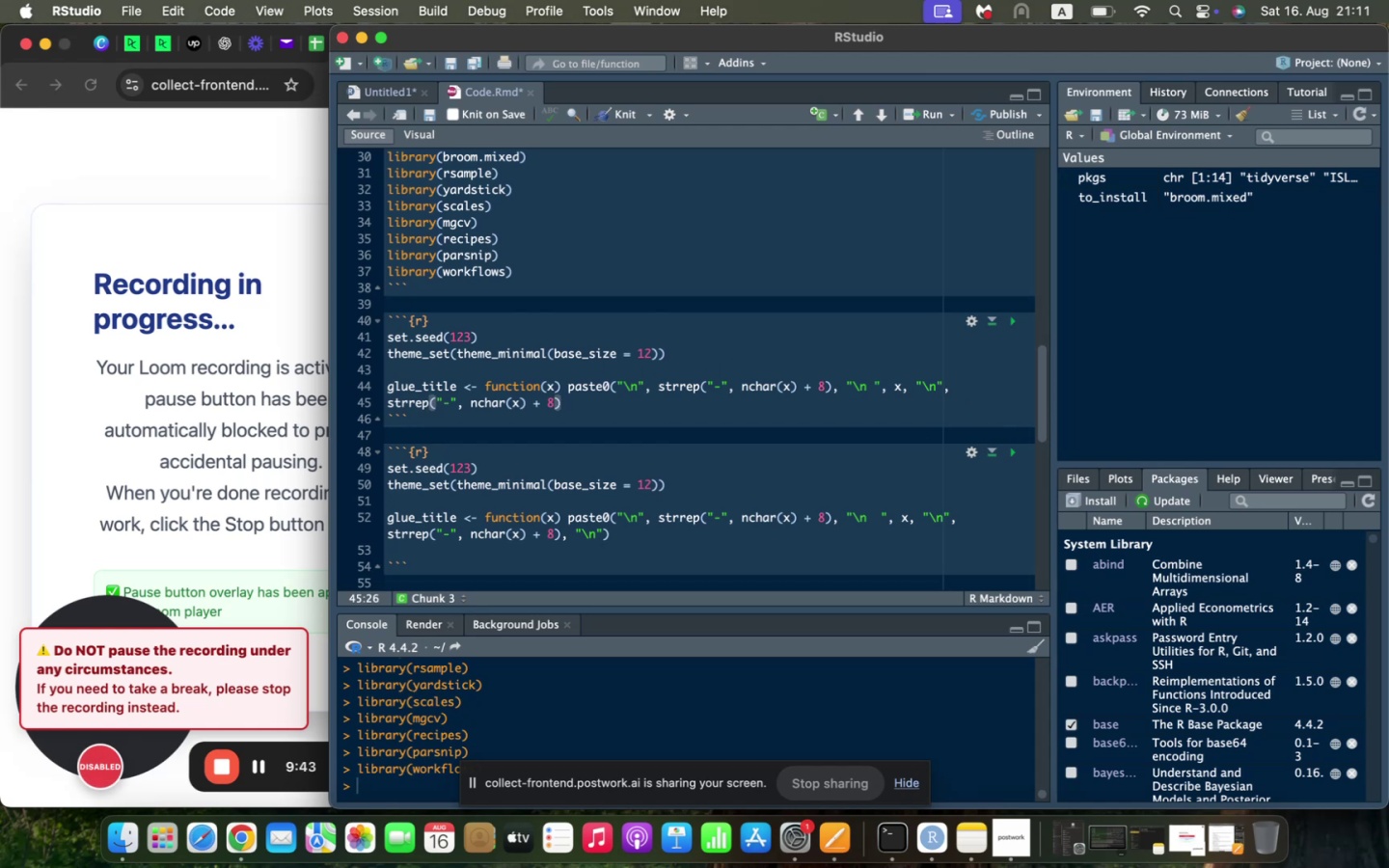 
key(Comma)
 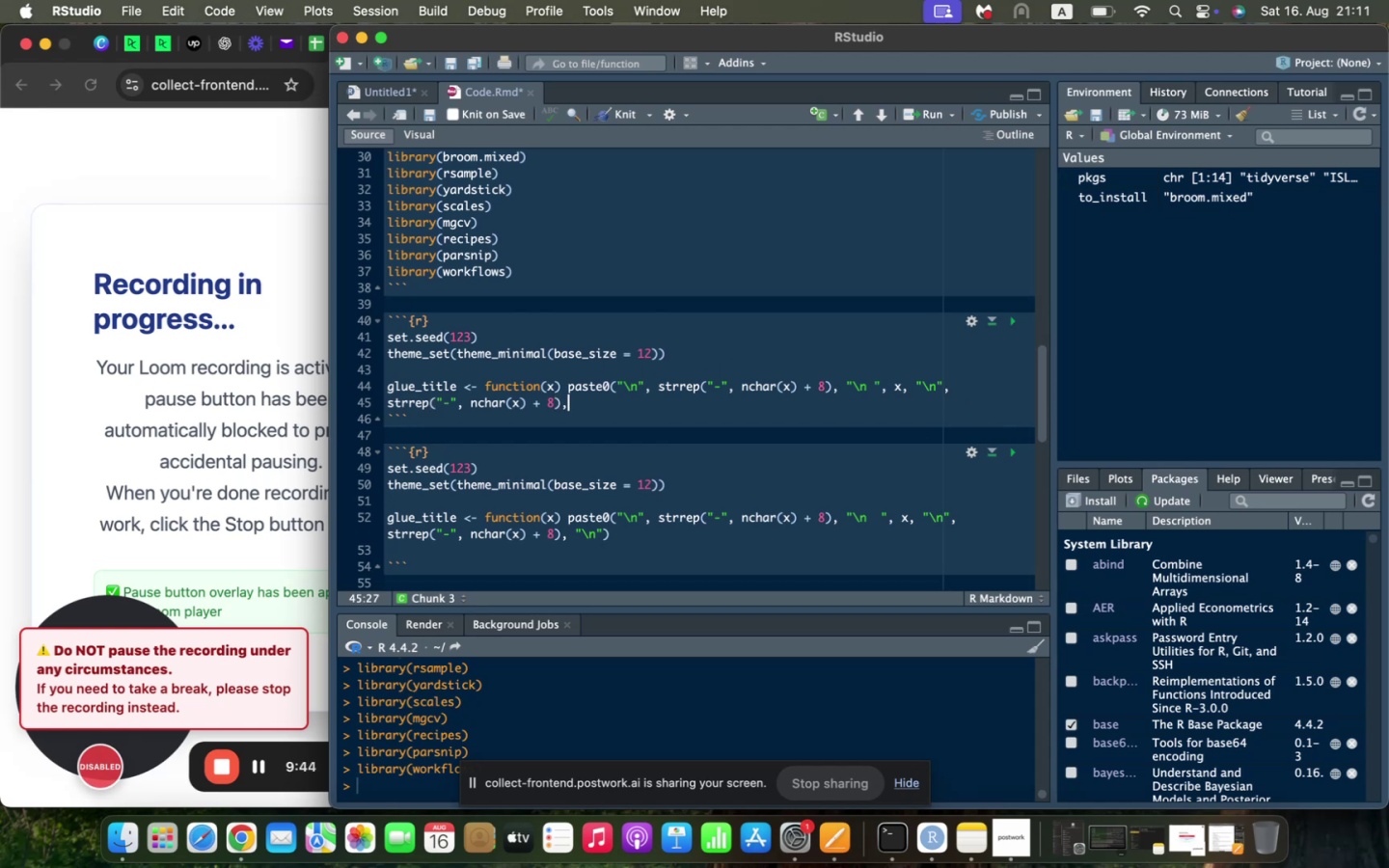 
key(Space)
 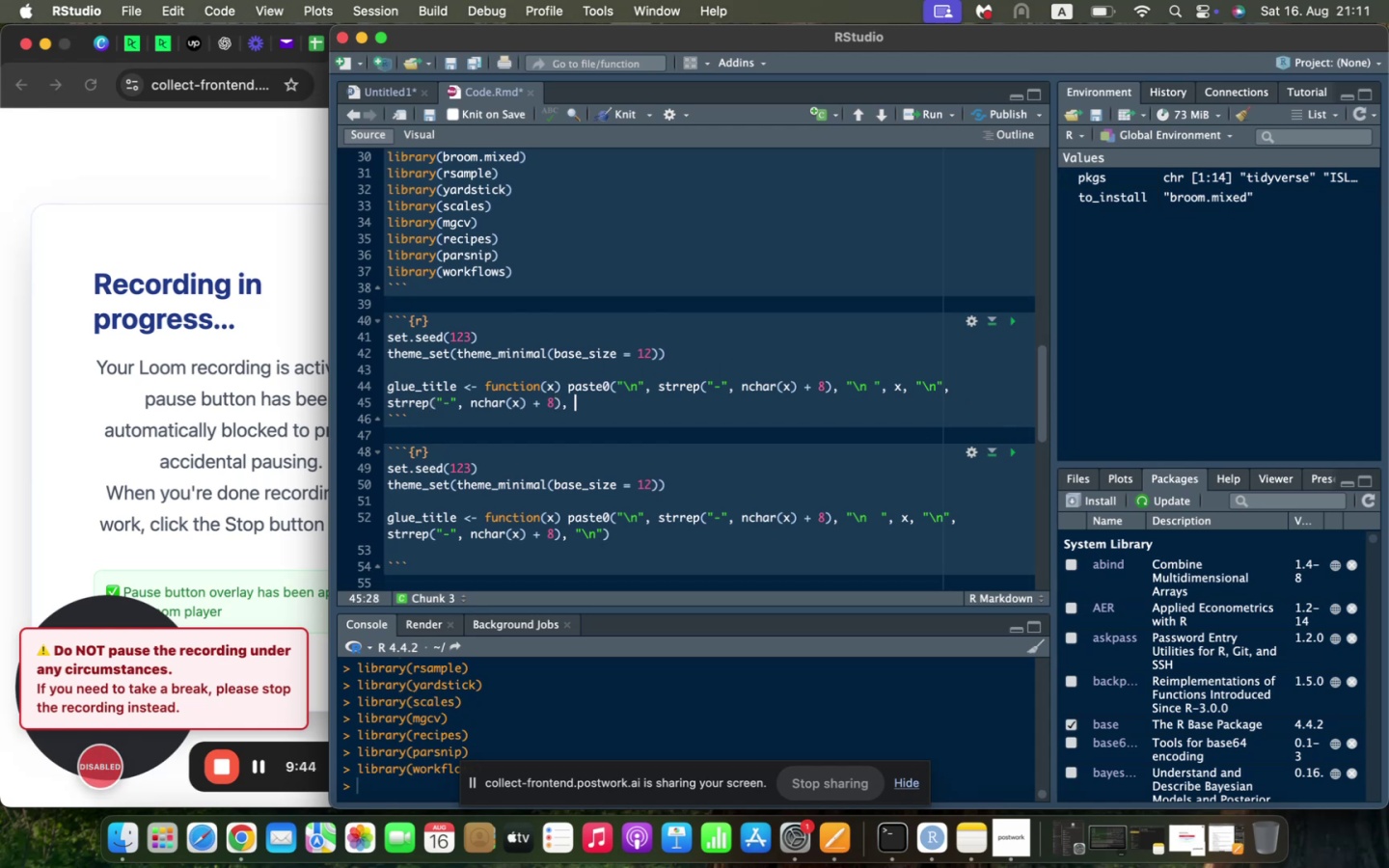 
key(Shift+Backslash)
 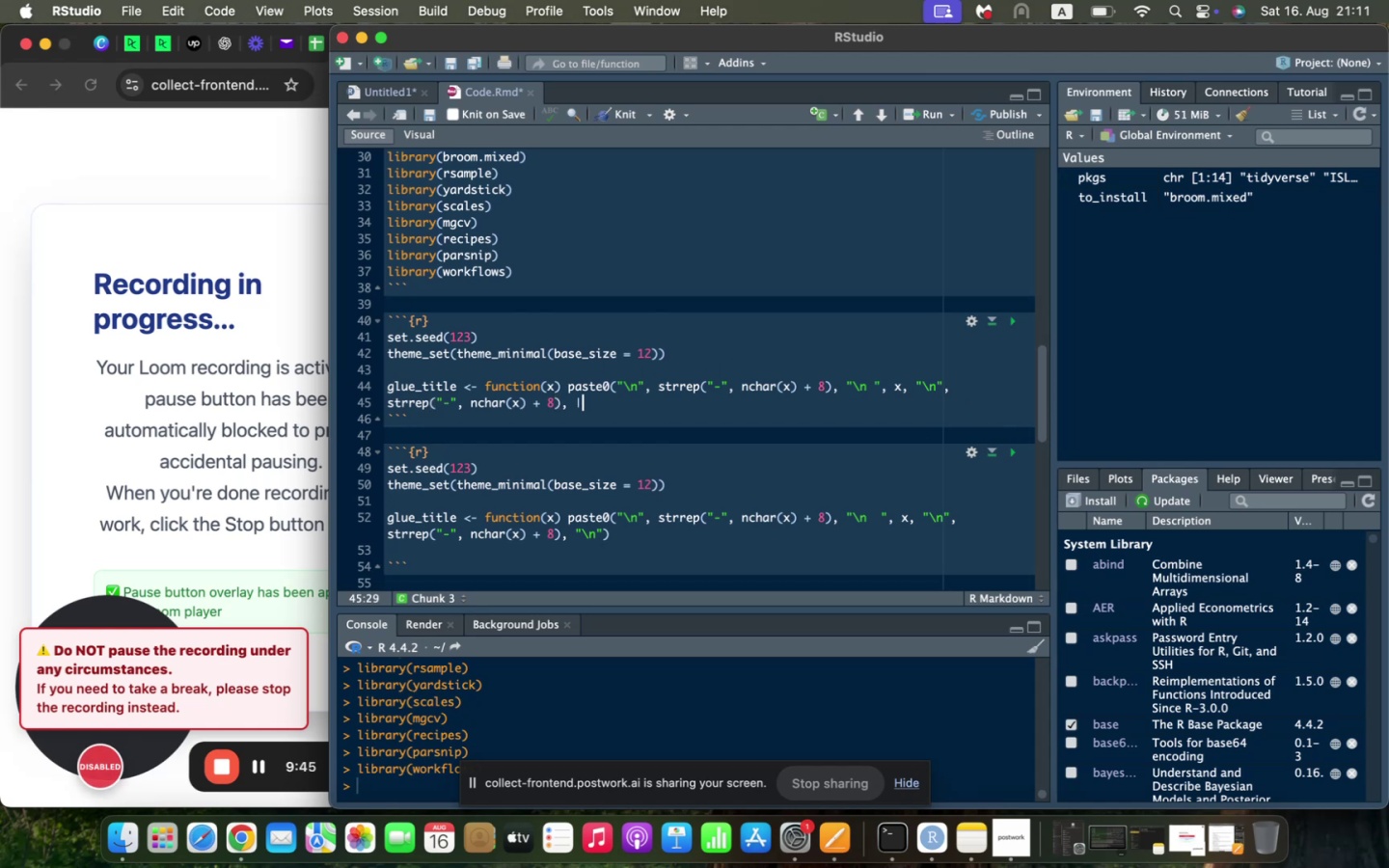 
key(Backspace)
 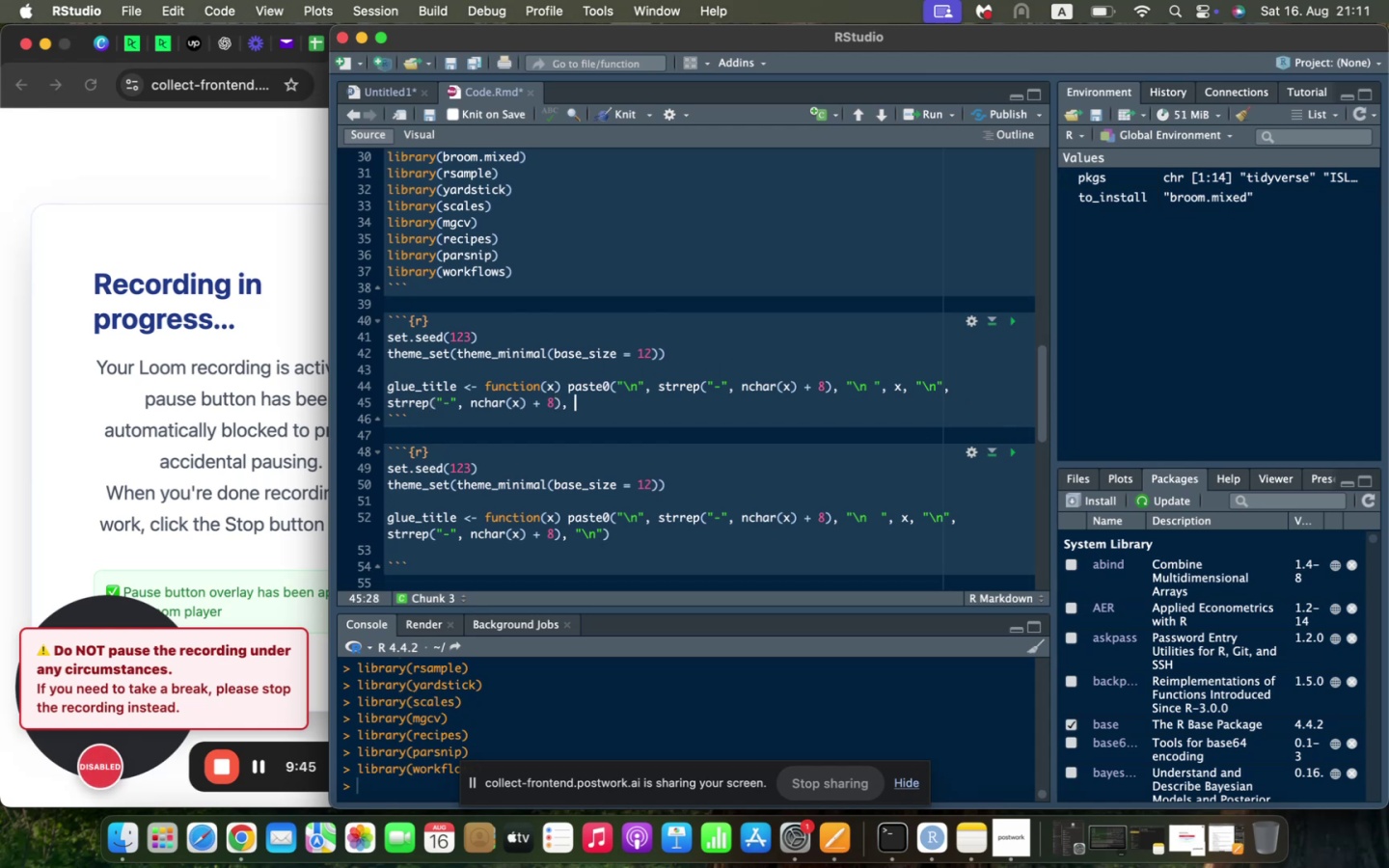 
hold_key(key=ShiftLeft, duration=0.32)
 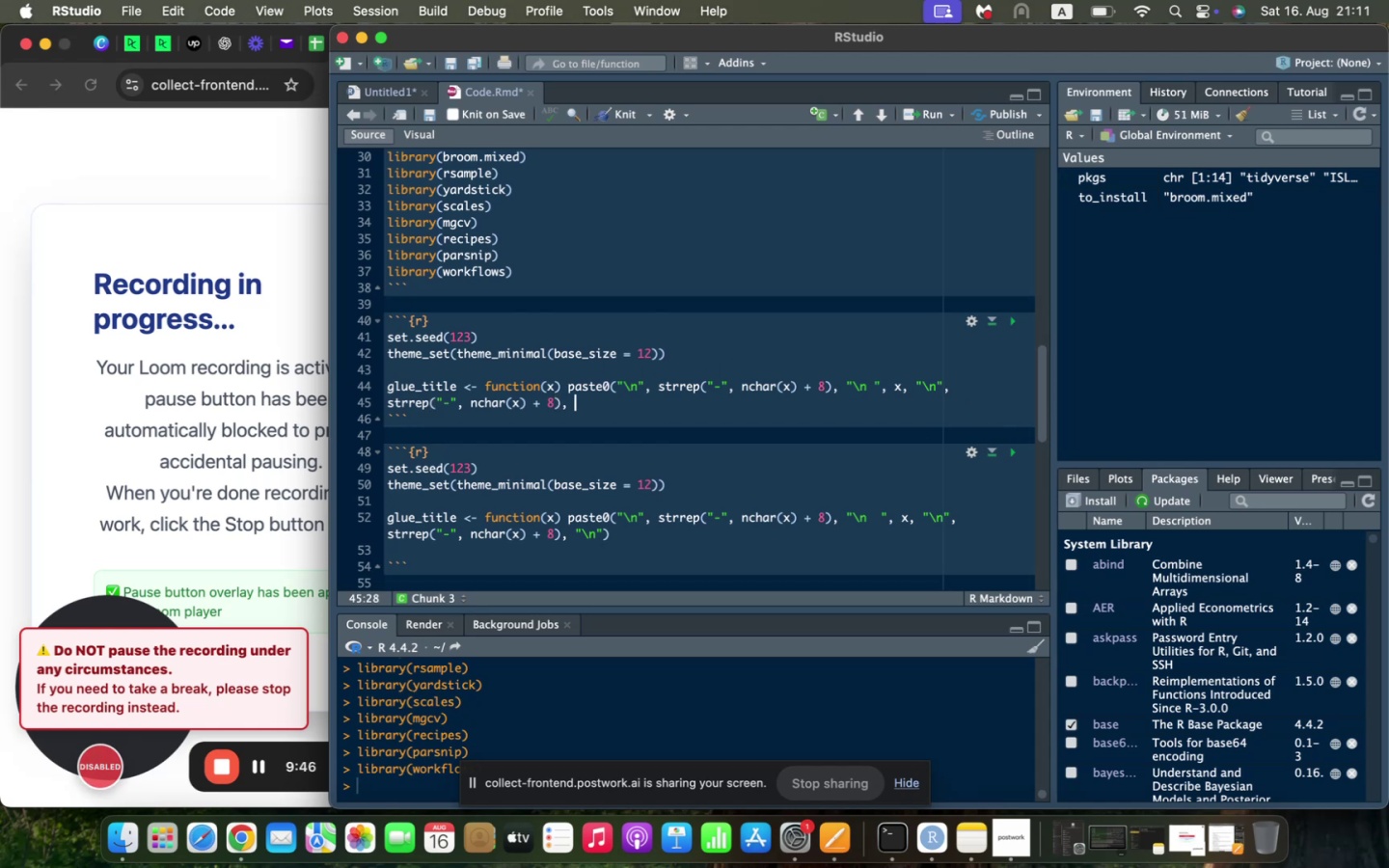 
key(Shift+ShiftLeft)
 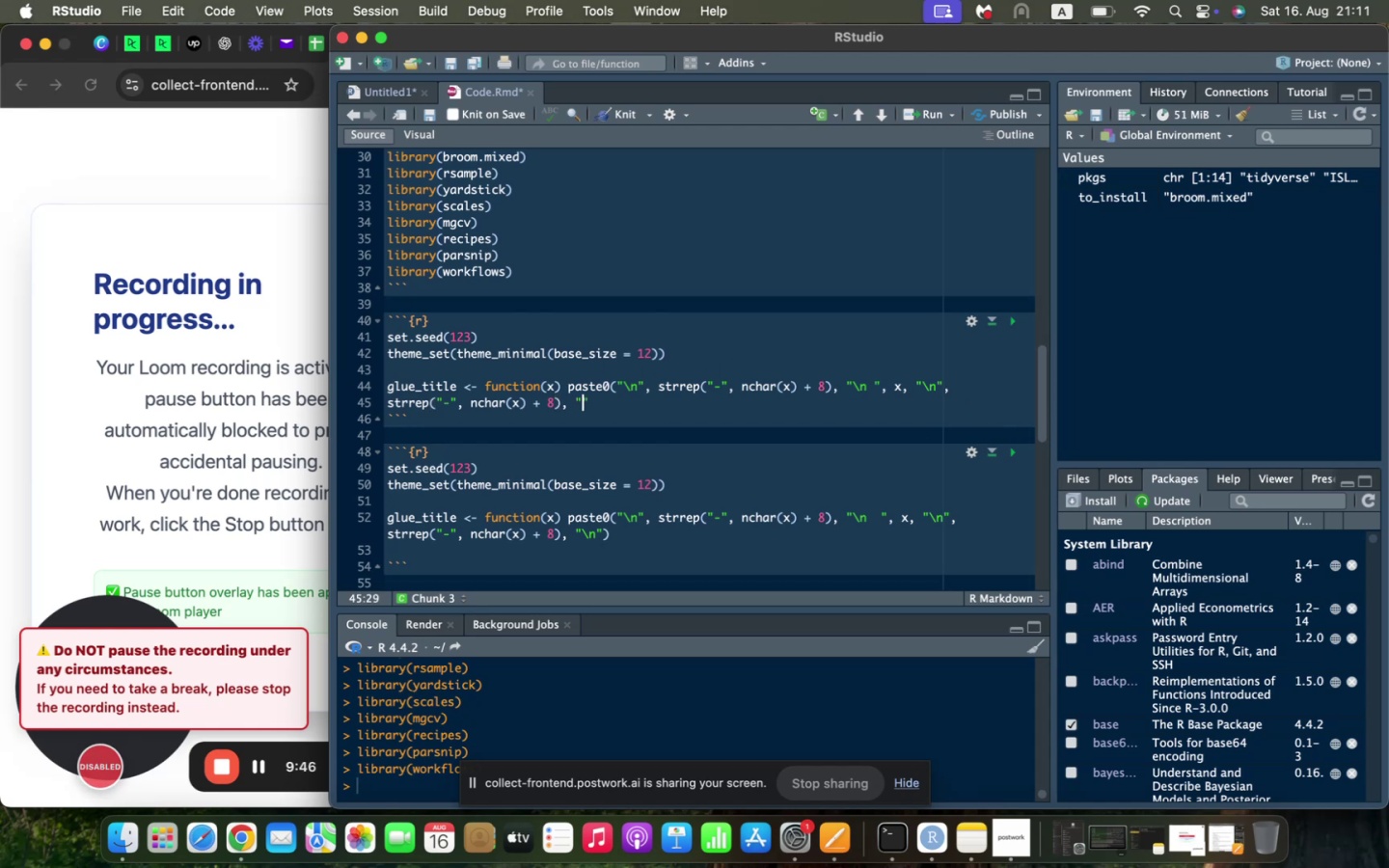 
key(Shift+Quote)
 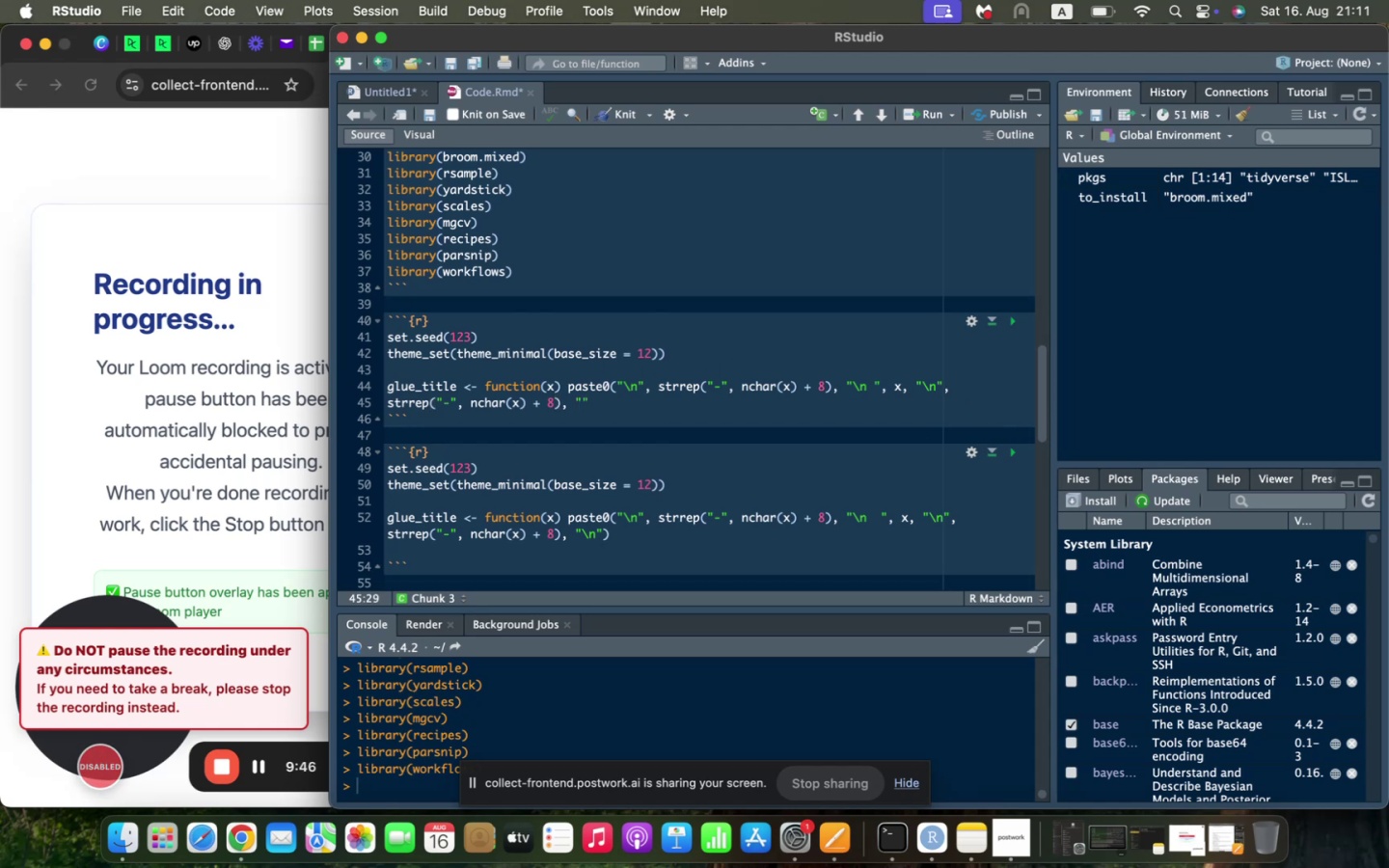 
key(Backslash)
 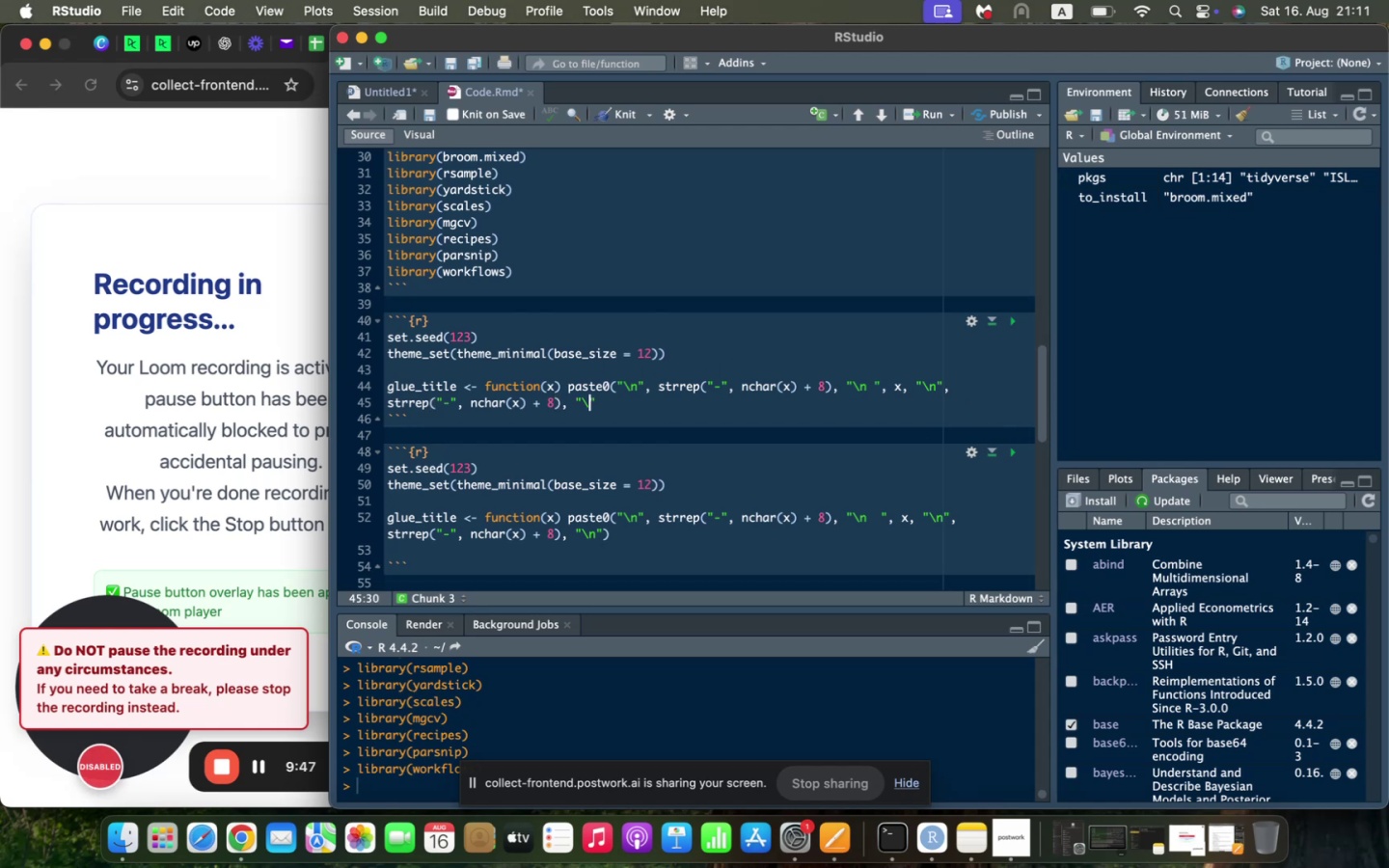 
key(N)
 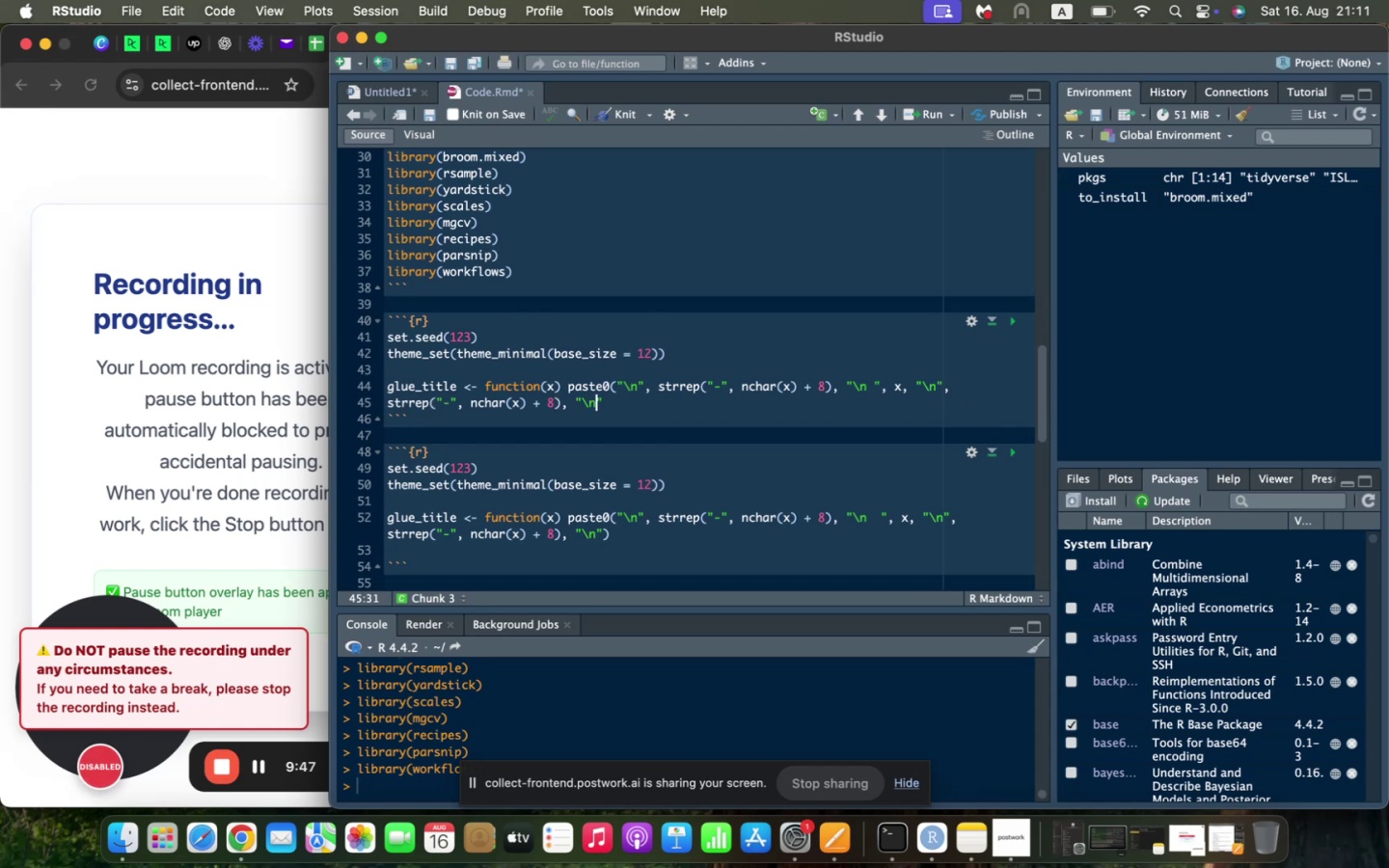 
key(ArrowRight)
 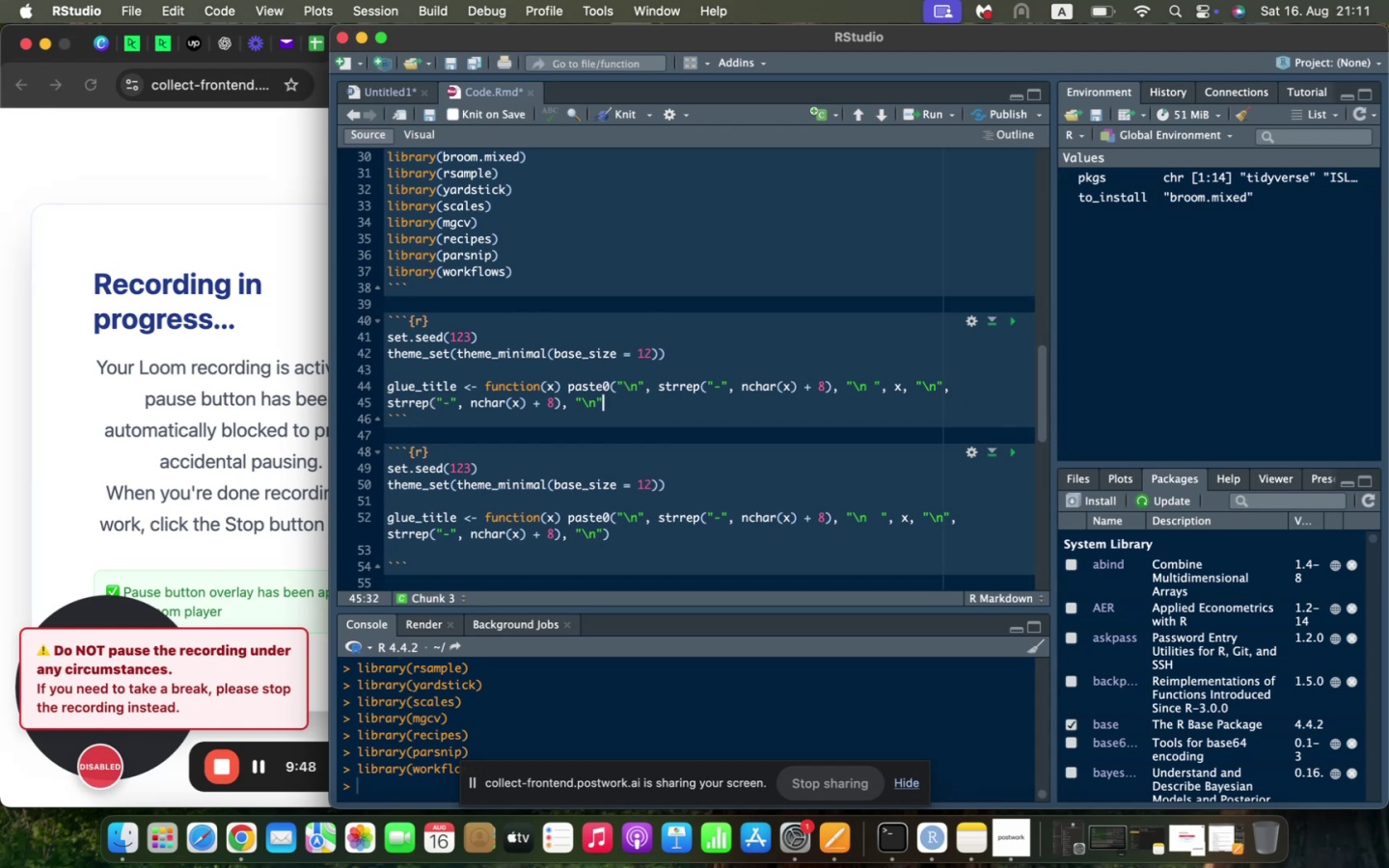 
key(Shift+0)
 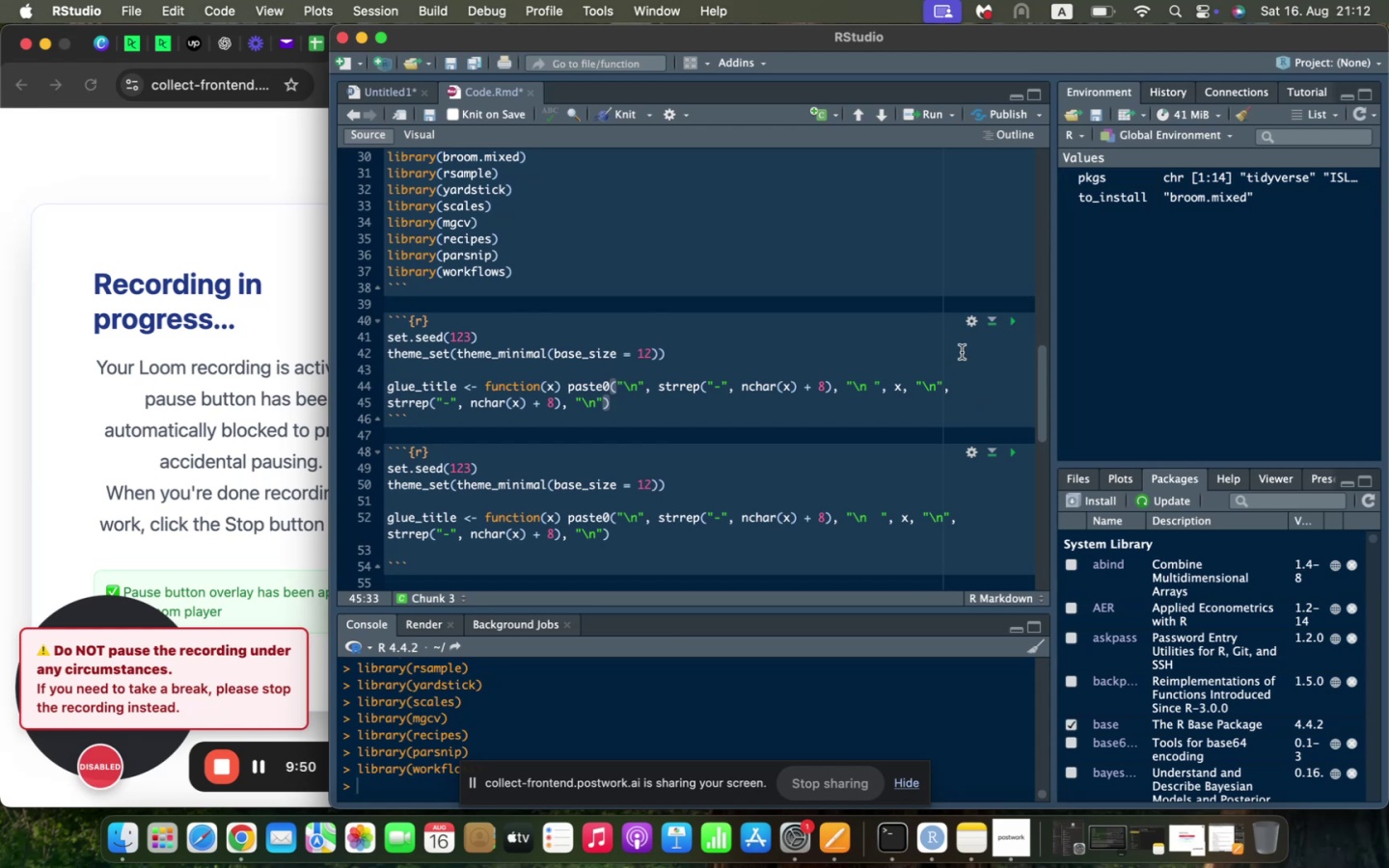 
left_click([1011, 317])
 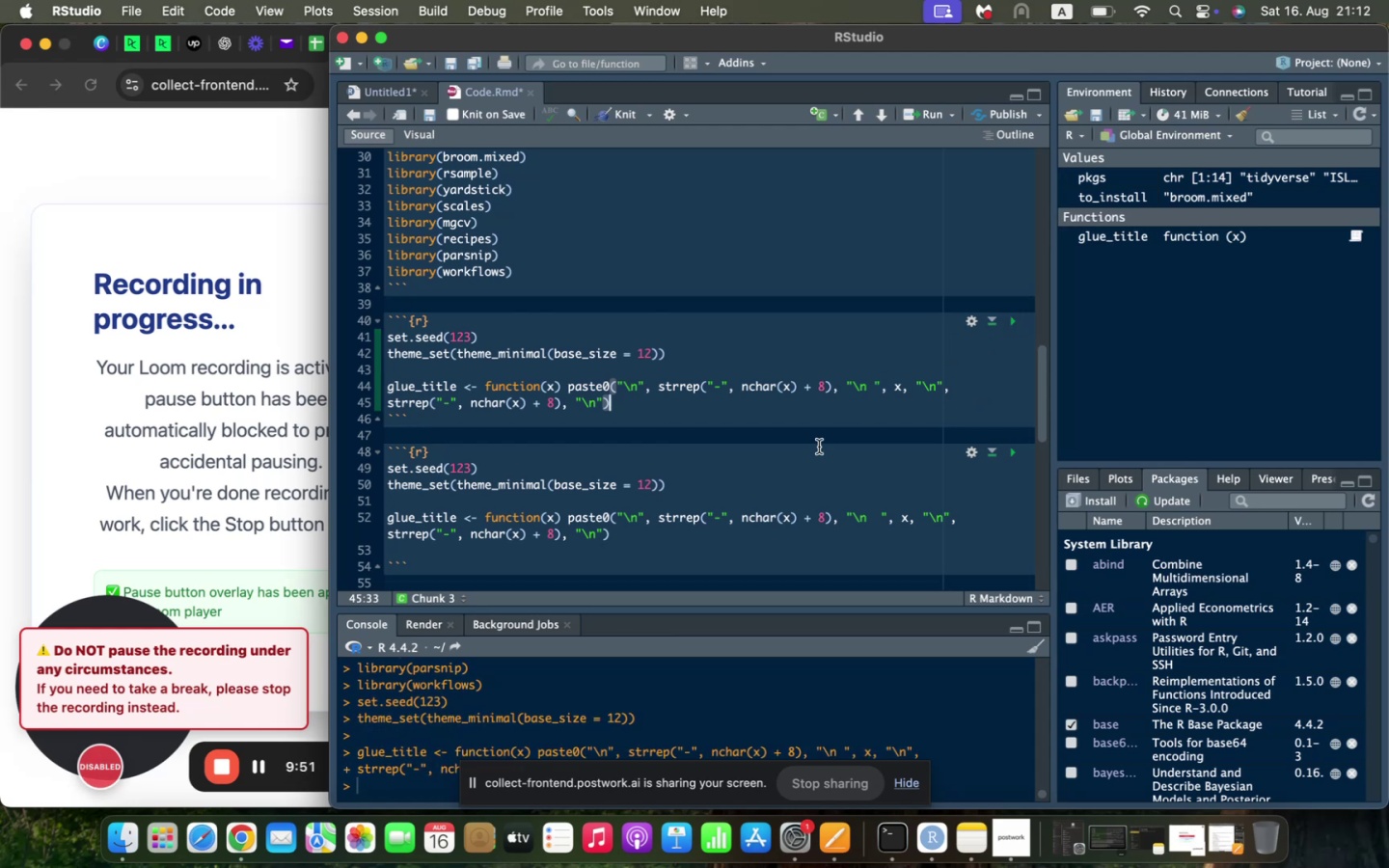 
scroll: coordinate [819, 447], scroll_direction: down, amount: 3.0
 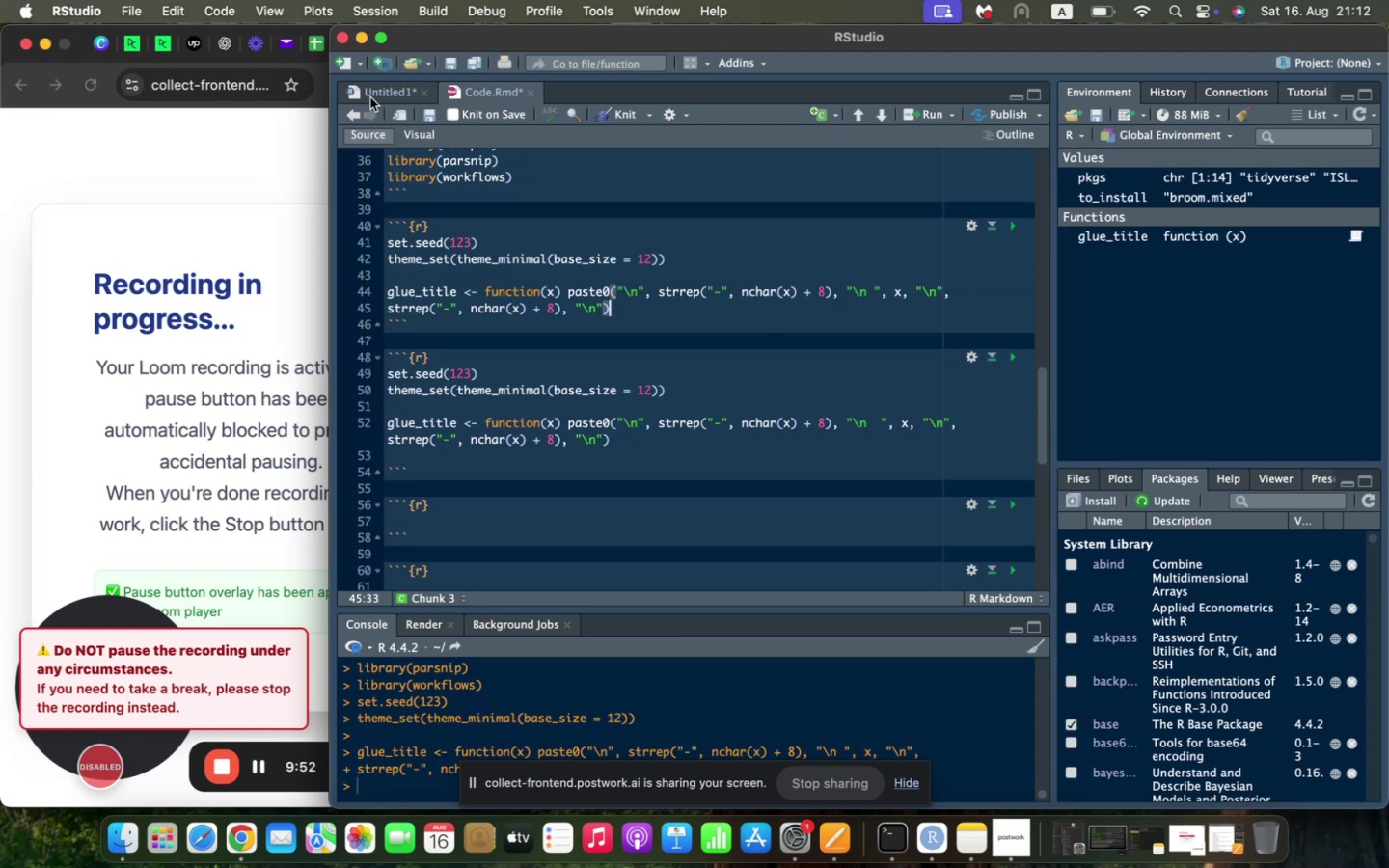 
left_click([370, 88])
 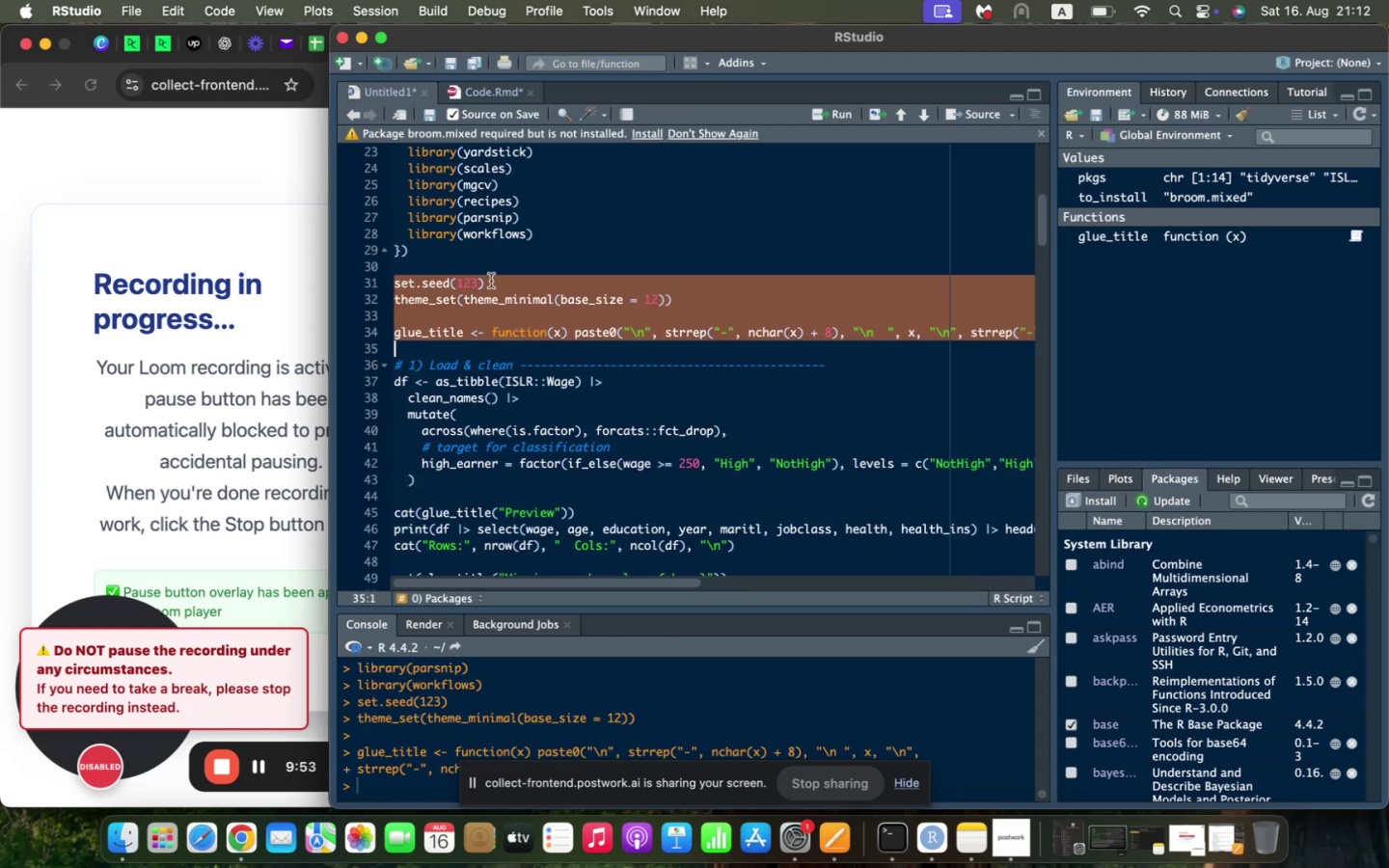 
scroll: coordinate [491, 281], scroll_direction: down, amount: 5.0
 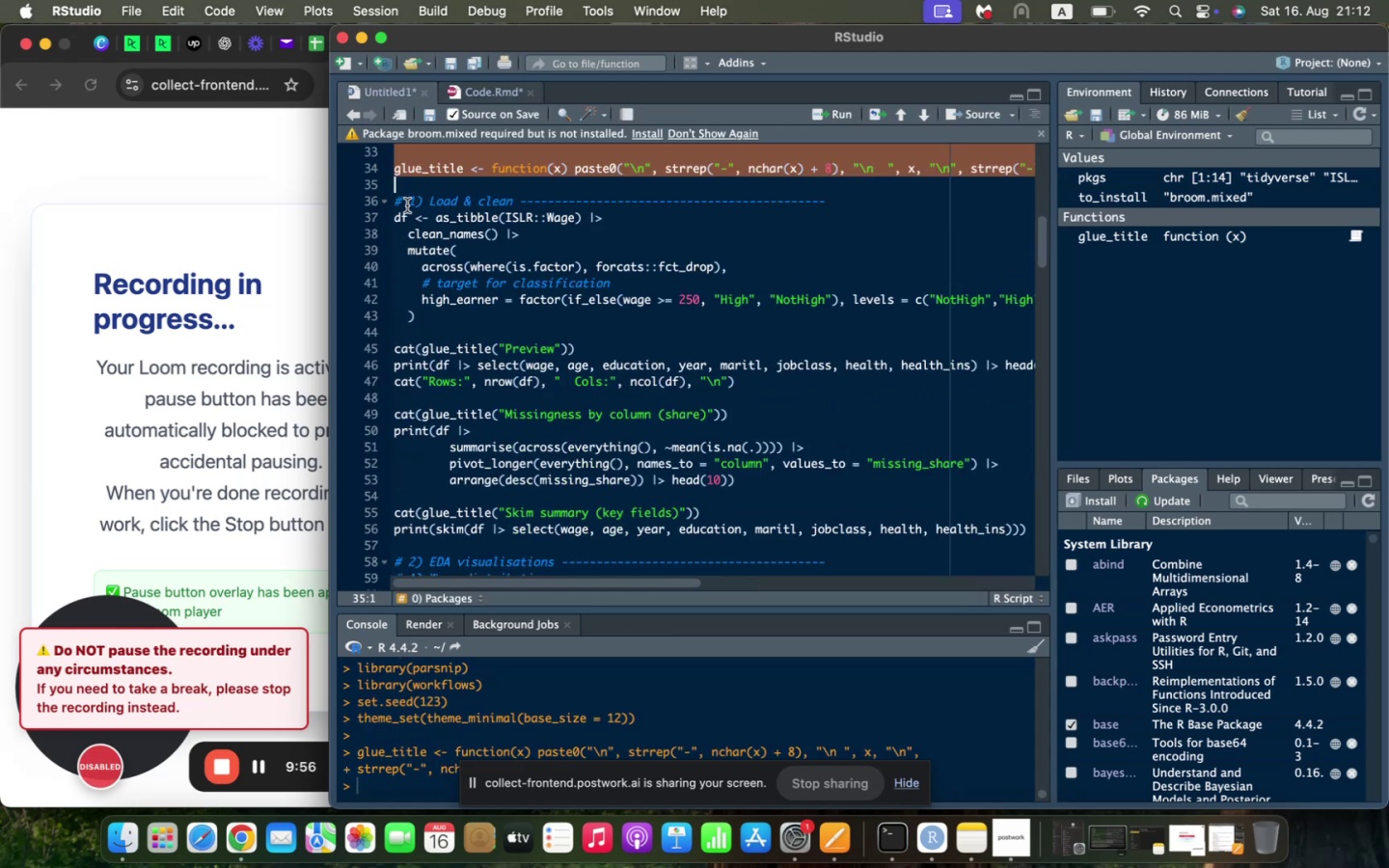 
left_click_drag(start_coordinate=[397, 201], to_coordinate=[576, 329])
 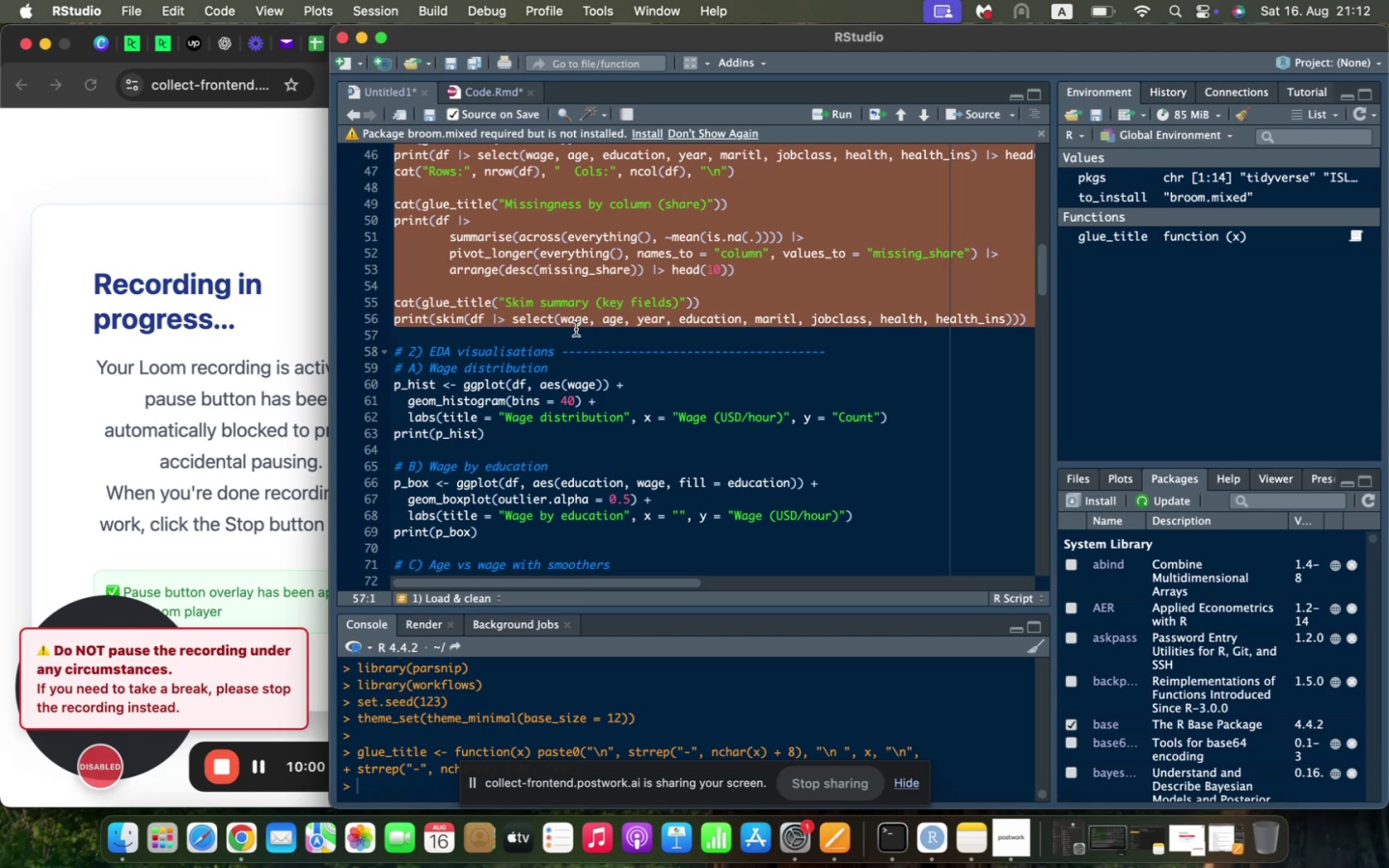 
scroll: coordinate [466, 379], scroll_direction: down, amount: 6.0
 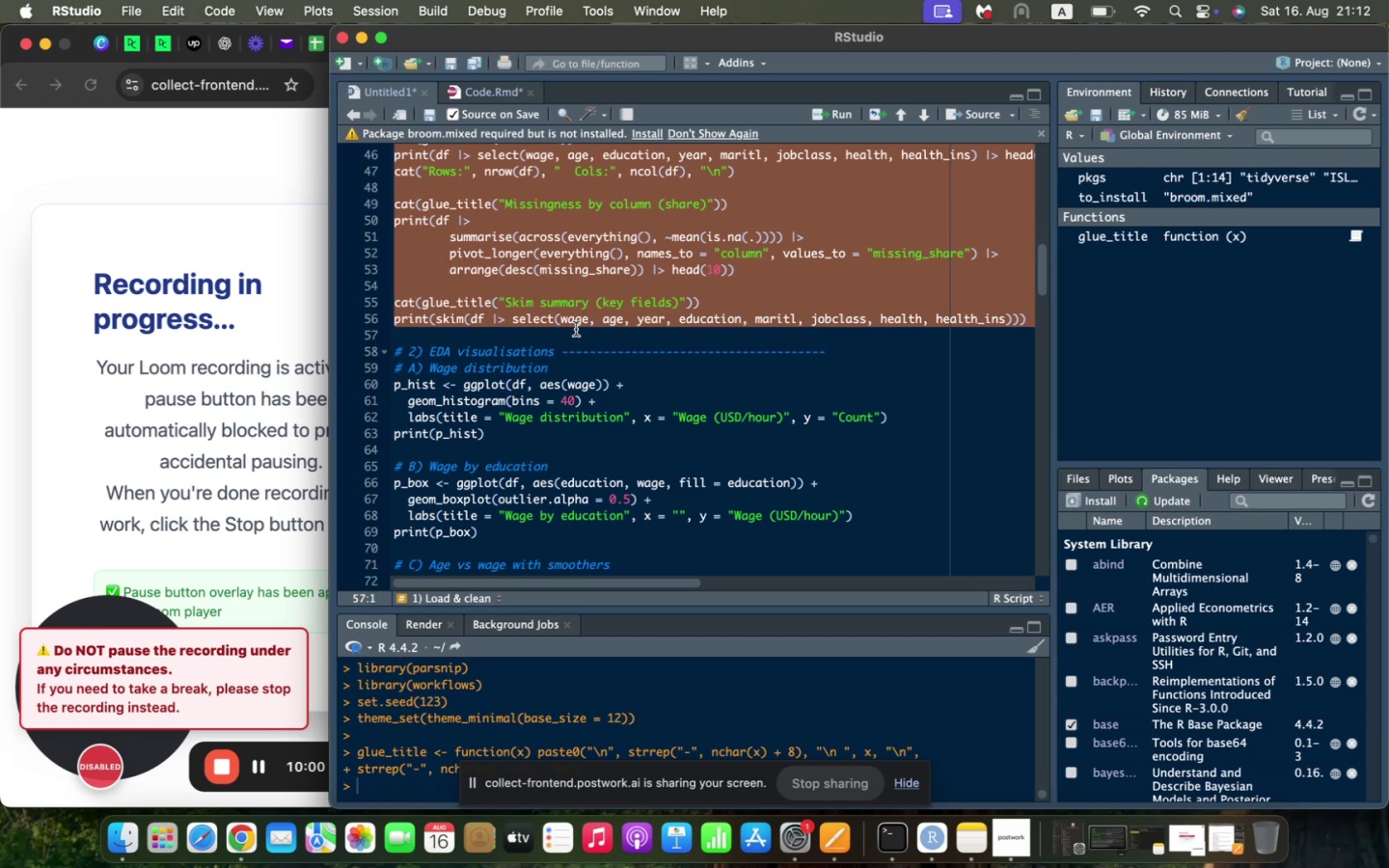 
key(Meta+C)
 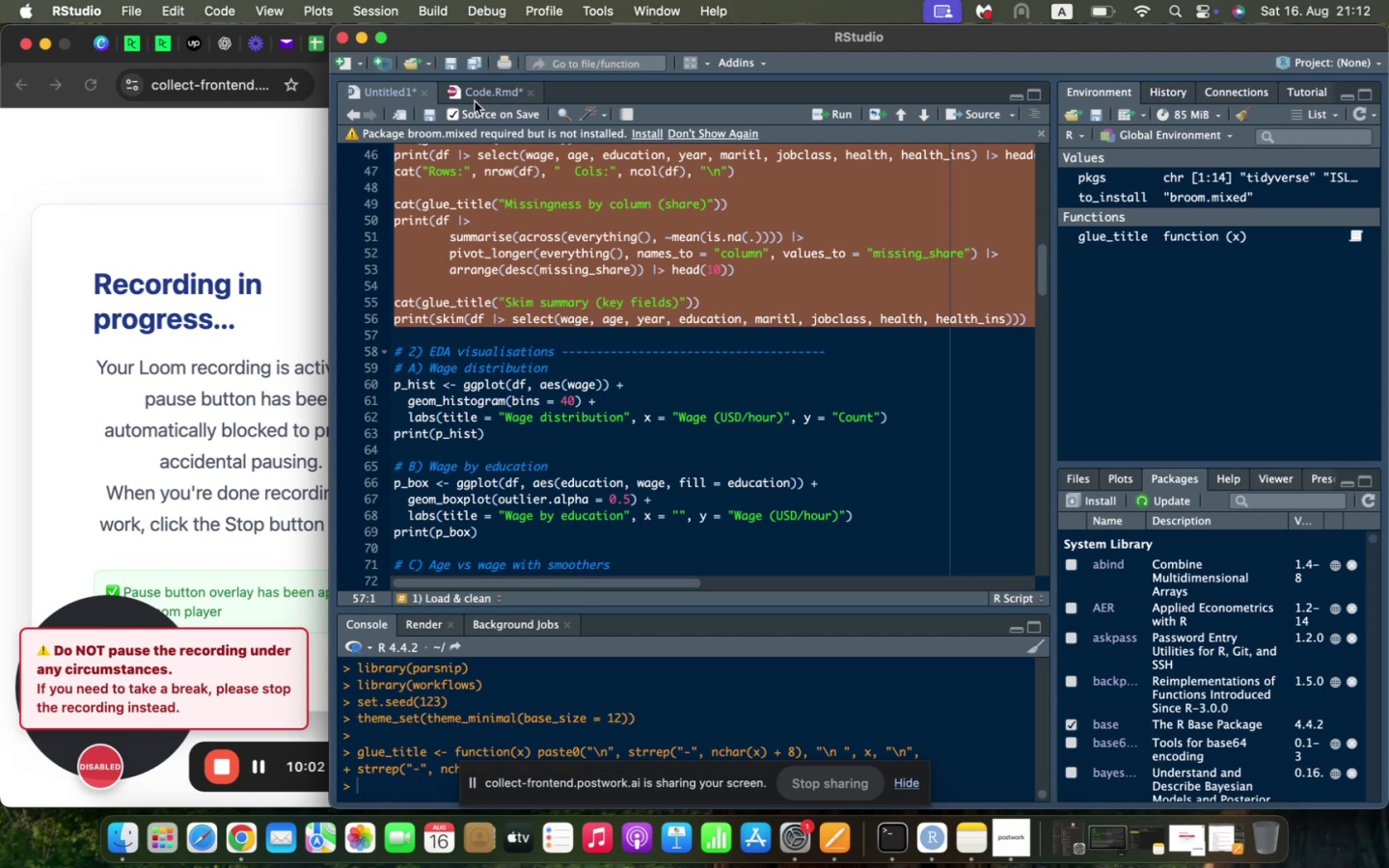 
left_click([477, 92])
 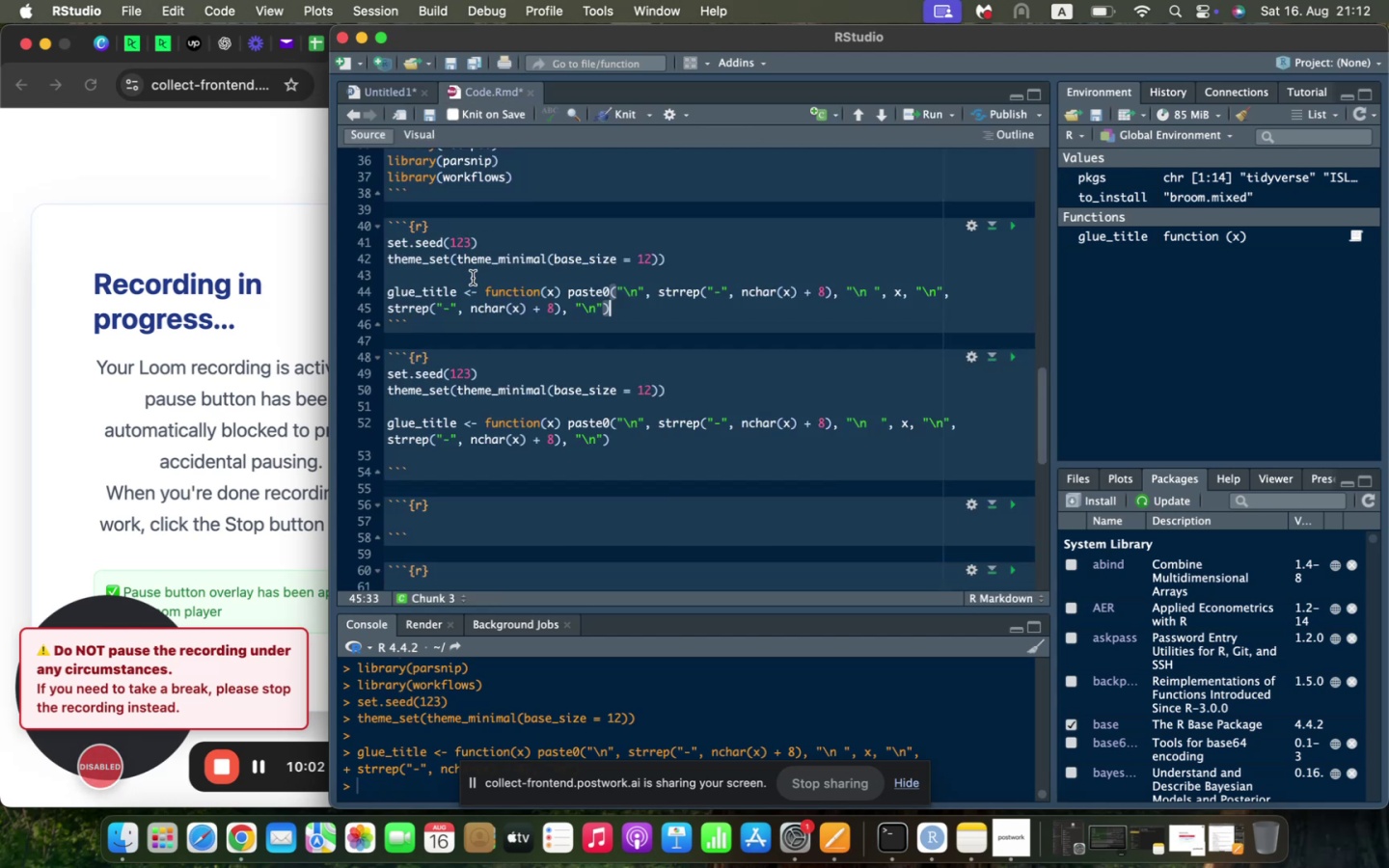 
scroll: coordinate [469, 278], scroll_direction: down, amount: 2.0
 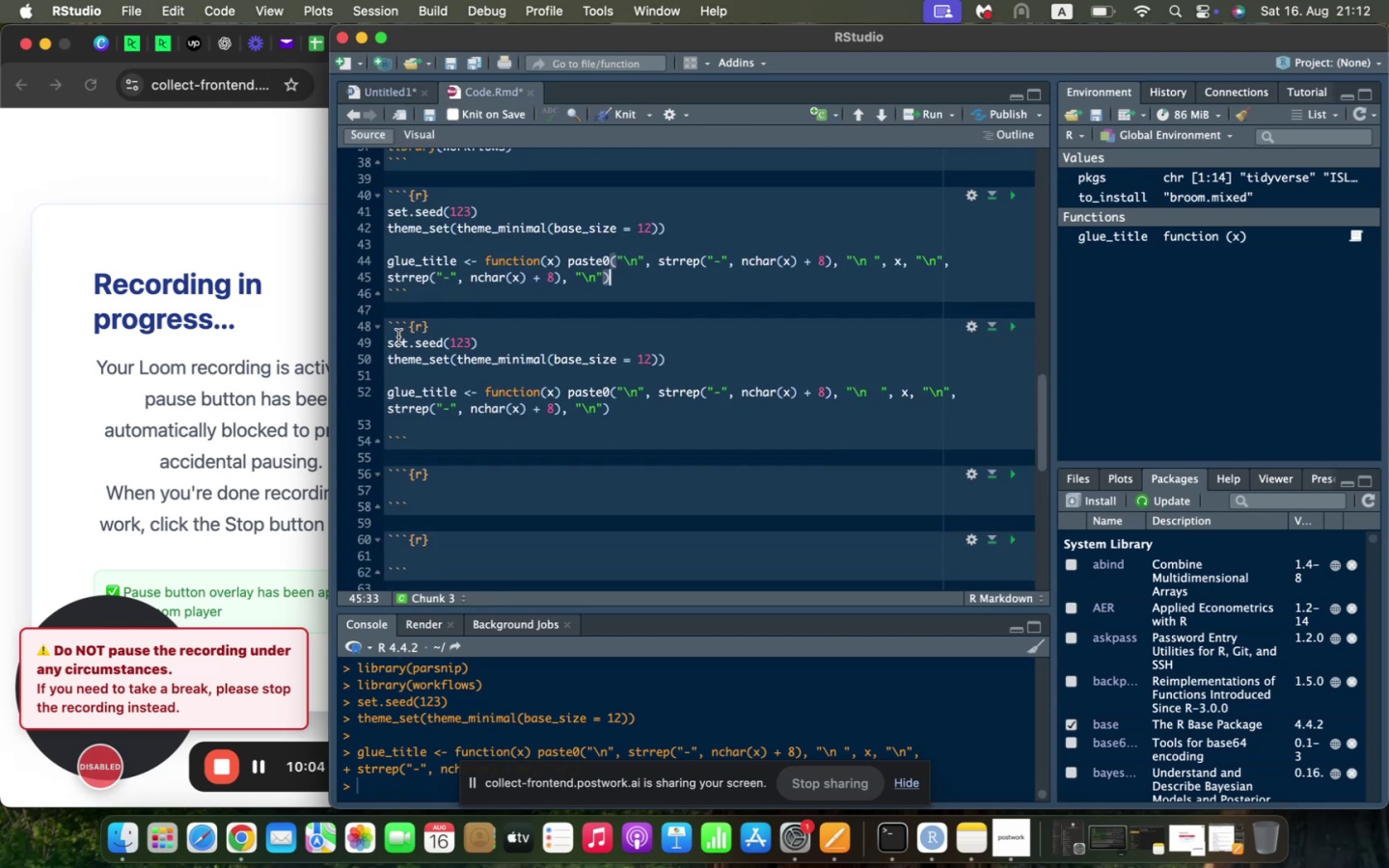 
left_click_drag(start_coordinate=[390, 337], to_coordinate=[663, 411])
 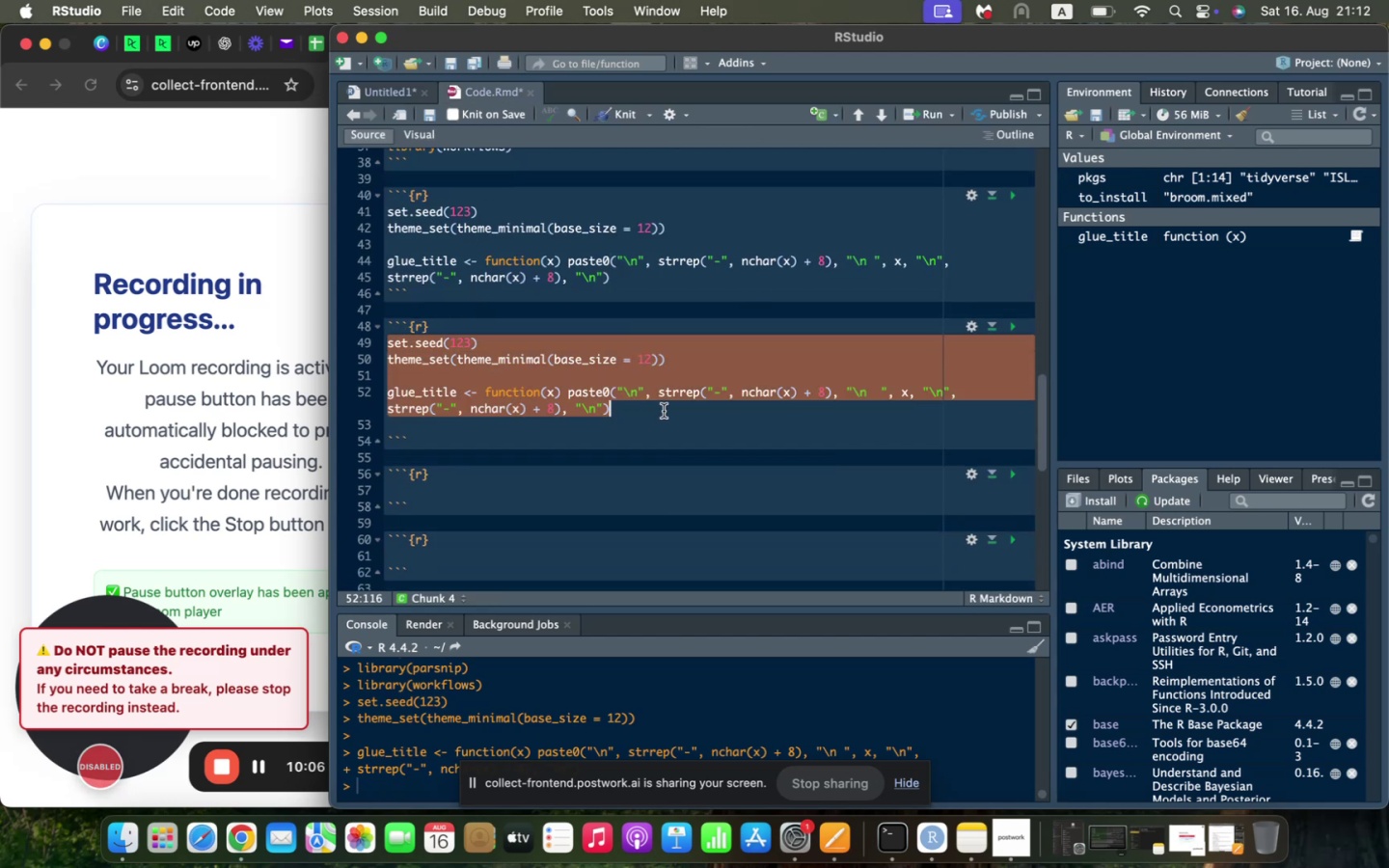 
key(Backspace)
 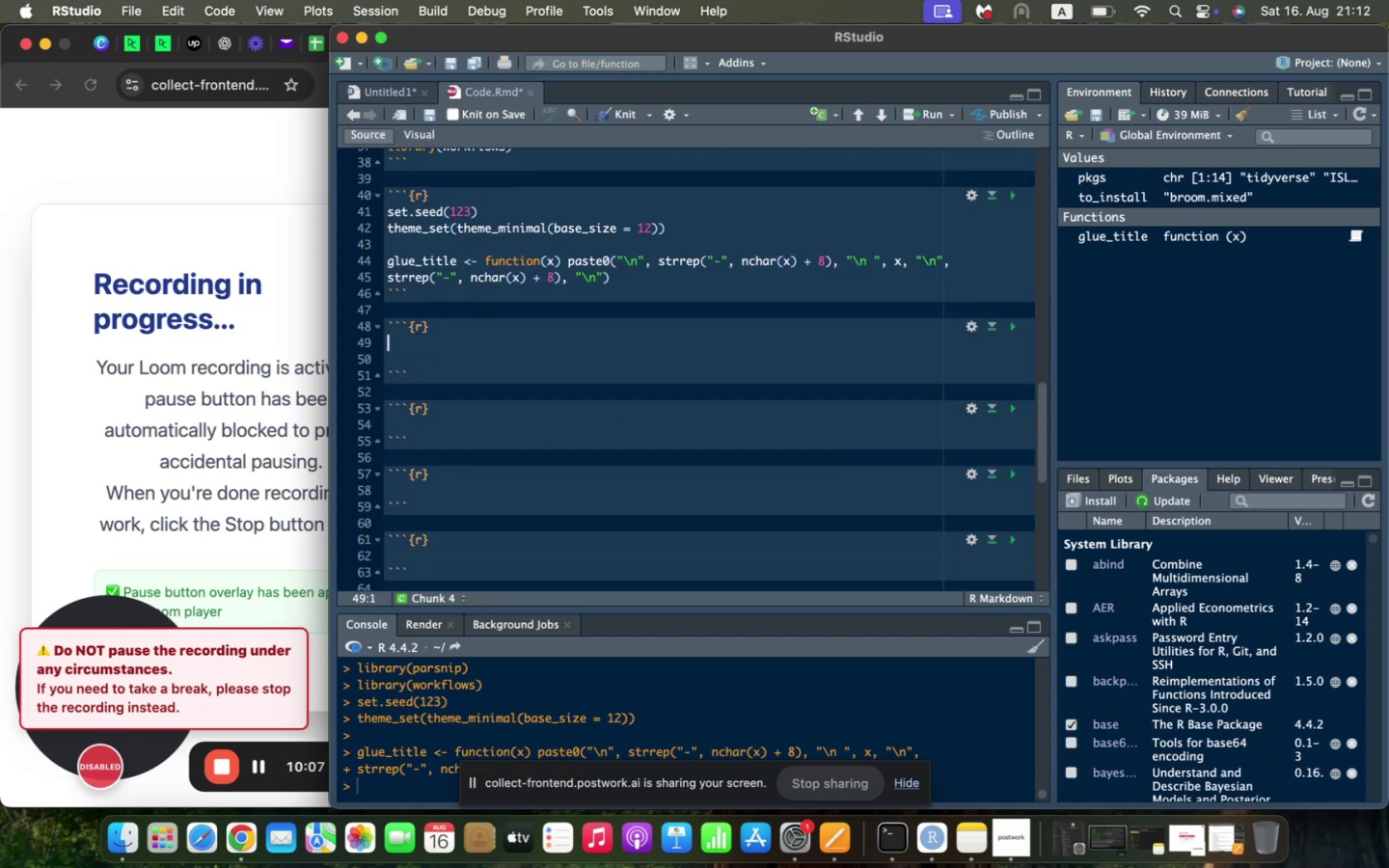 
key(ArrowDown)
 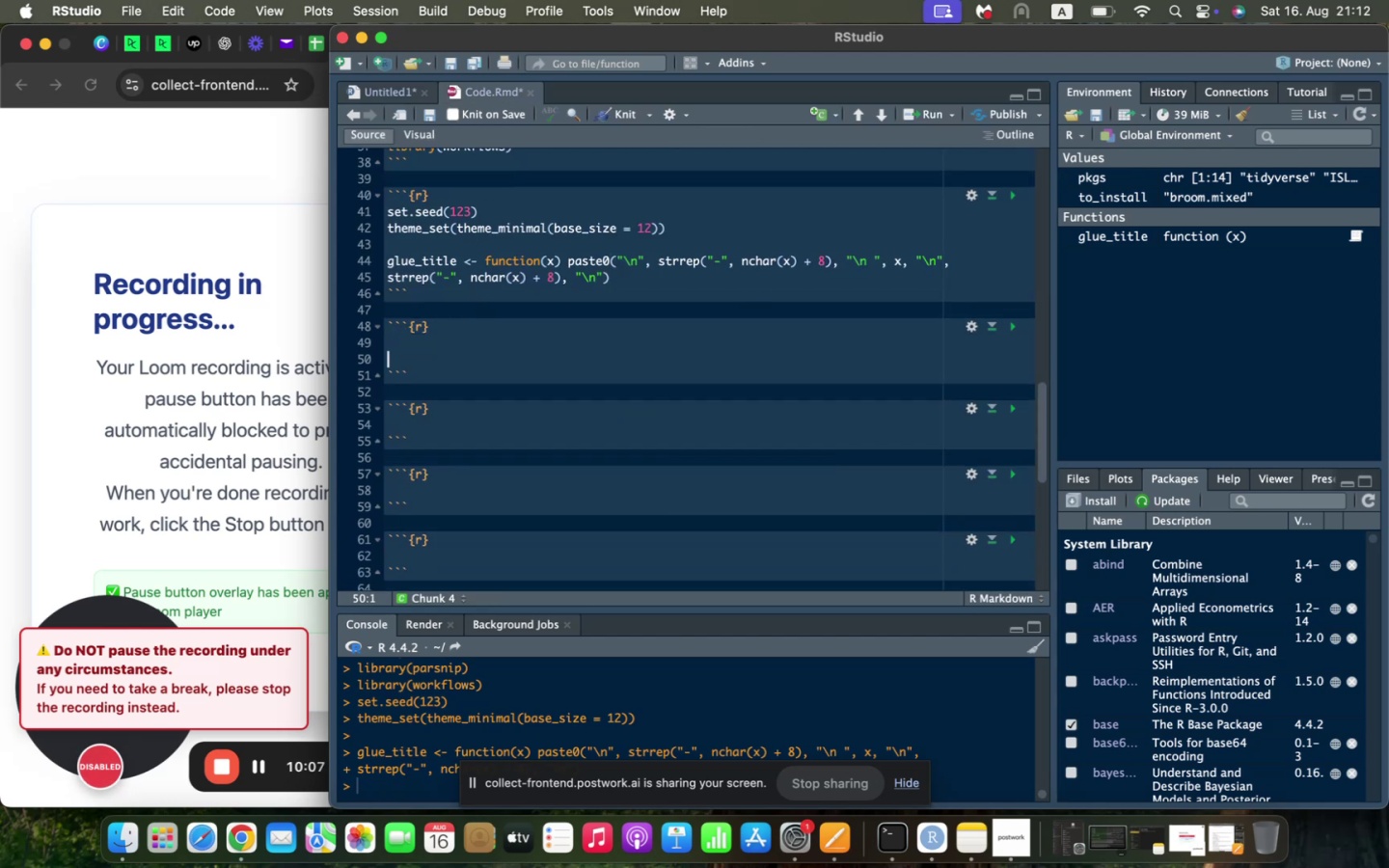 
key(Backspace)
 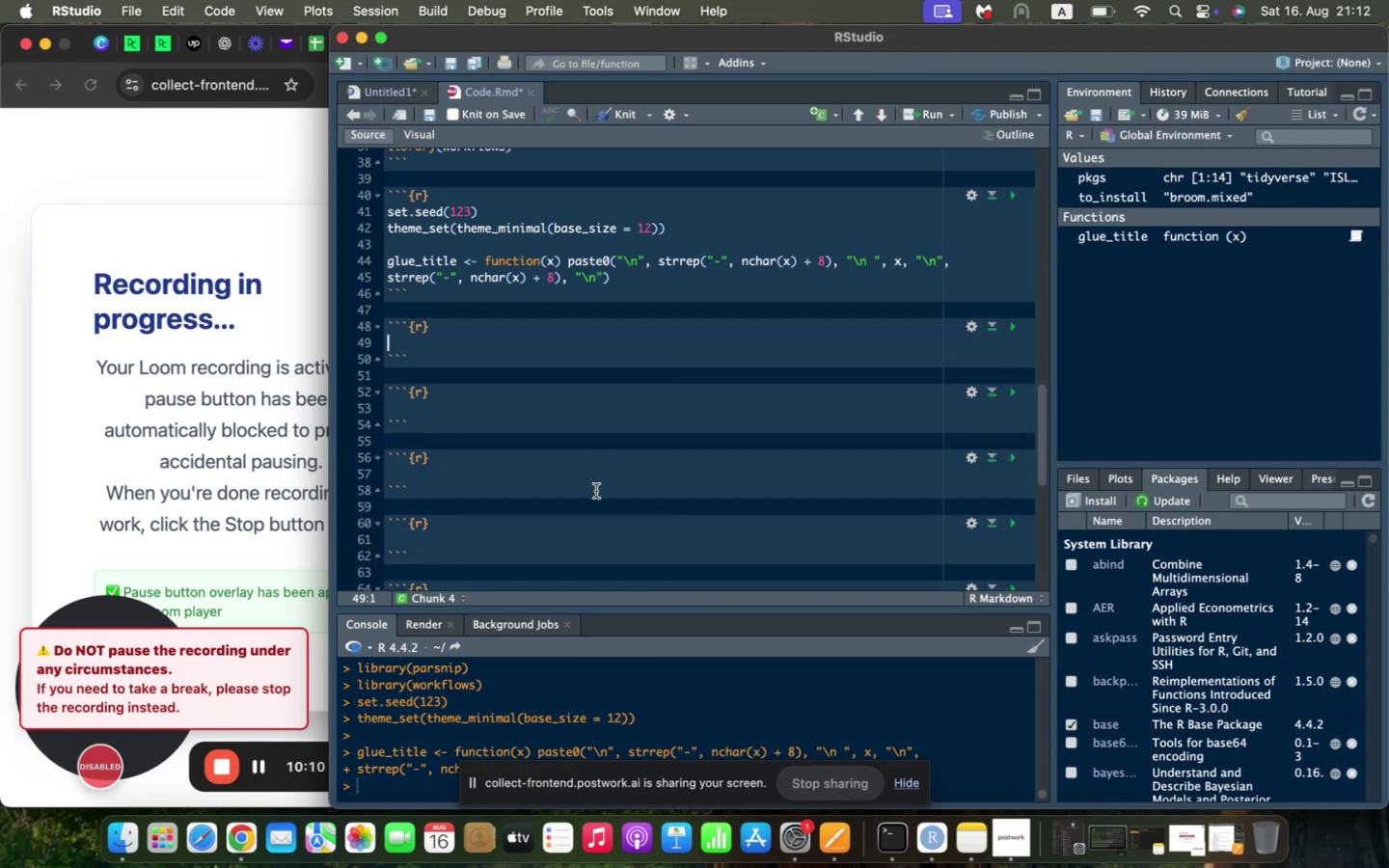 
left_click([466, 416])
 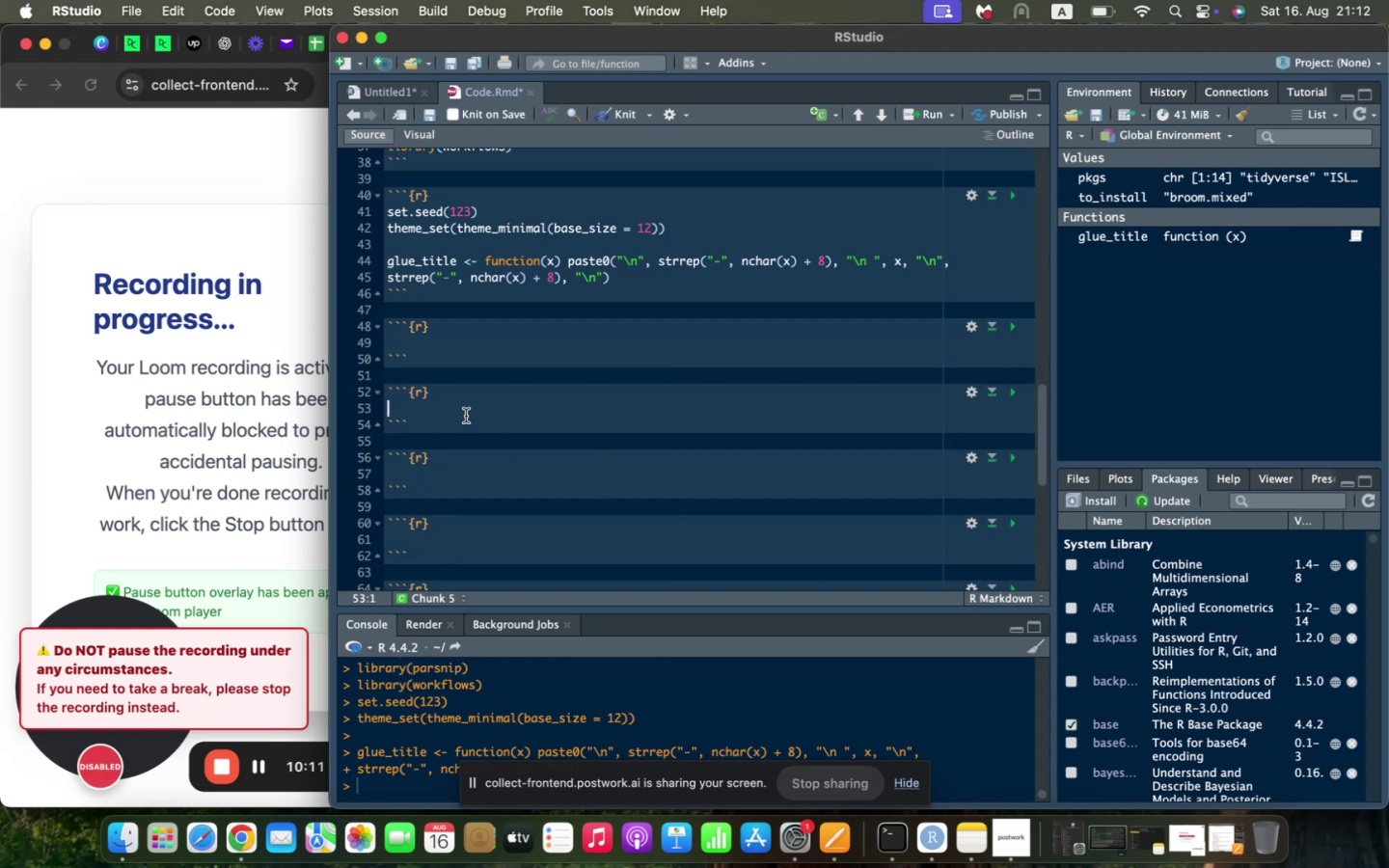 
key(Meta+V)
 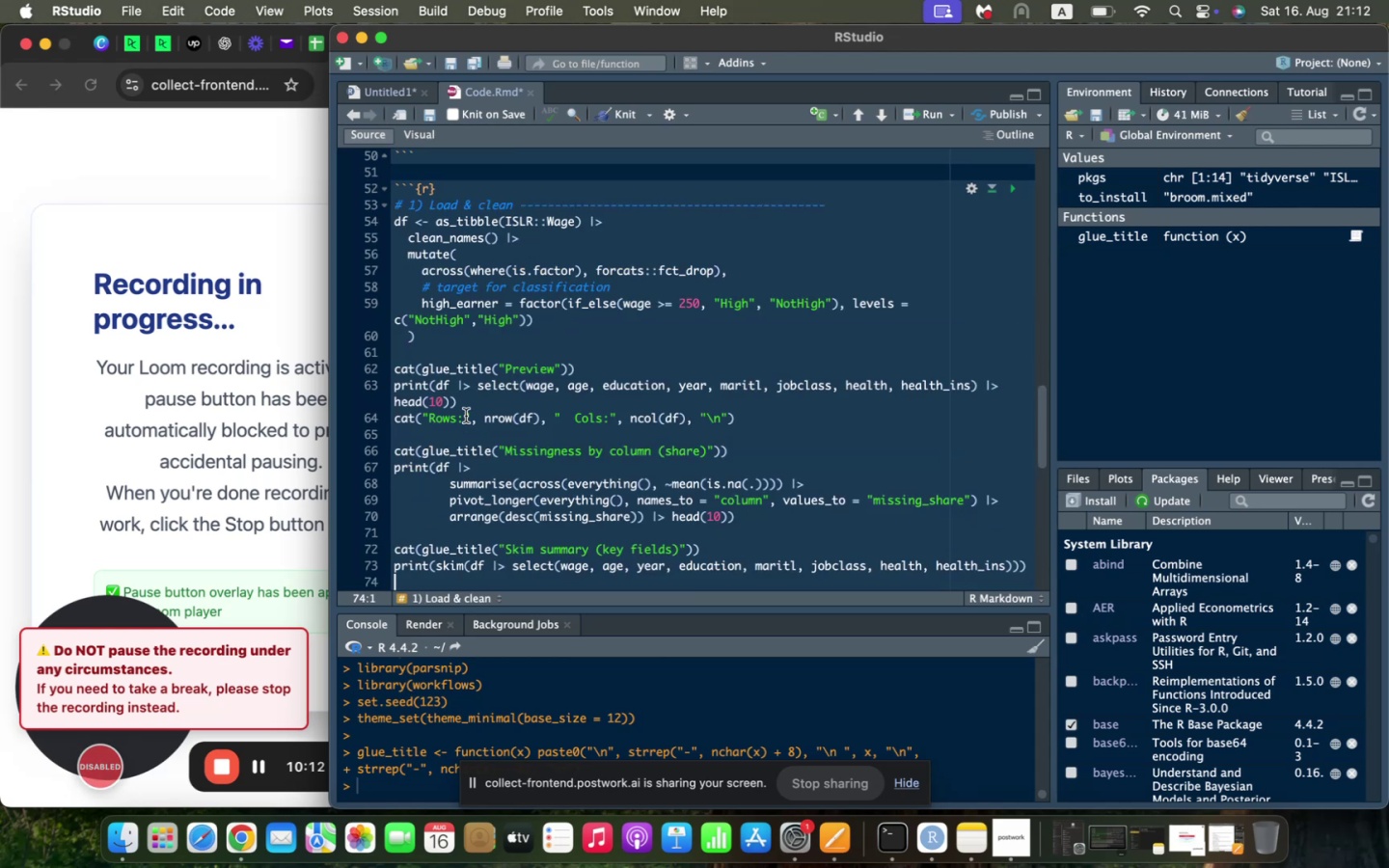 
scroll: coordinate [463, 413], scroll_direction: up, amount: 6.0
 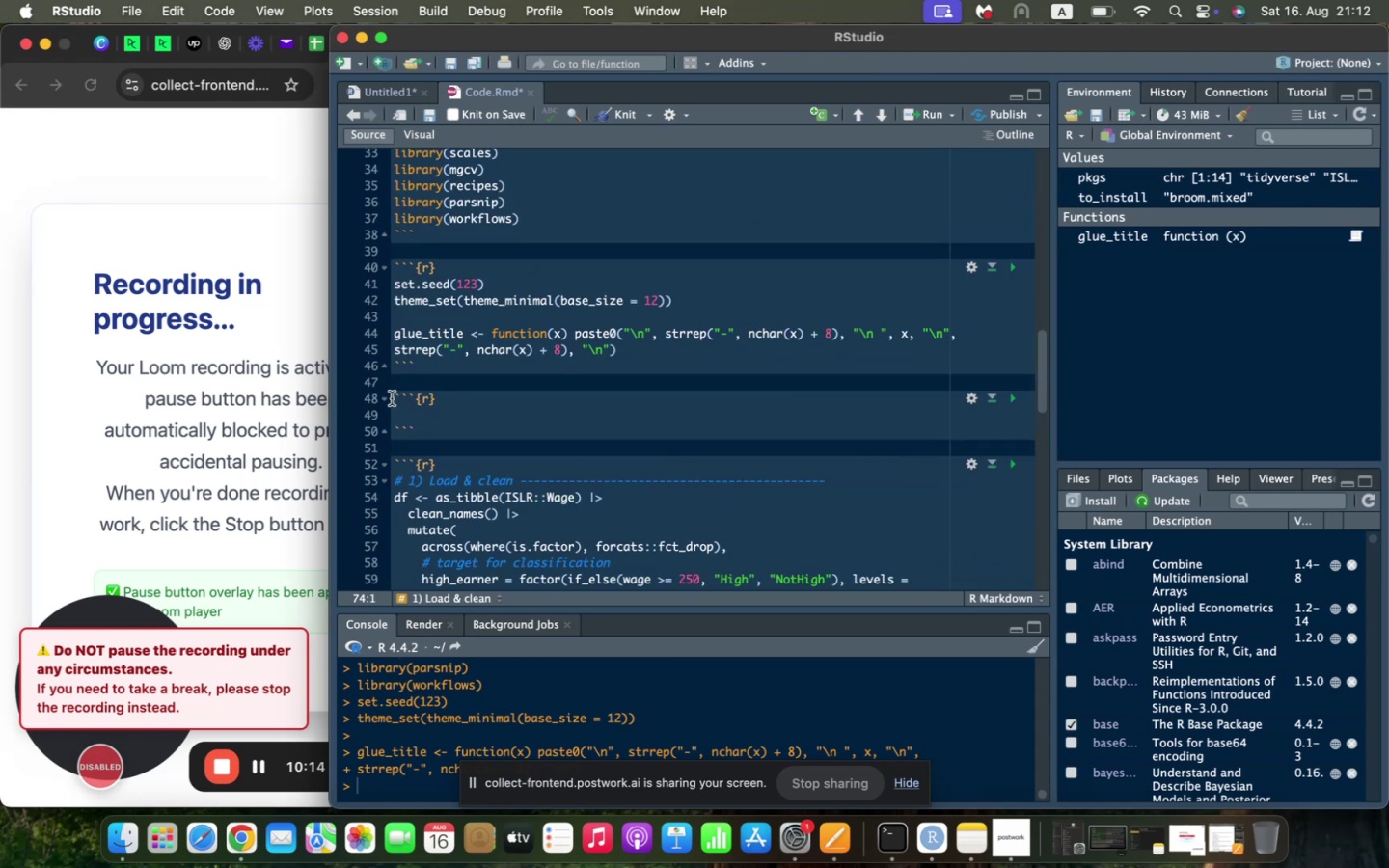 
left_click([391, 398])
 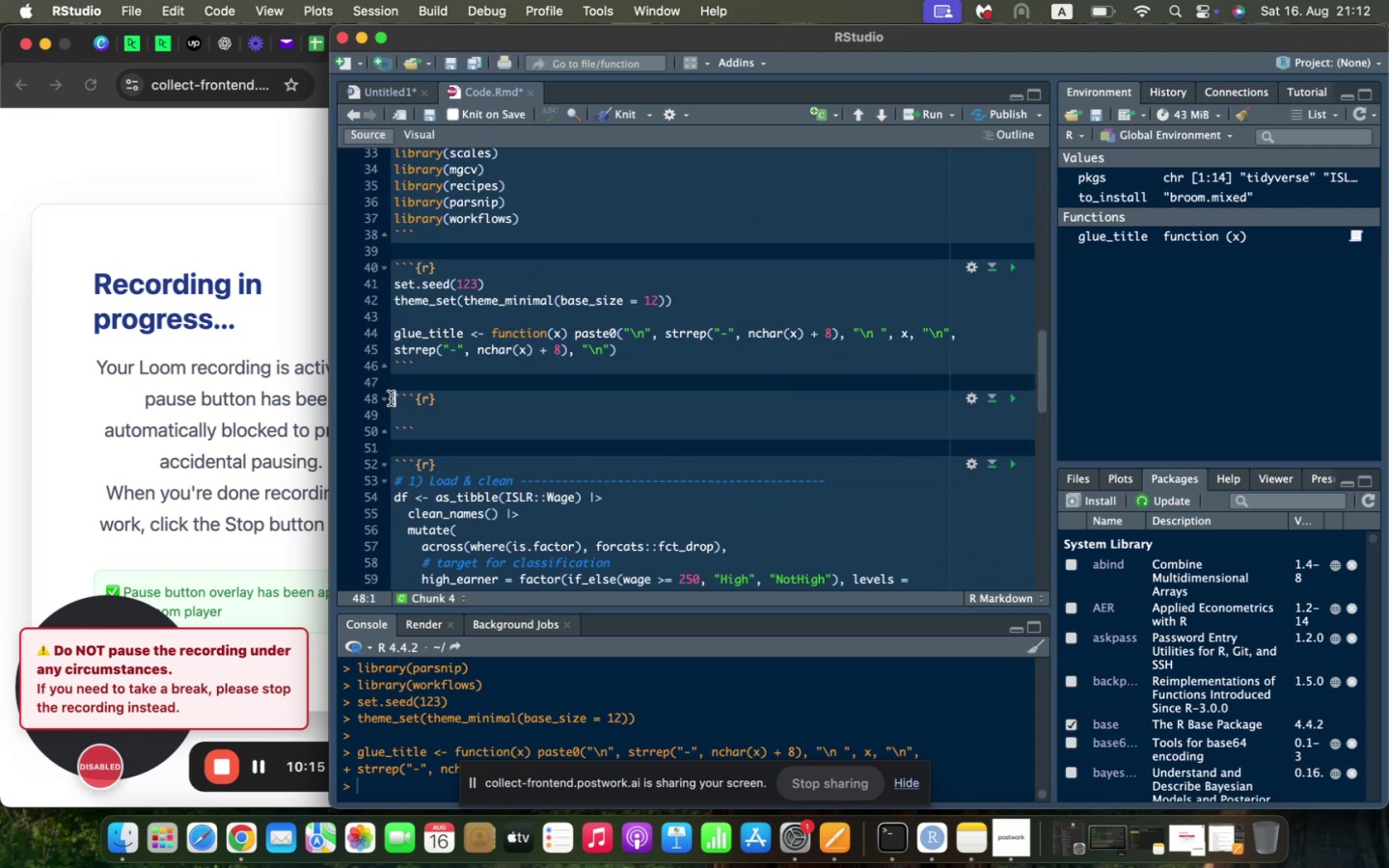 
left_click_drag(start_coordinate=[392, 401], to_coordinate=[393, 411])
 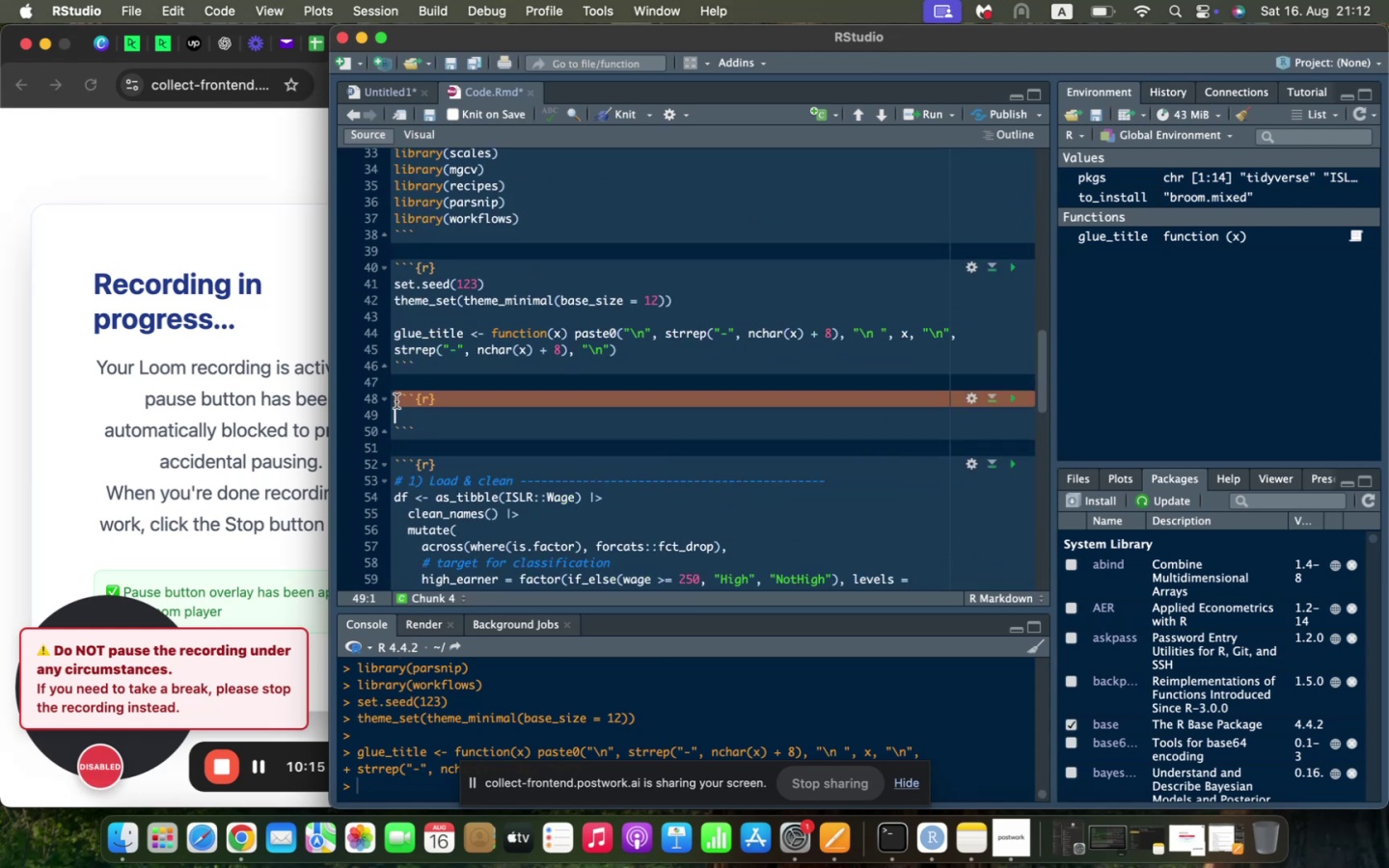 
left_click([396, 401])
 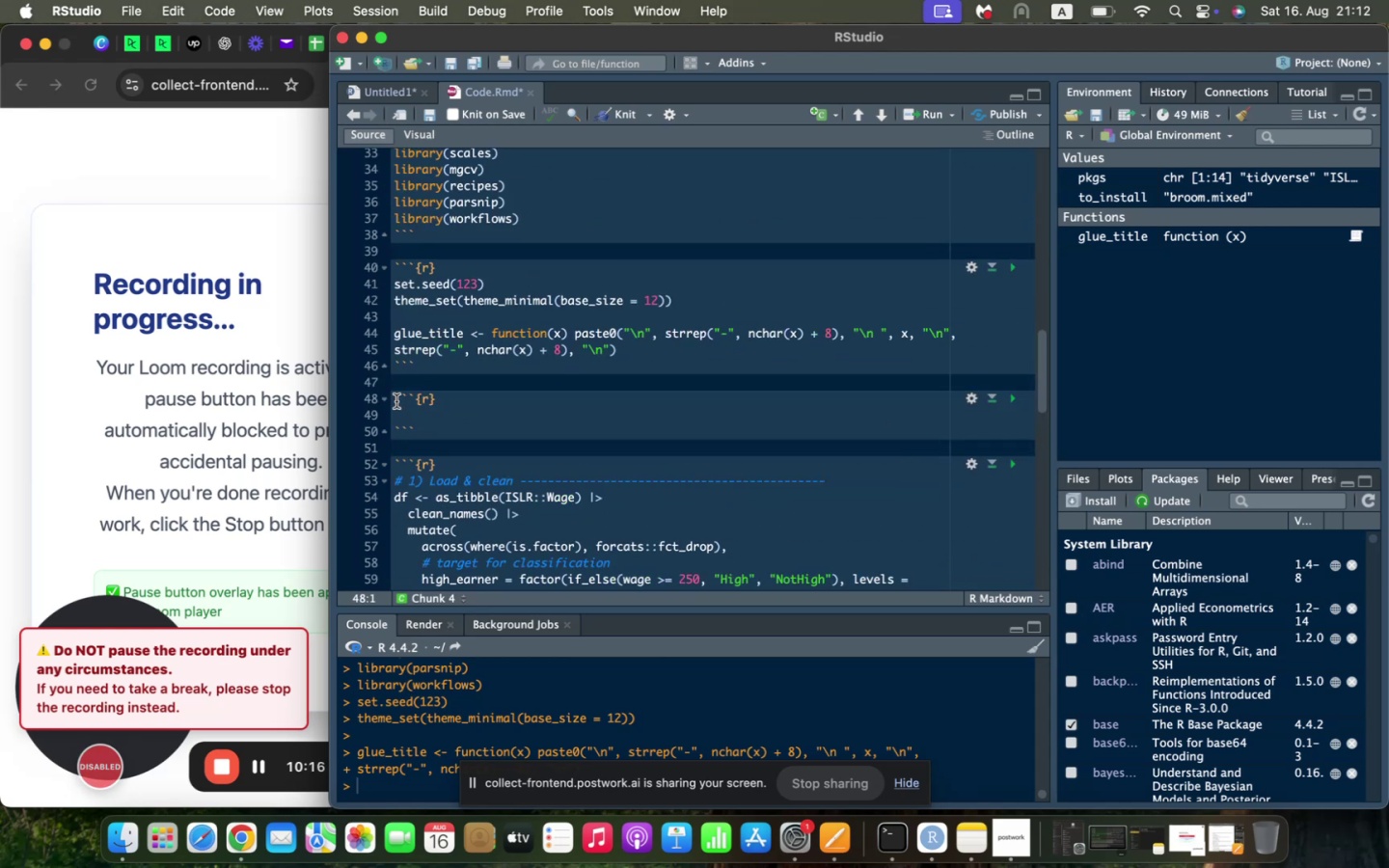 
key(Enter)
 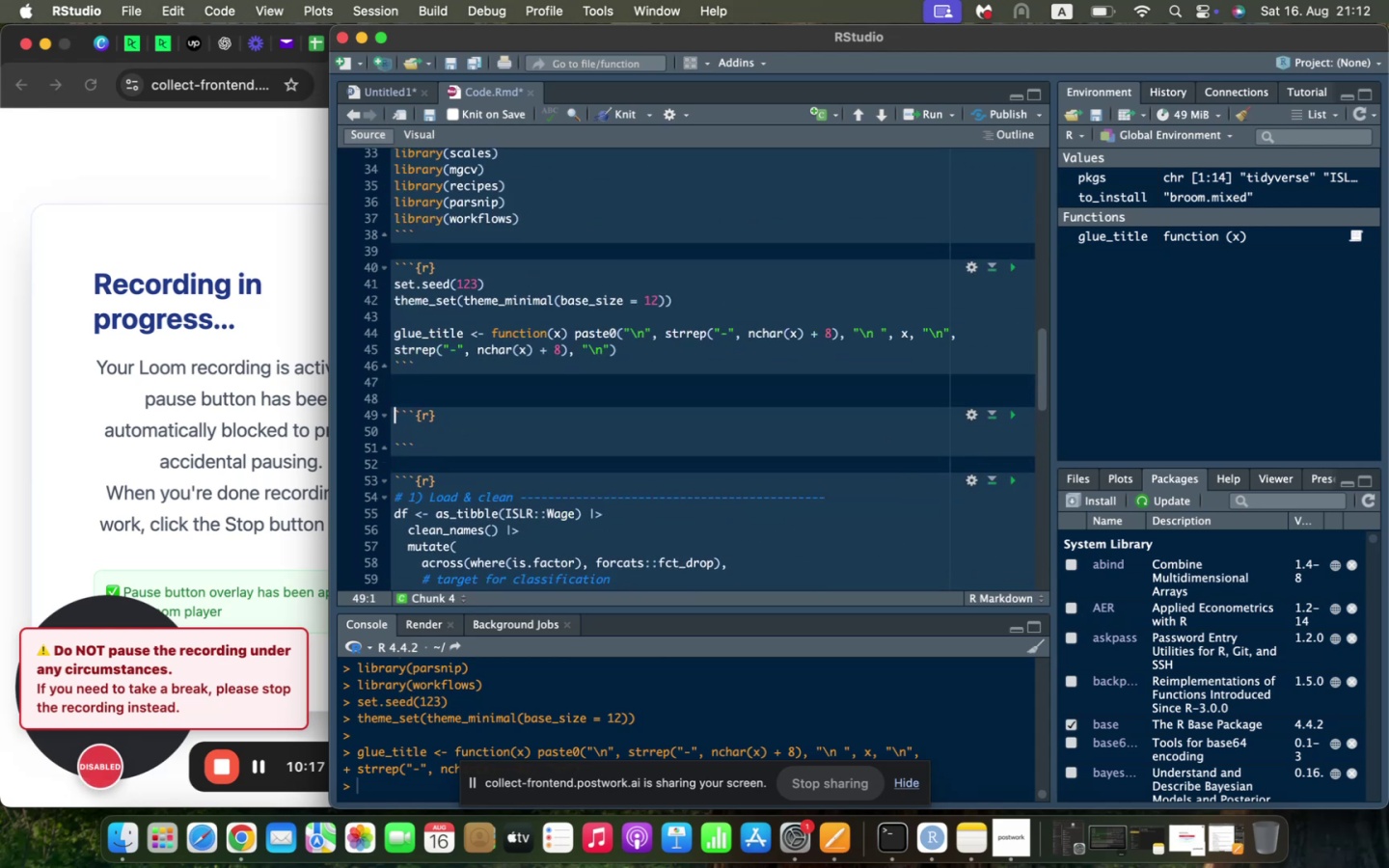 
key(ArrowUp)
 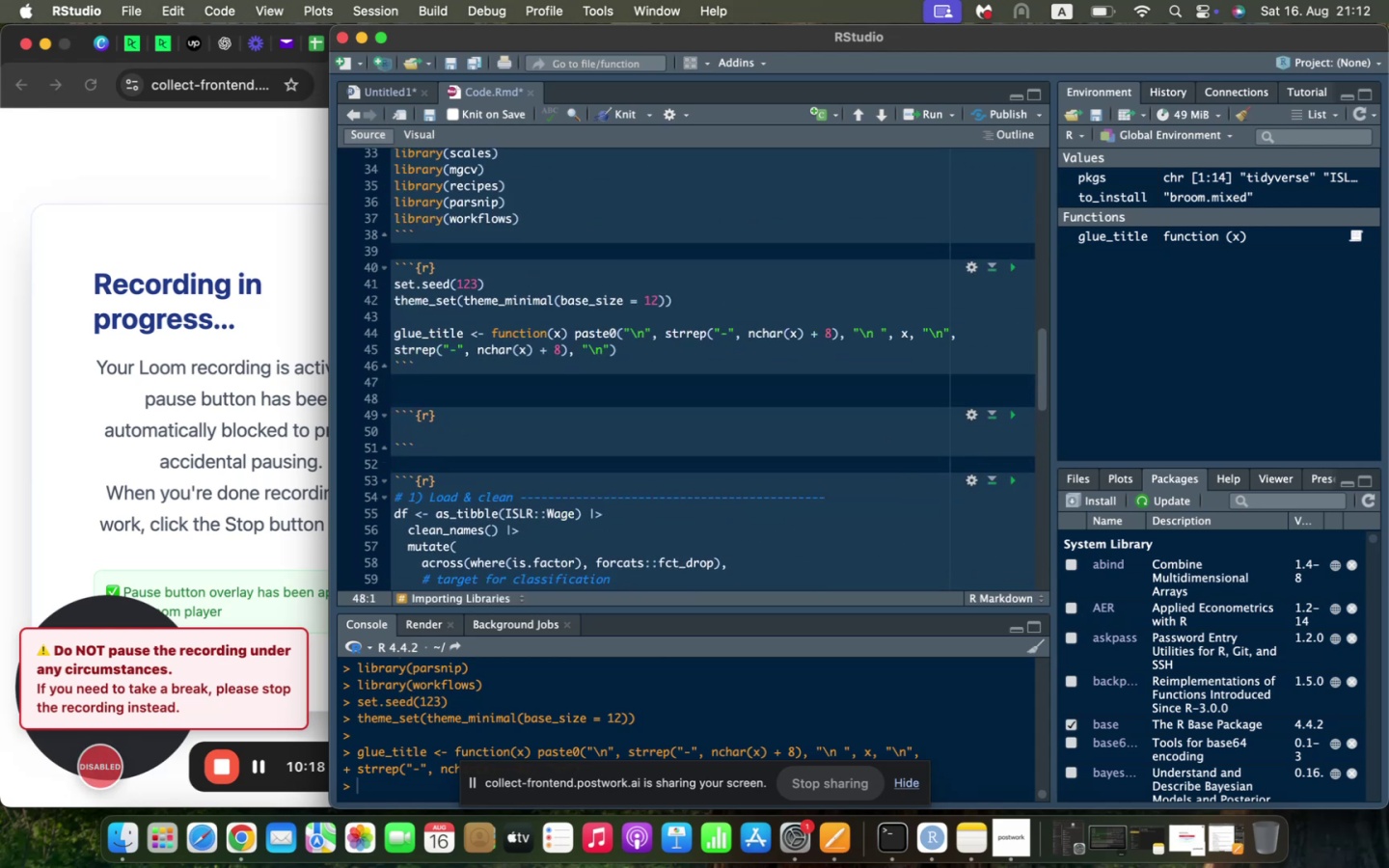 
type(## Impoerin)
key(Backspace)
key(Backspace)
key(Backspace)
key(Backspace)
type(rting )
 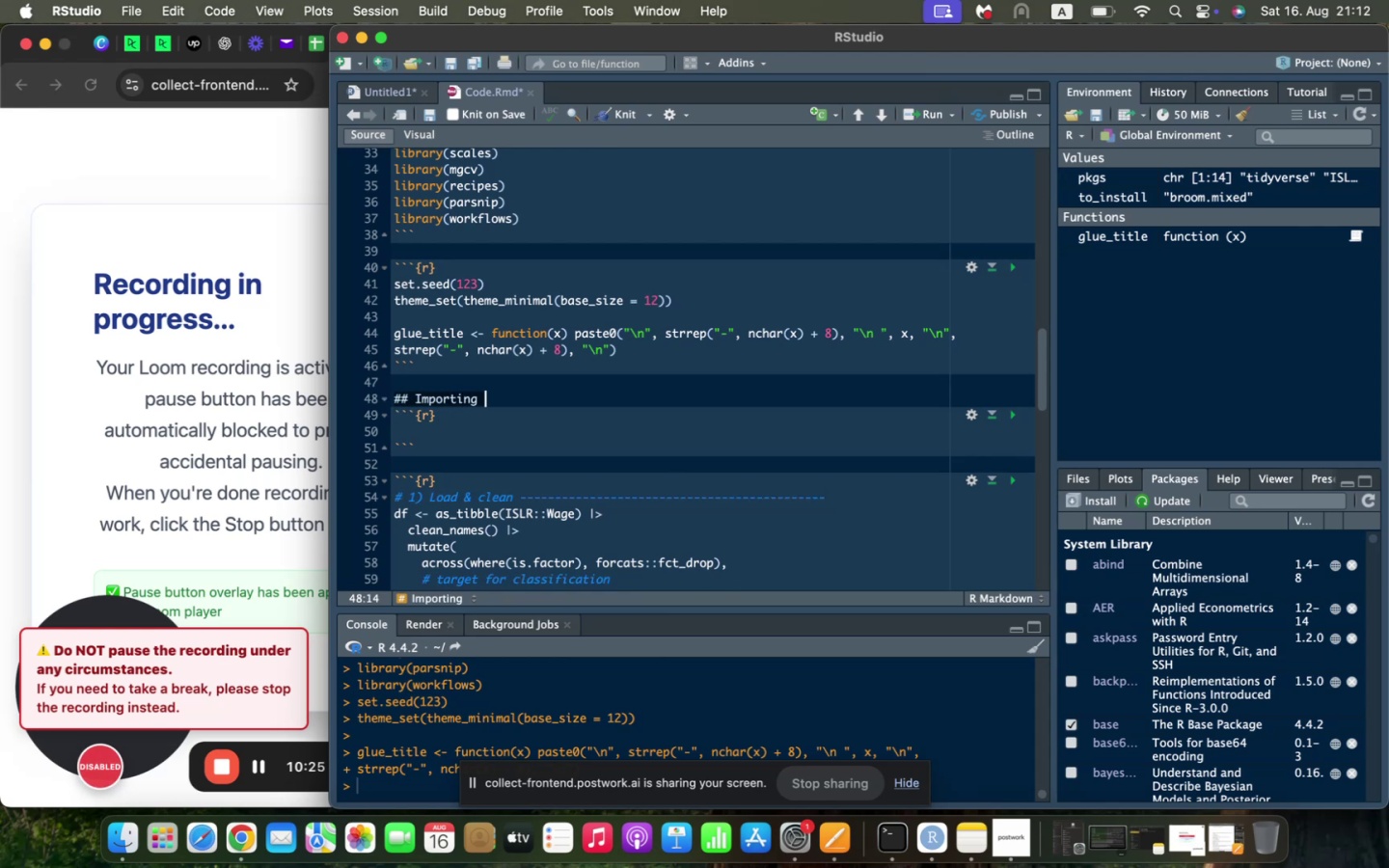 
type(Dar)
key(Backspace)
type(taset and )
 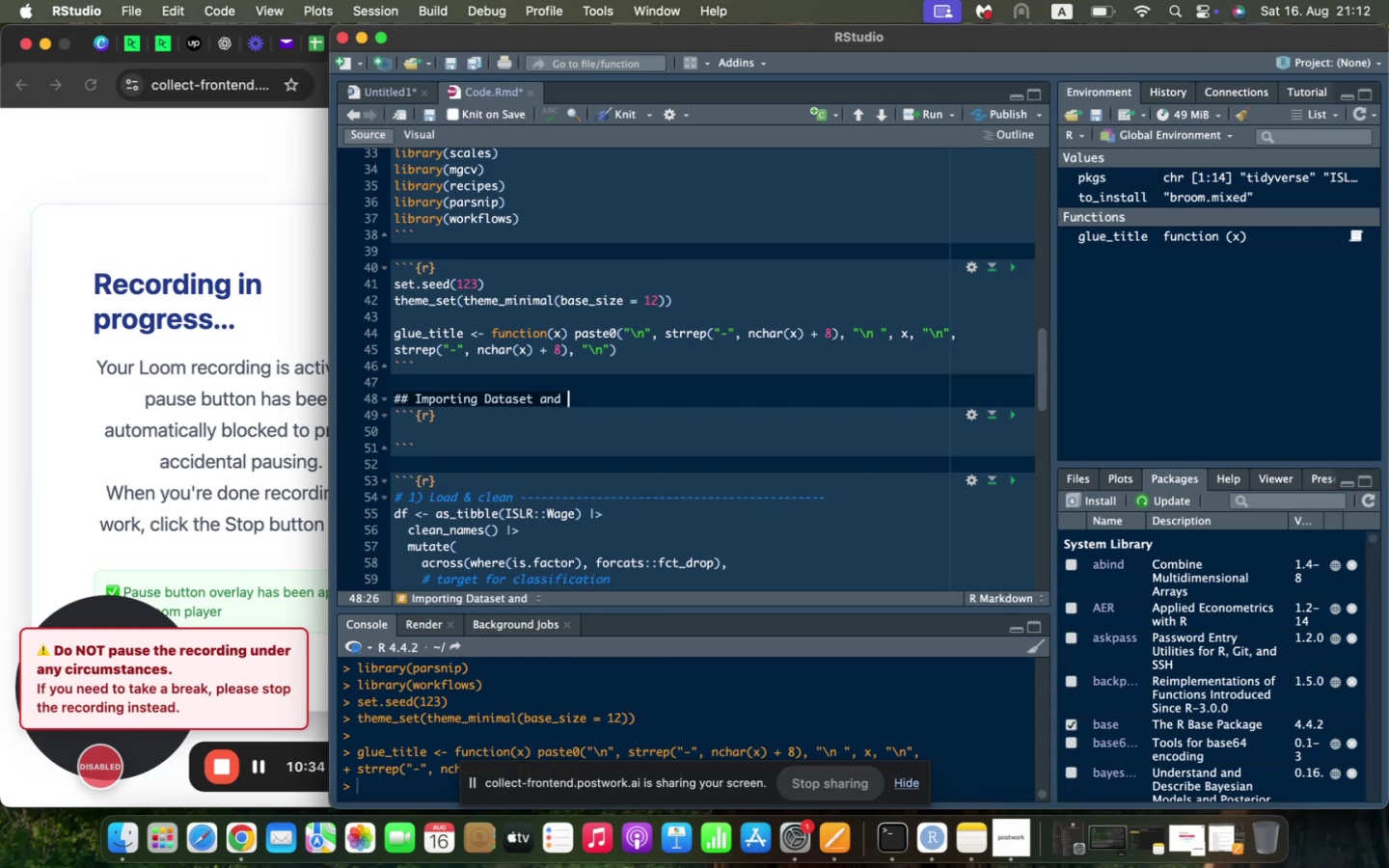 
type(Data Cleaning)
 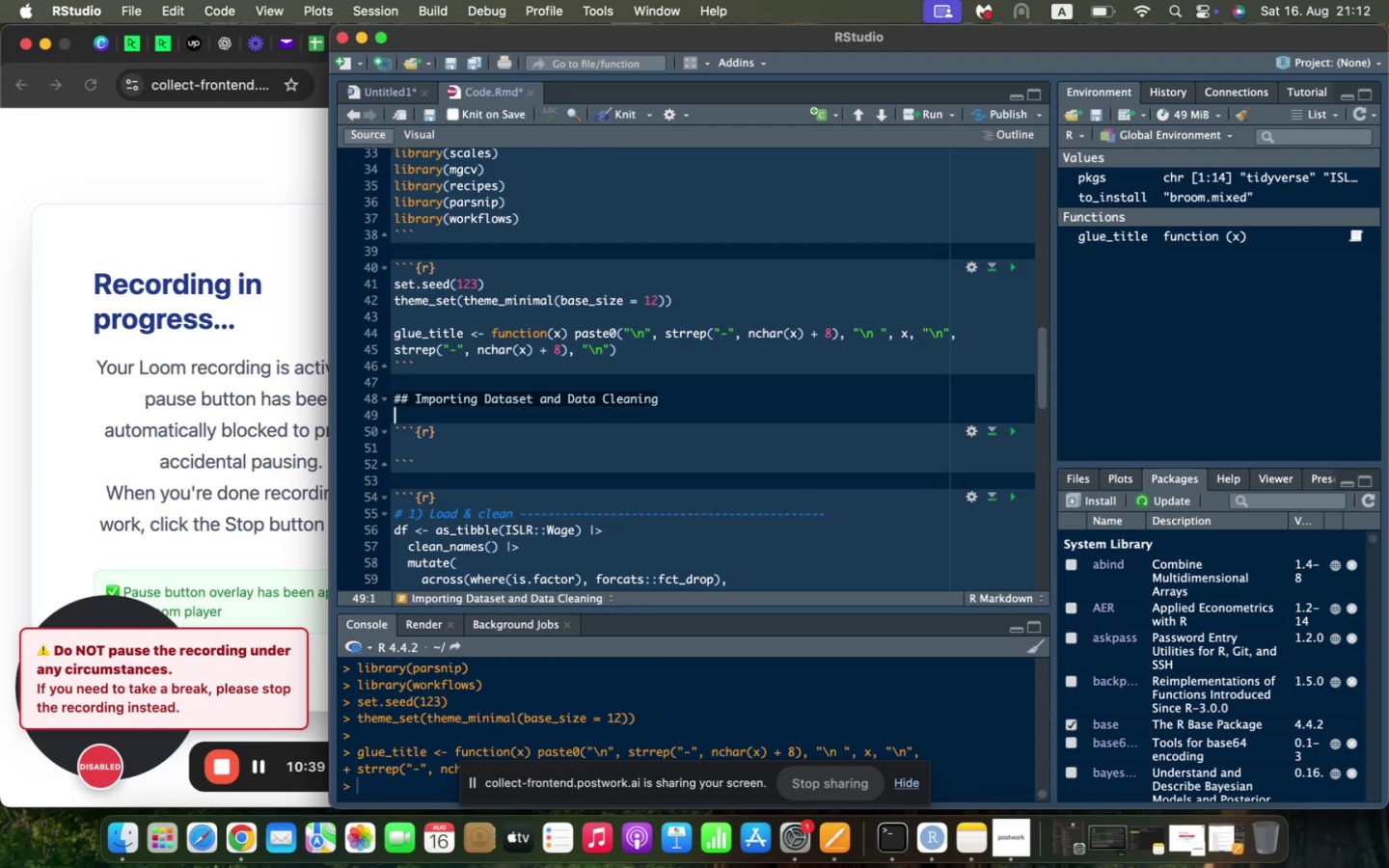 
 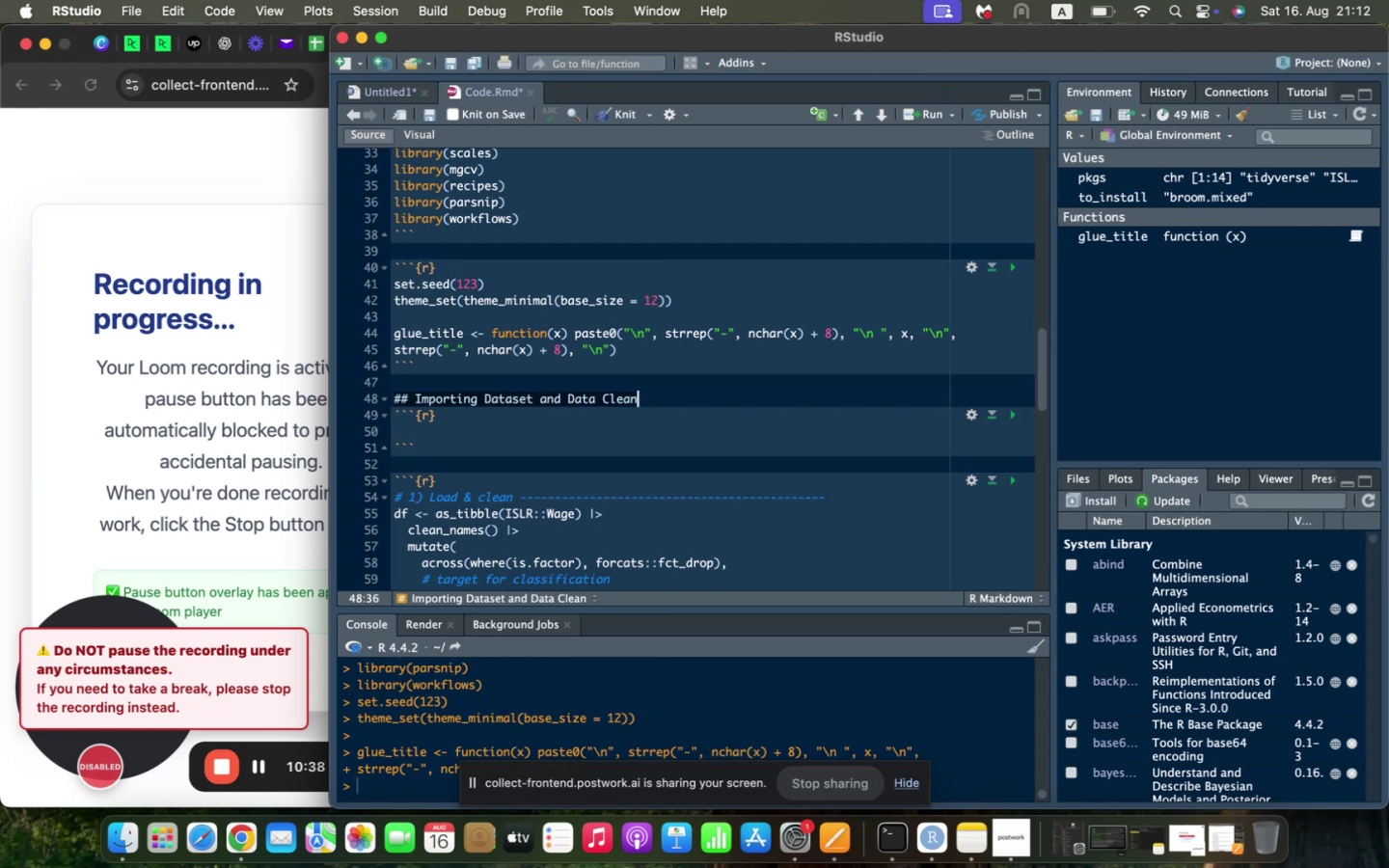 
key(Enter)
 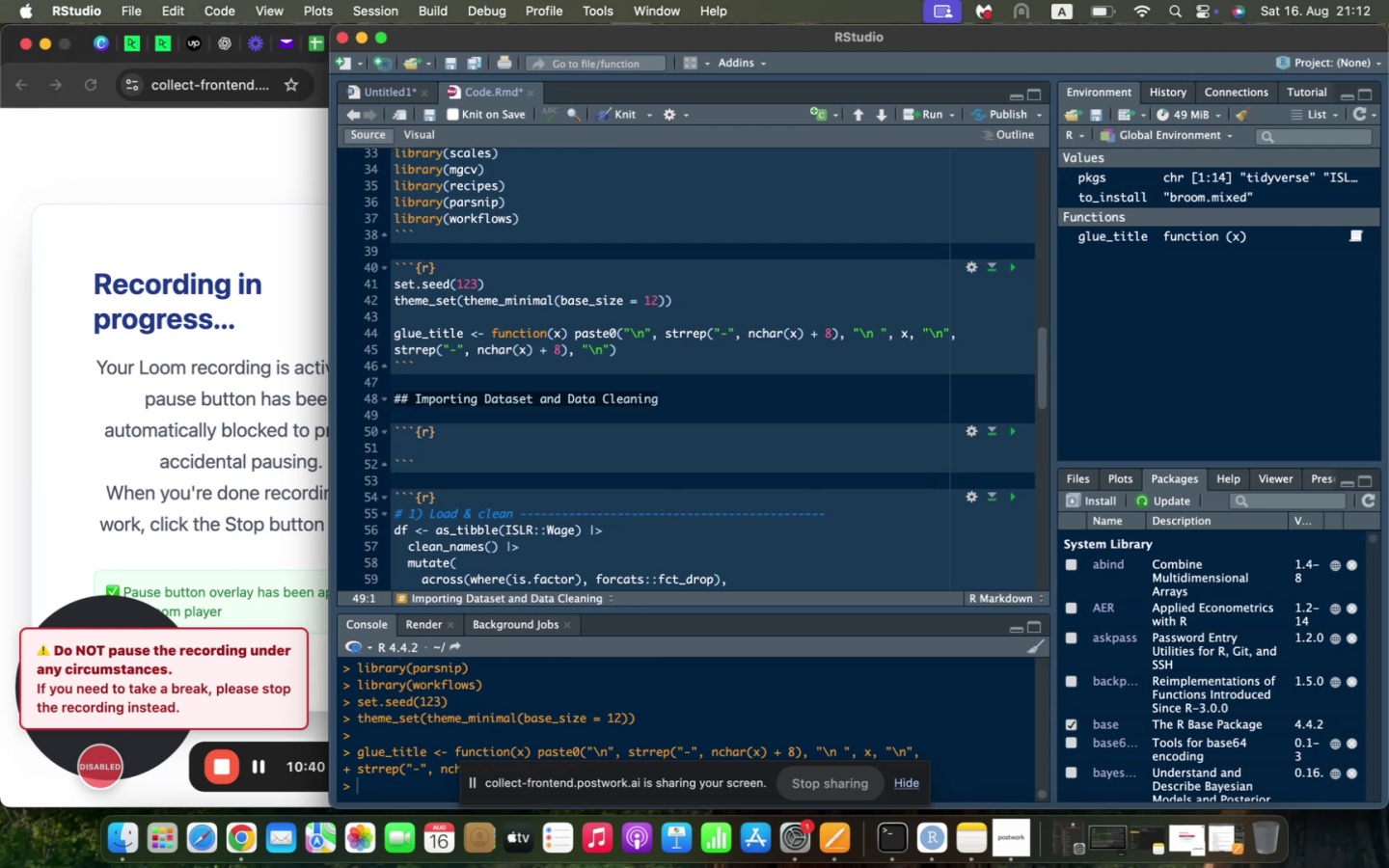 
scroll: coordinate [396, 401], scroll_direction: down, amount: 4.0
 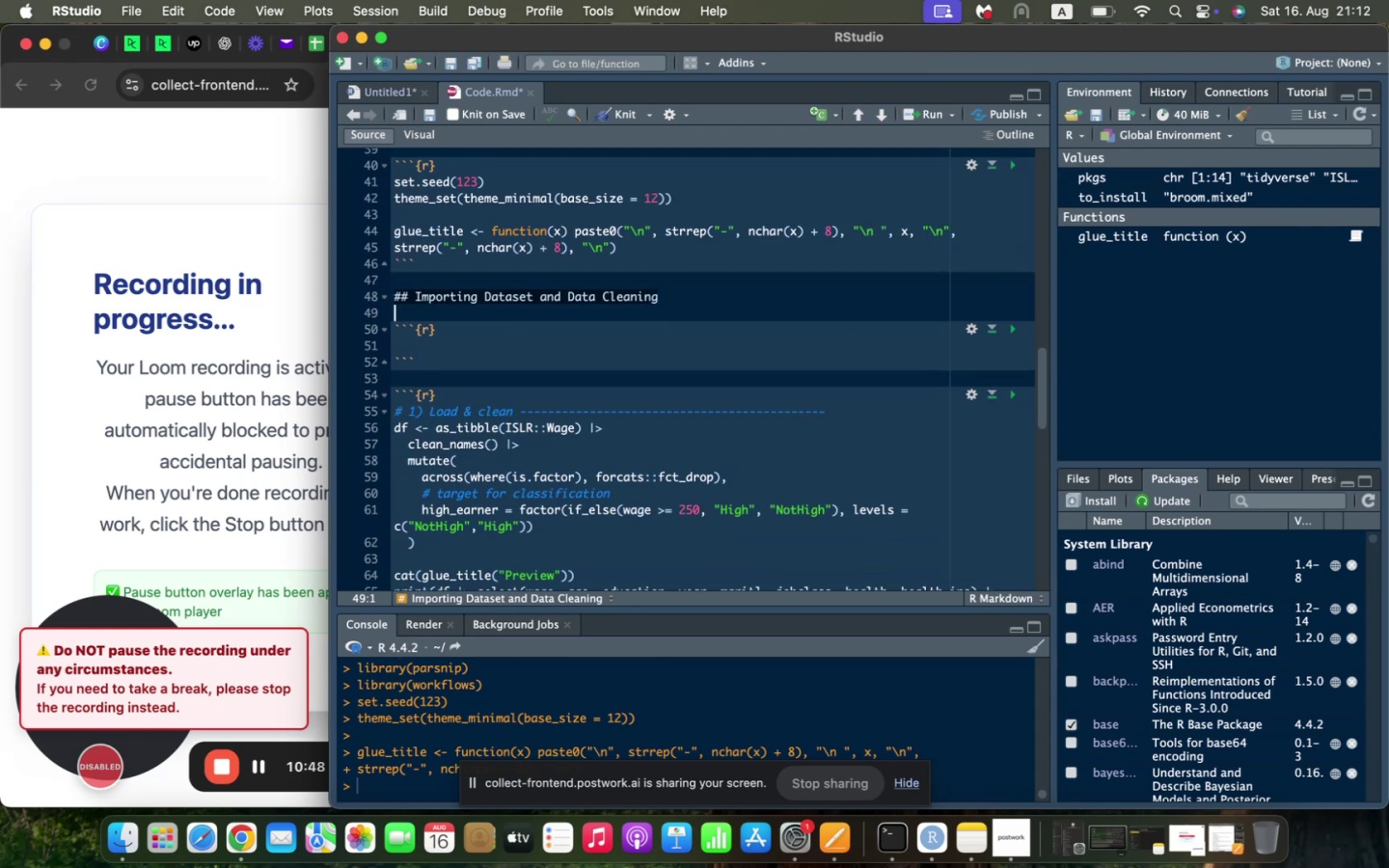 
wait(7.0)
 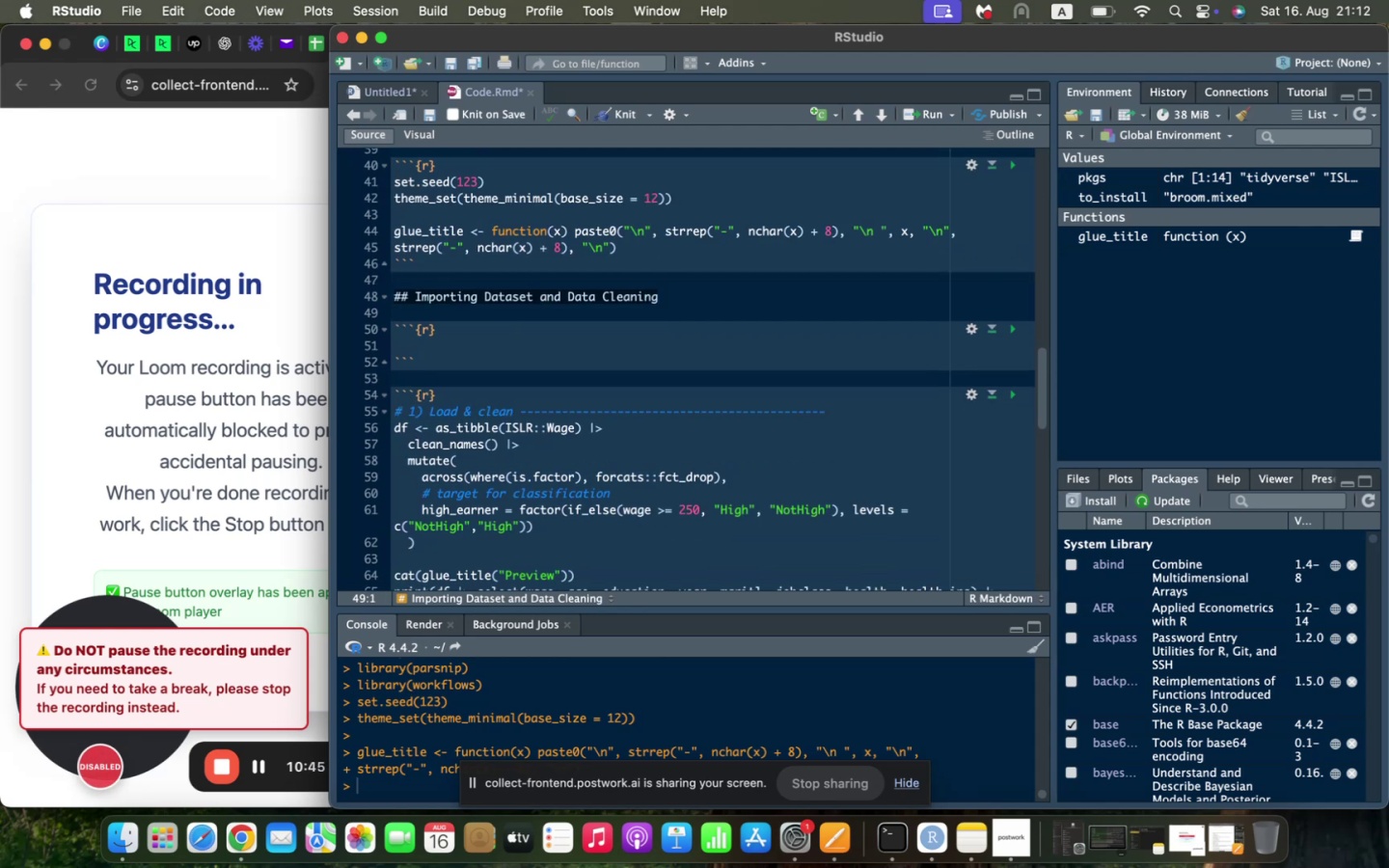 
key(ArrowDown)
 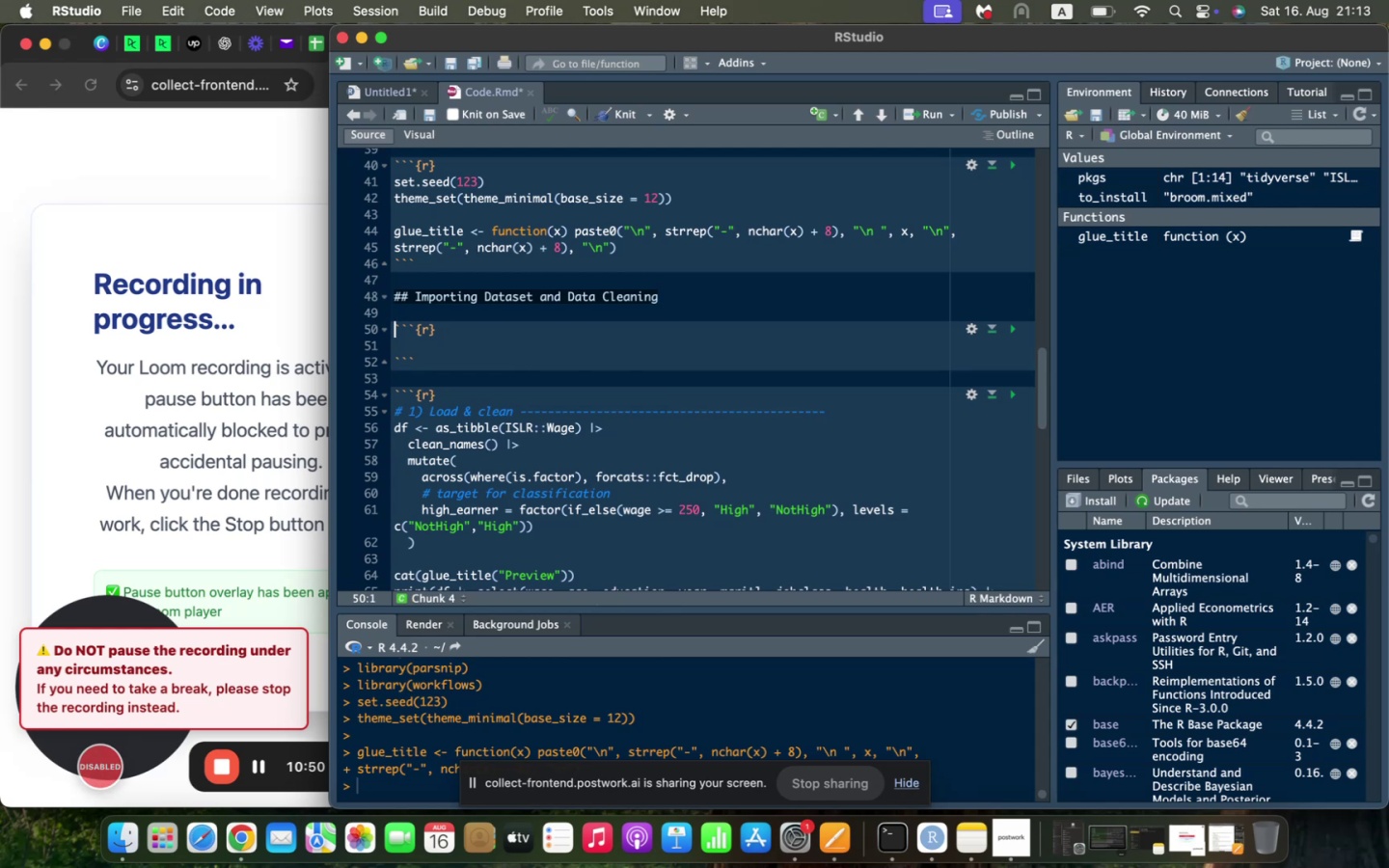 
key(ArrowDown)
 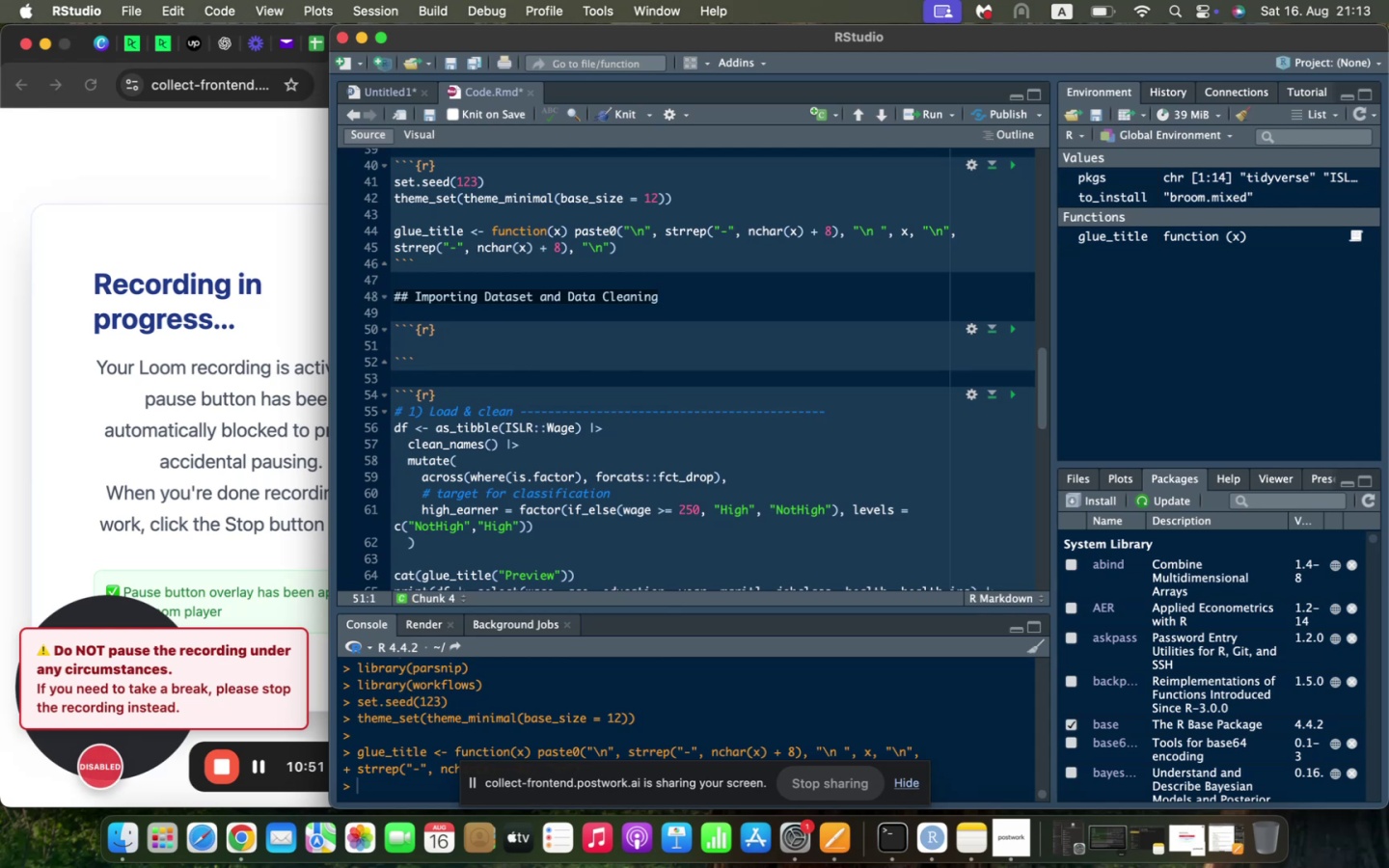 
type(df M0)
key(Backspace)
key(Backspace)
type(M)
key(Backspace)
type(<0 )
key(Backspace)
key(Backspace)
type(- as_tibble(ISLR::W)
 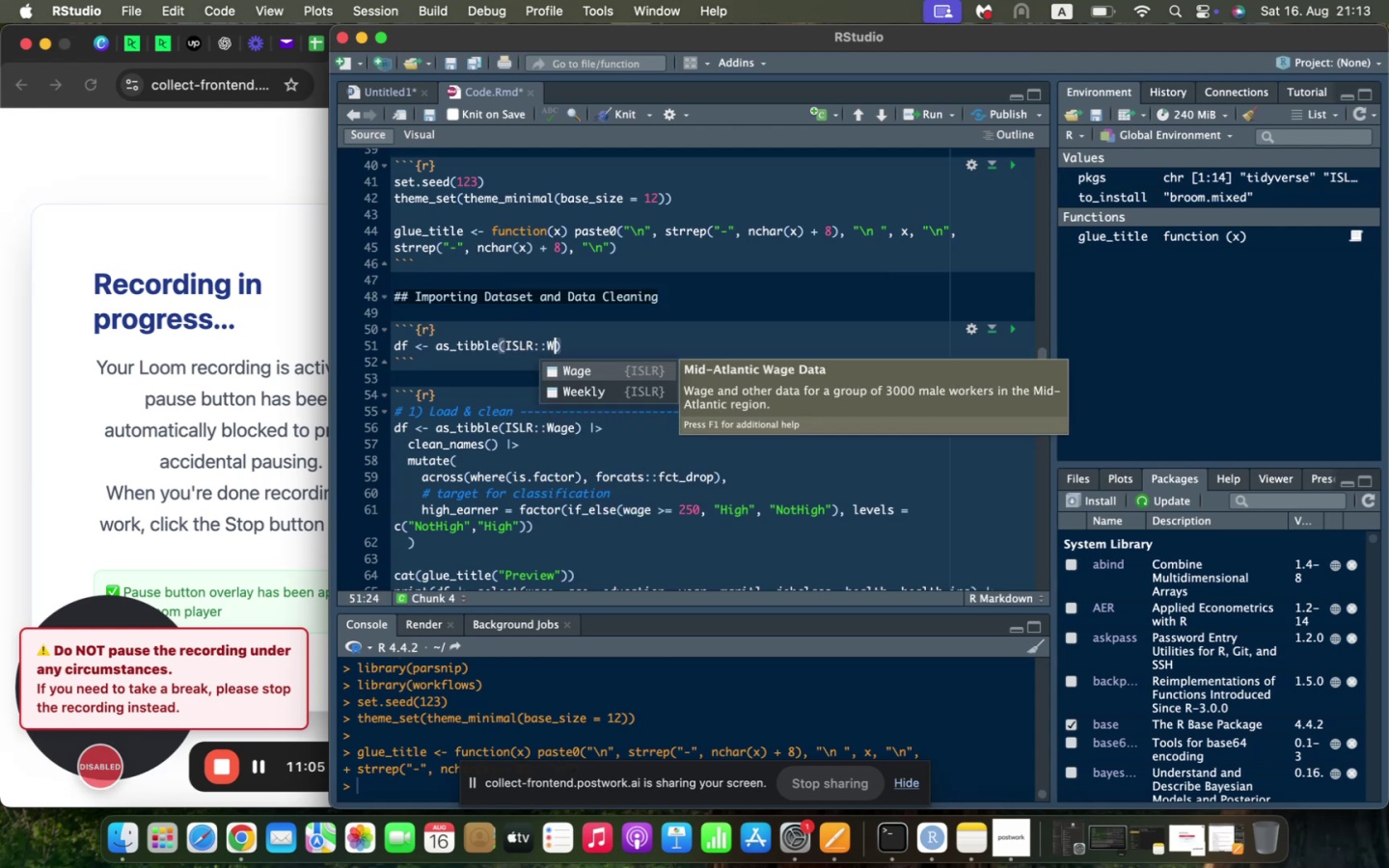 
key(Enter)
 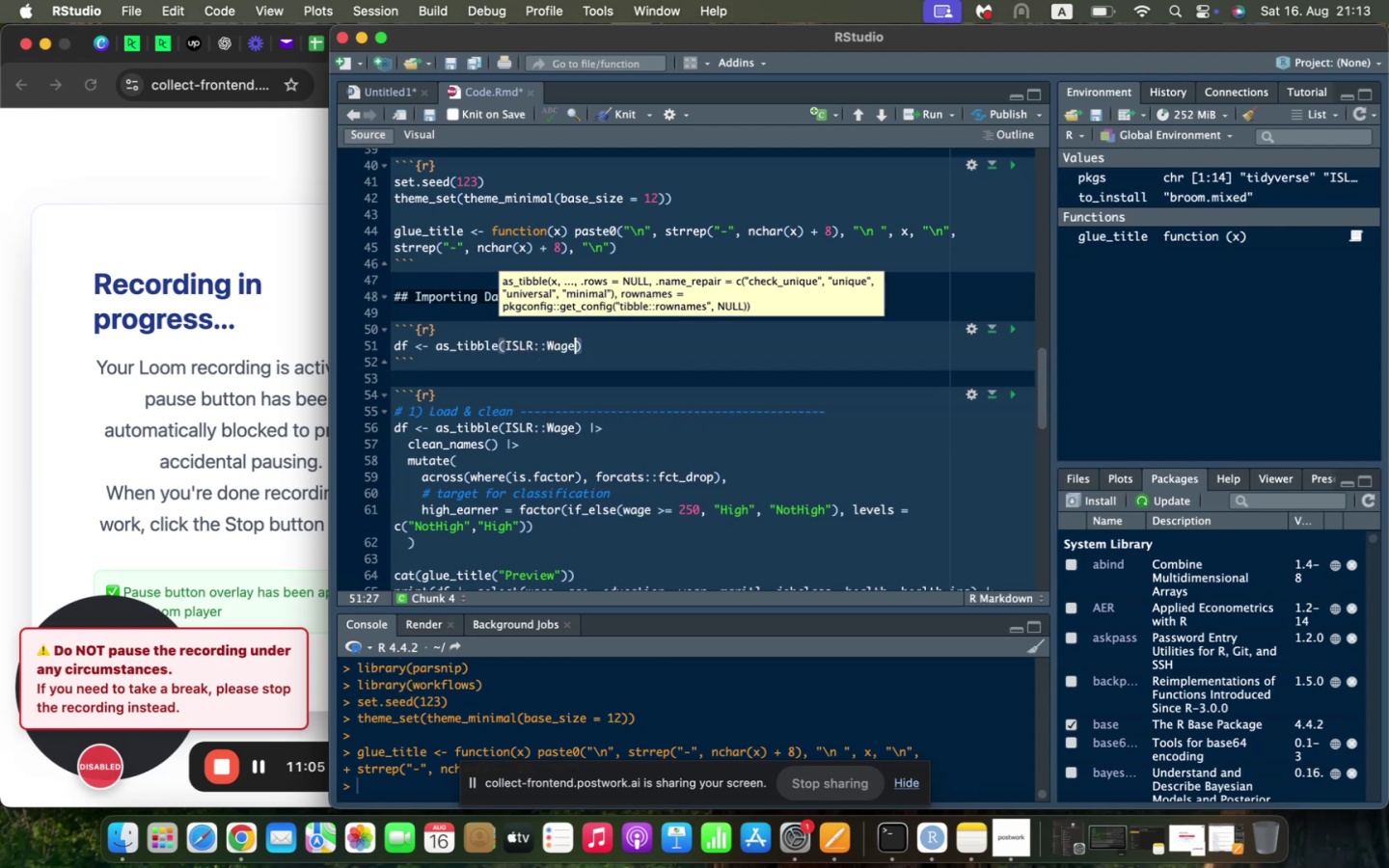 
key(ArrowRight)
 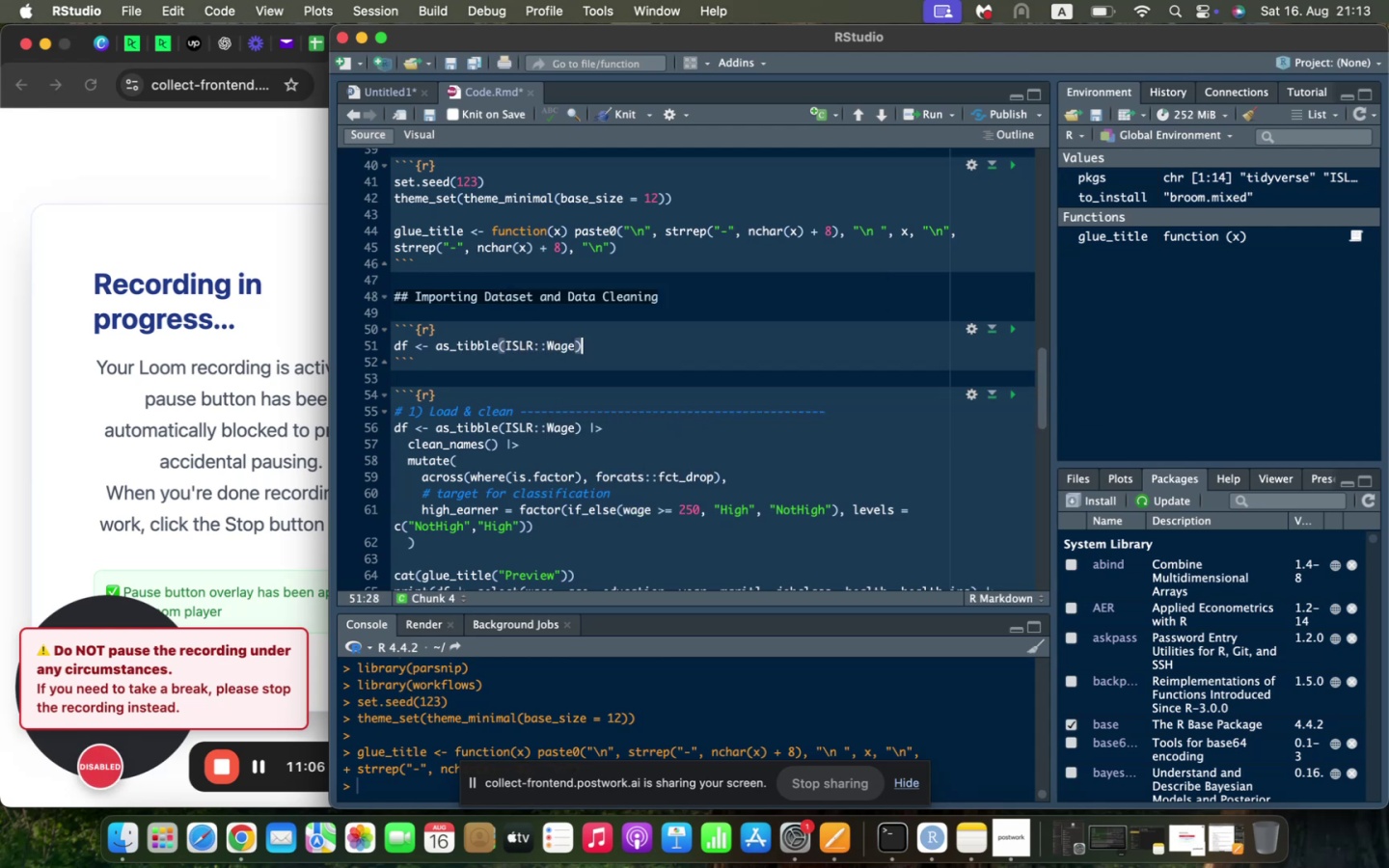 
key(Space)
 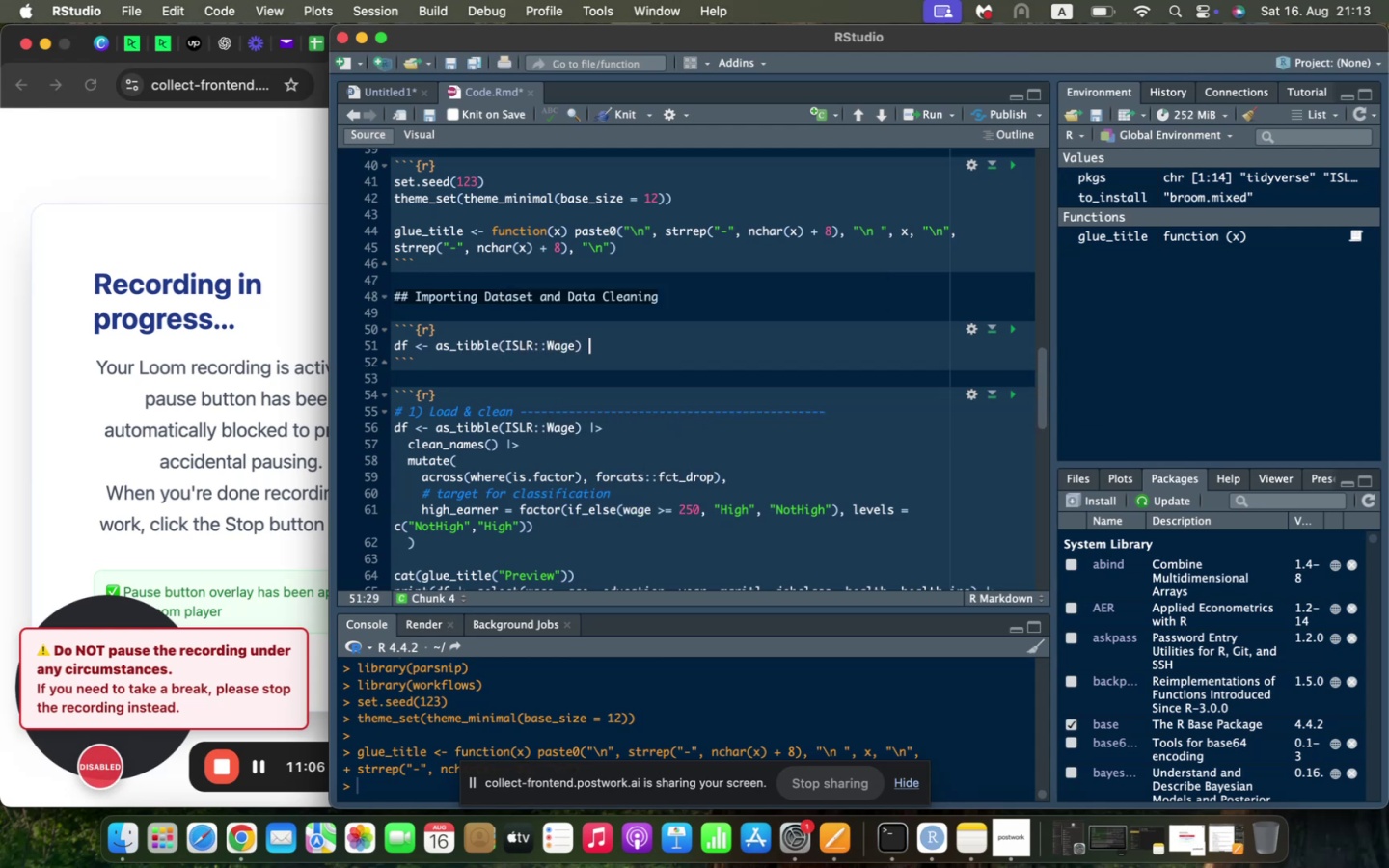 
key(Shift+Backslash)
 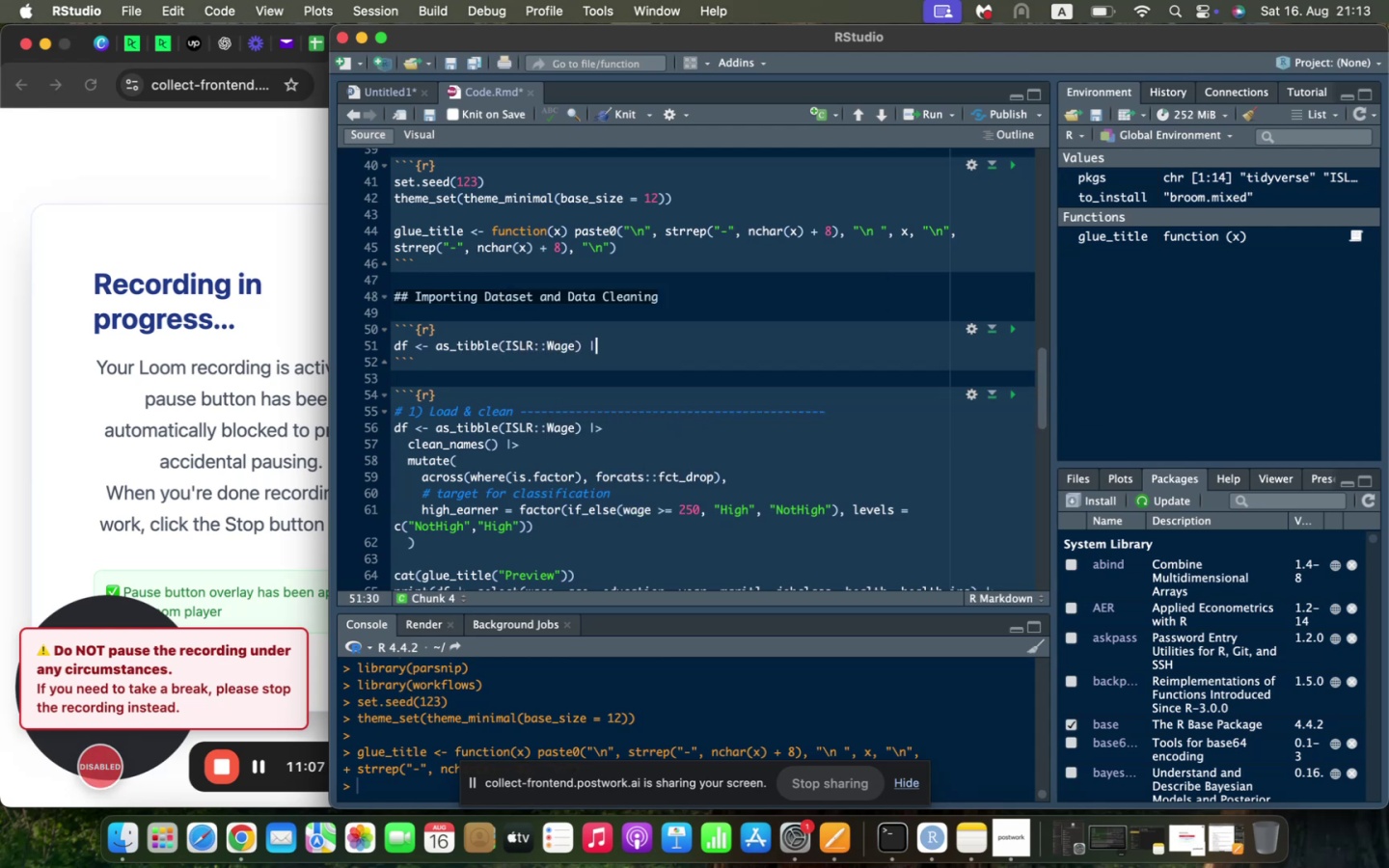 
key(Shift+ShiftLeft)
 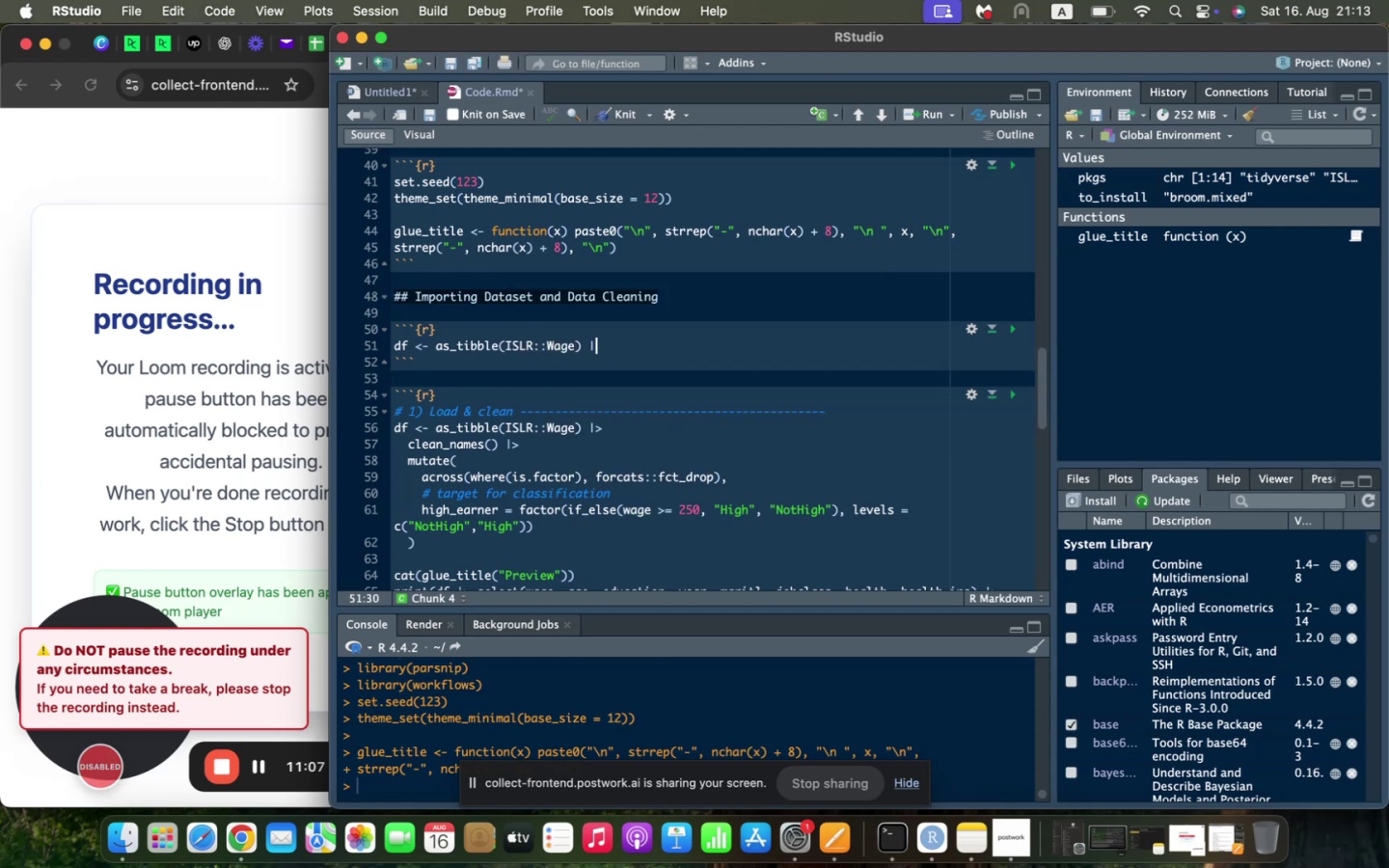 
key(Shift+Period)
 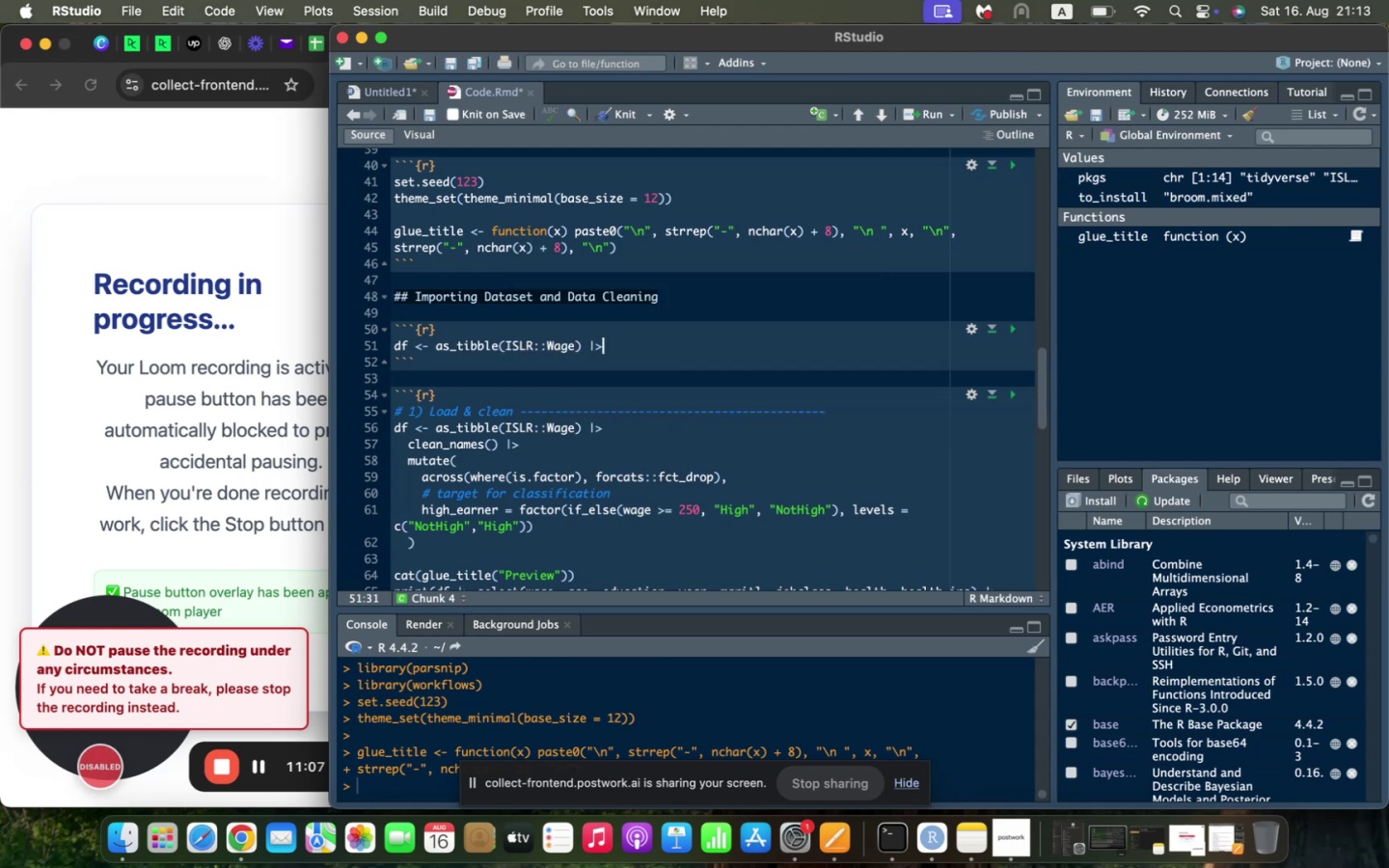 
key(Enter)
 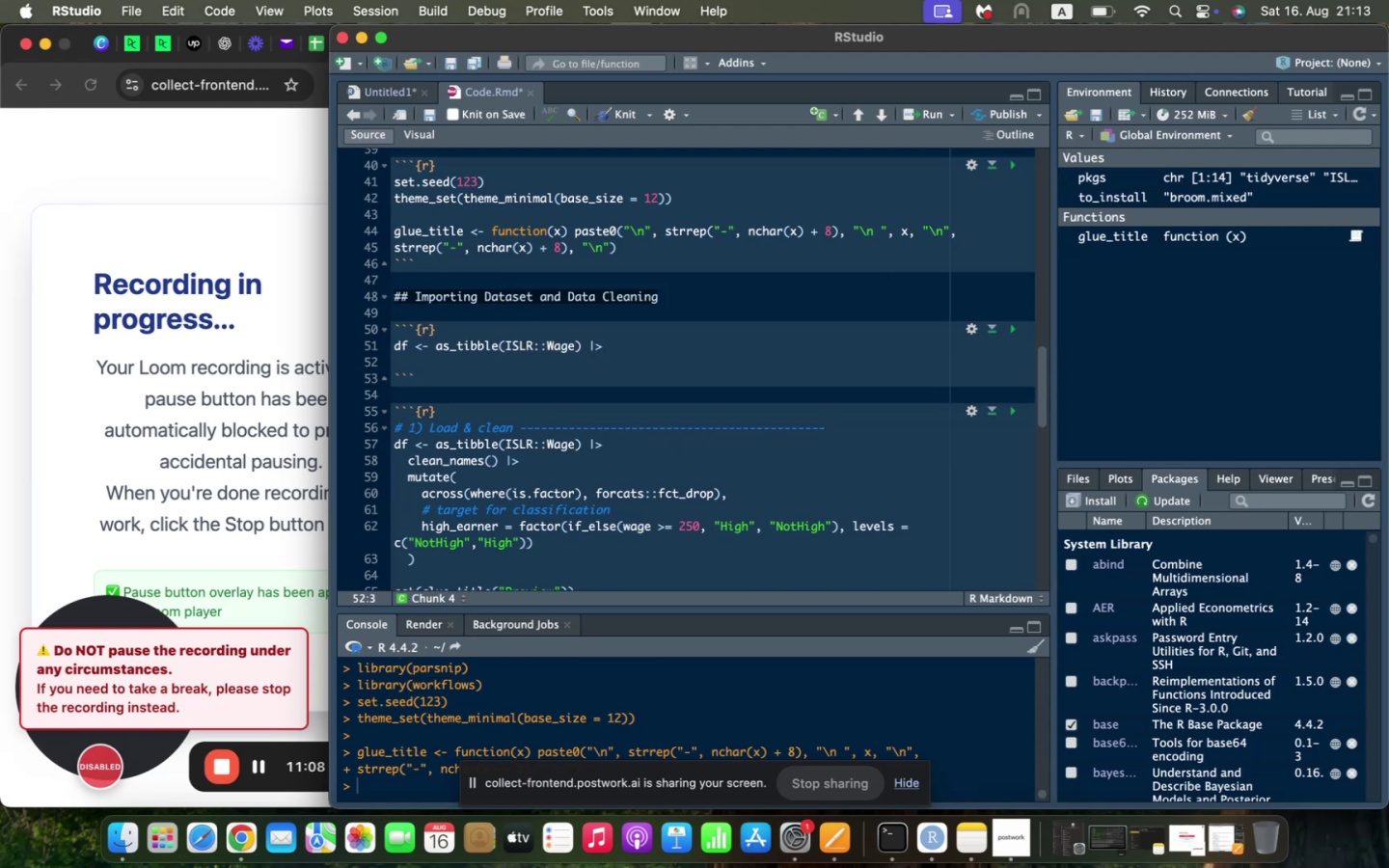 
type(clean)
 